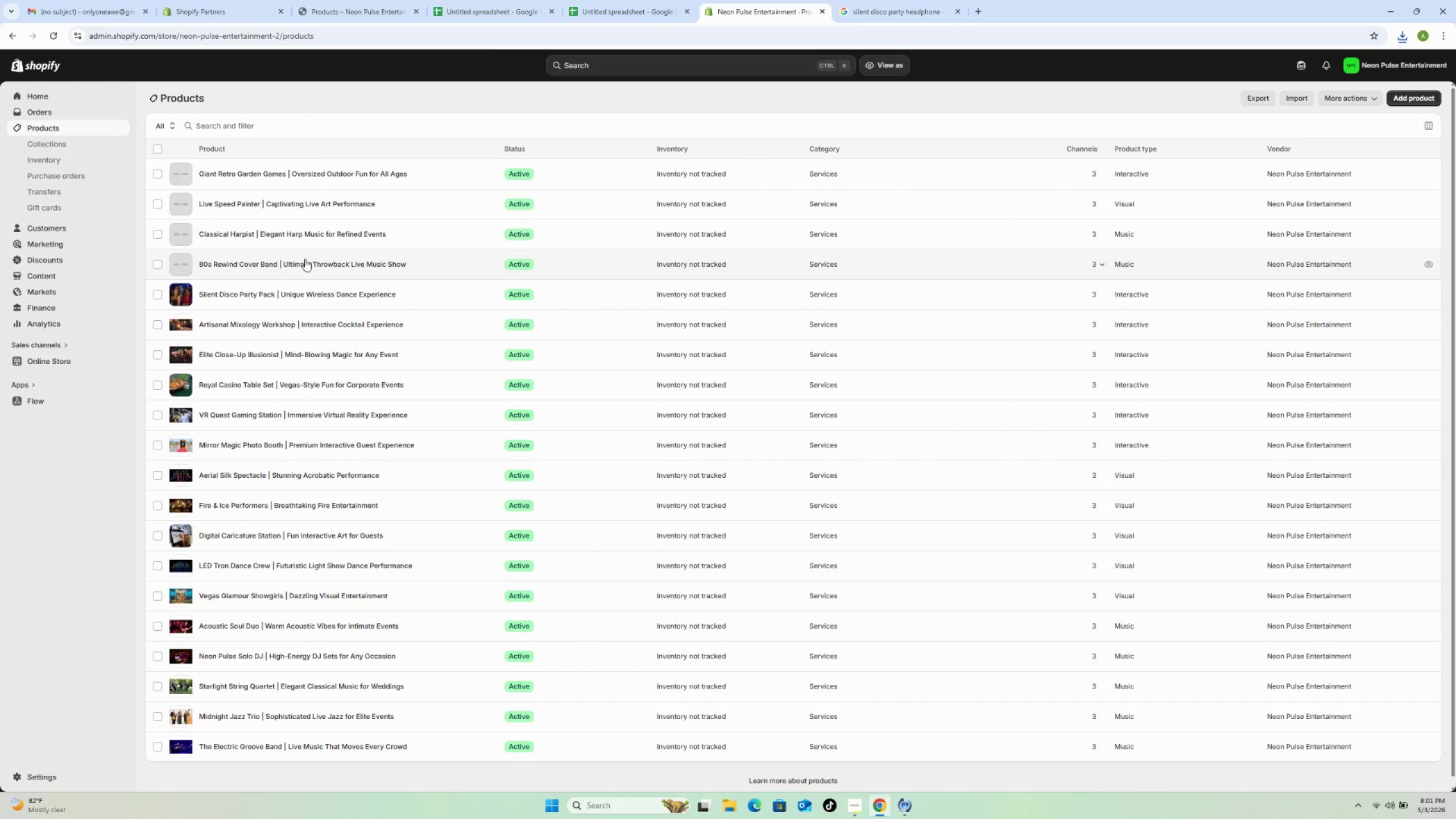 
wait(6.39)
 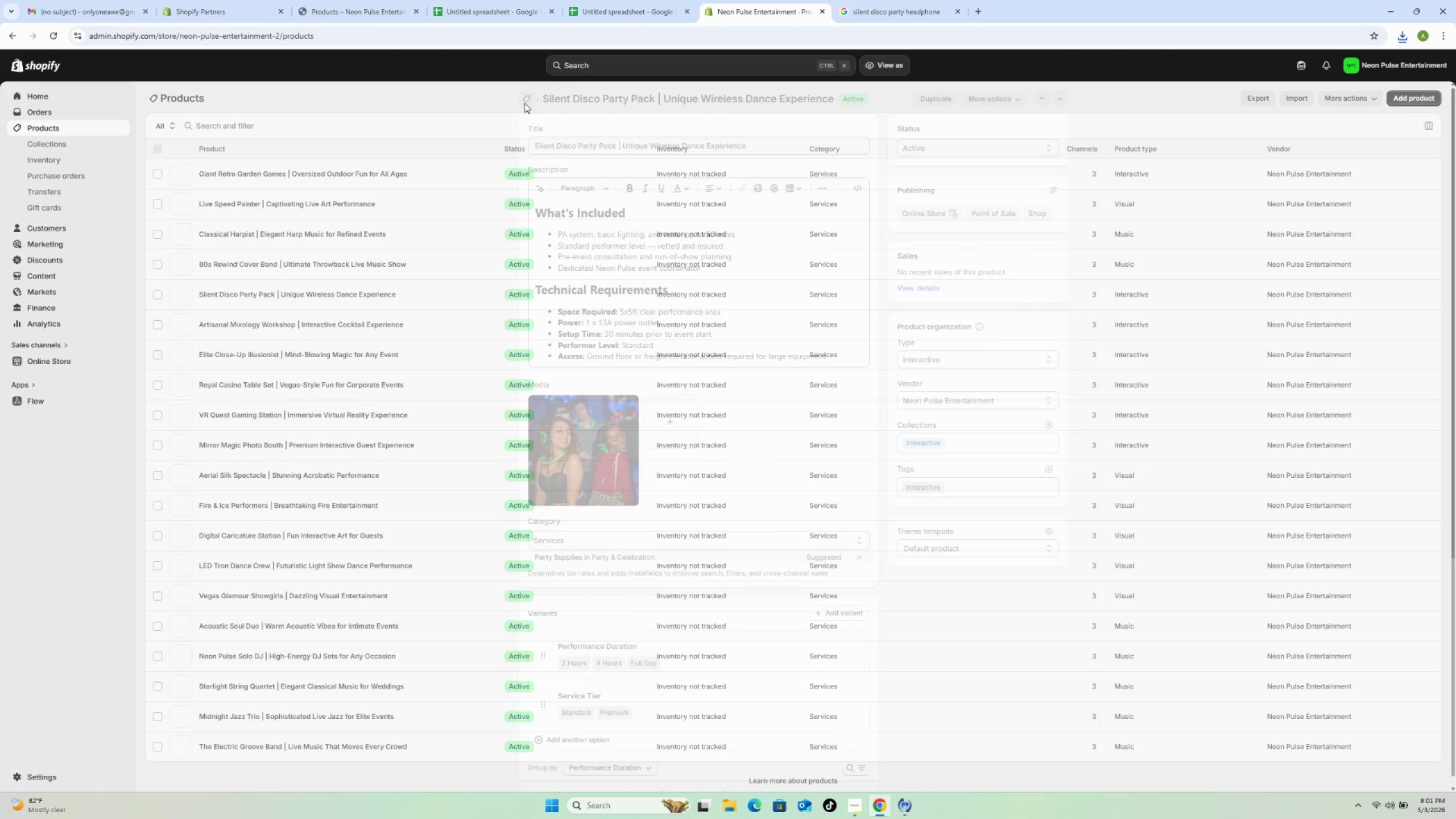 
left_click([423, 266])
 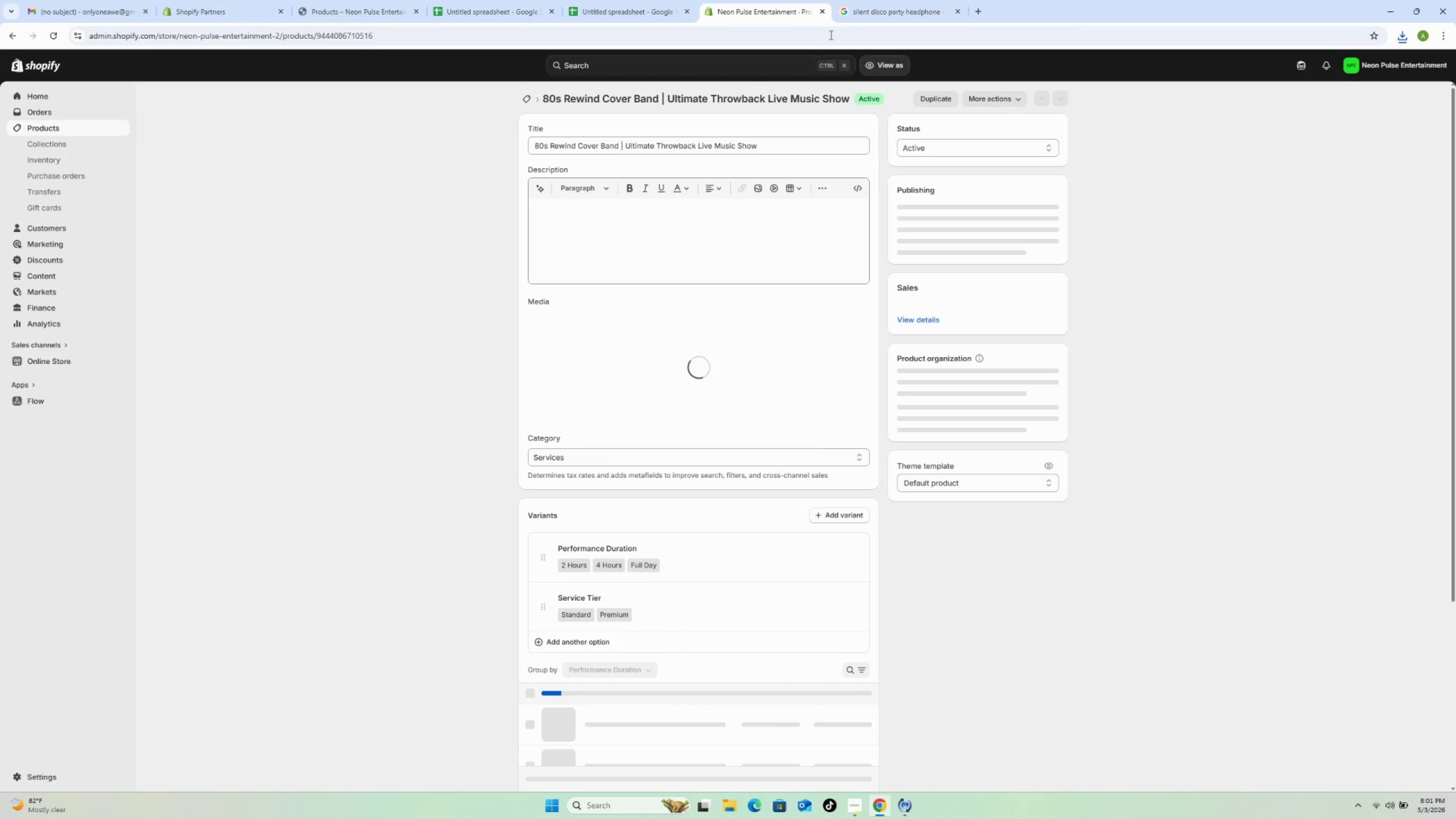 
mouse_move([869, 13])
 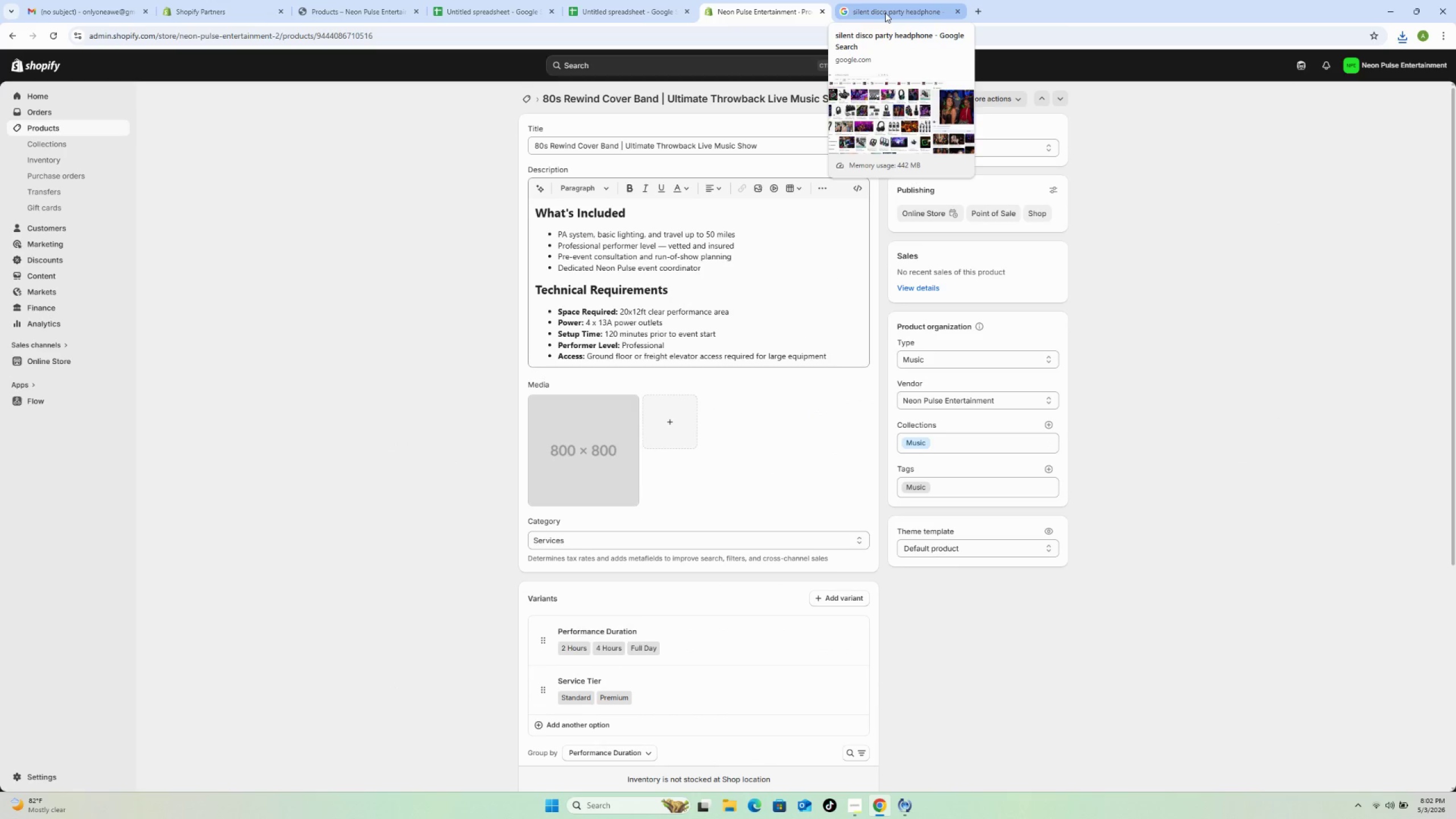 
left_click([885, 13])
 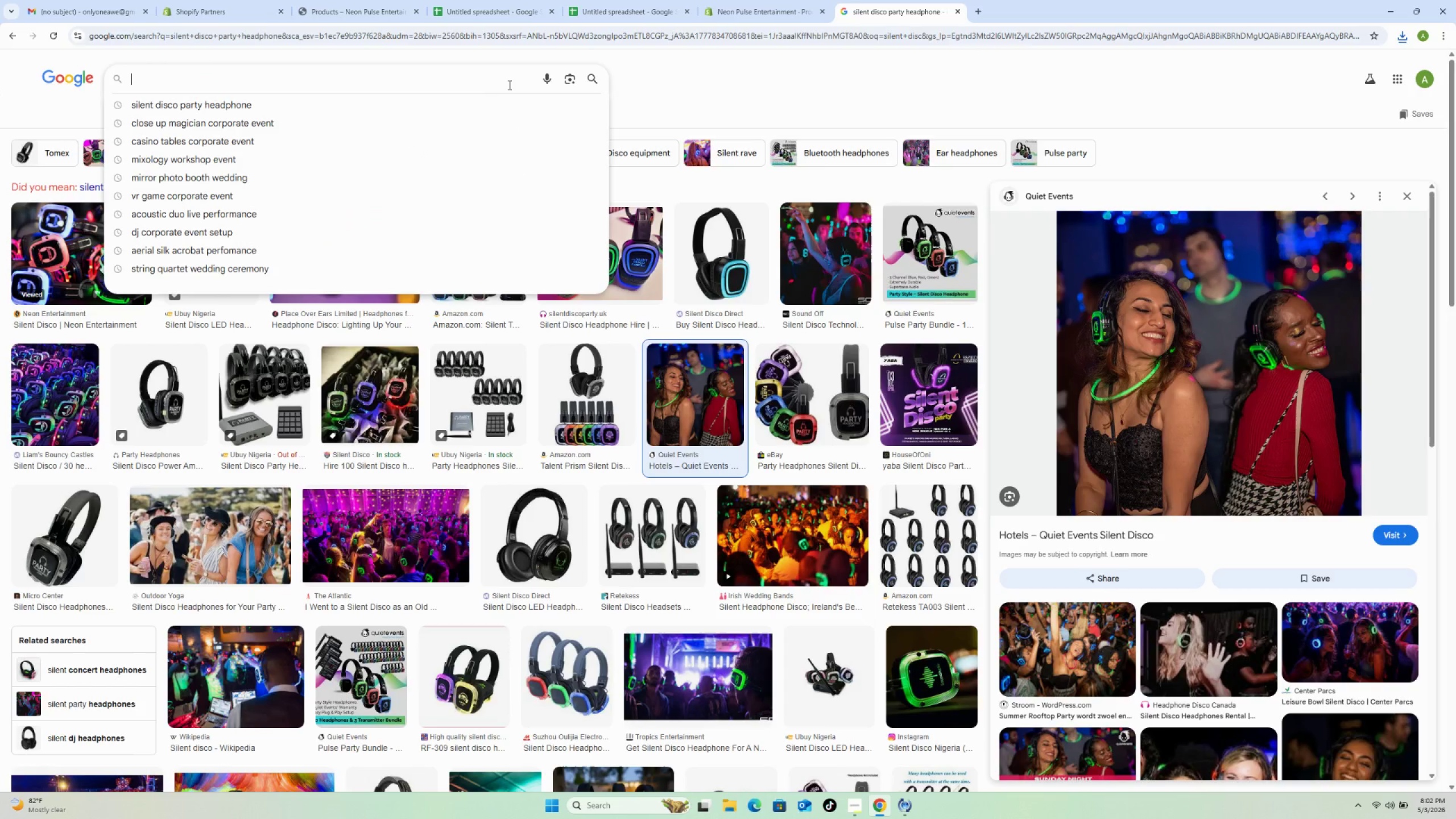 
wait(5.83)
 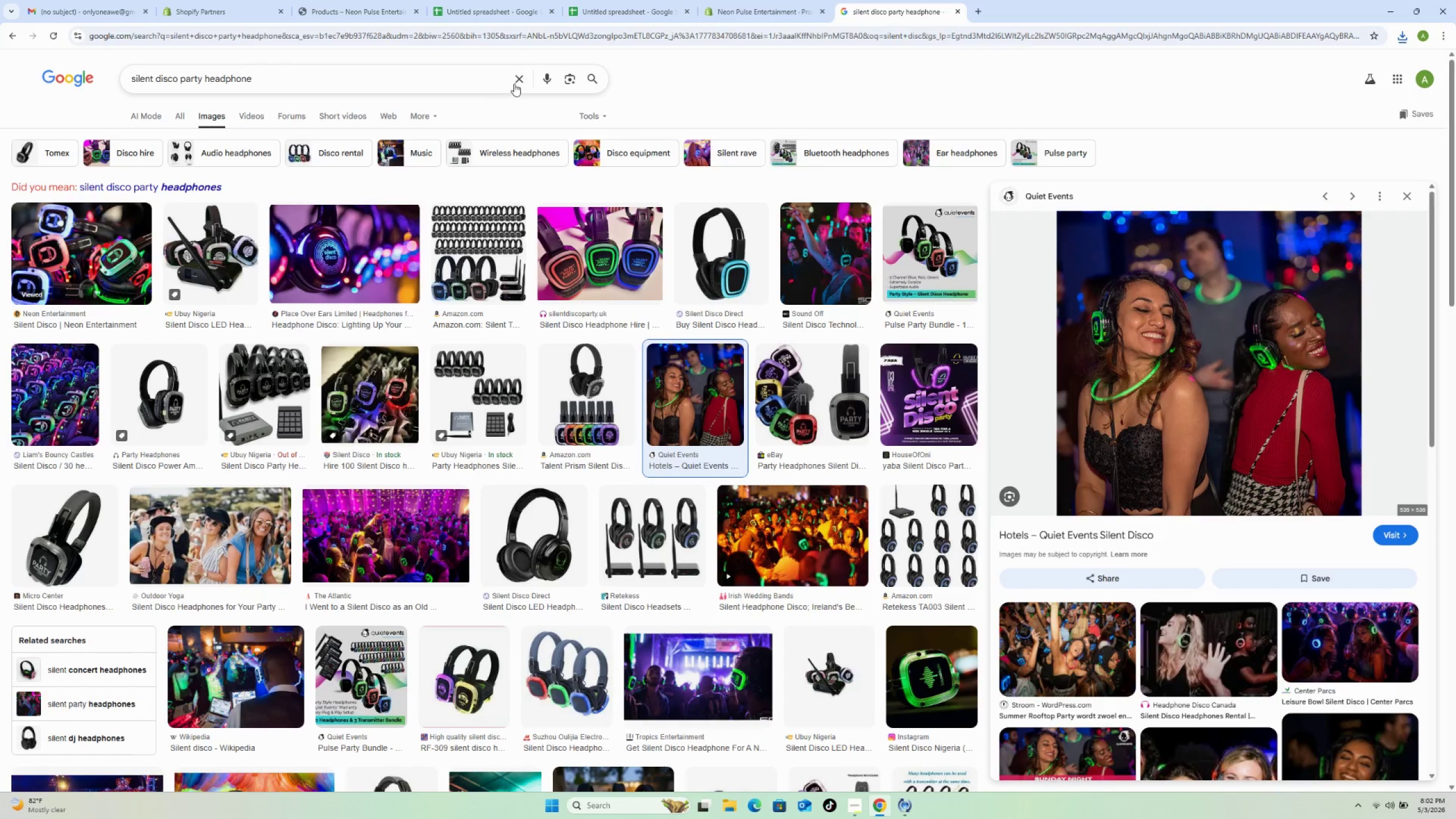 
type(80s )
 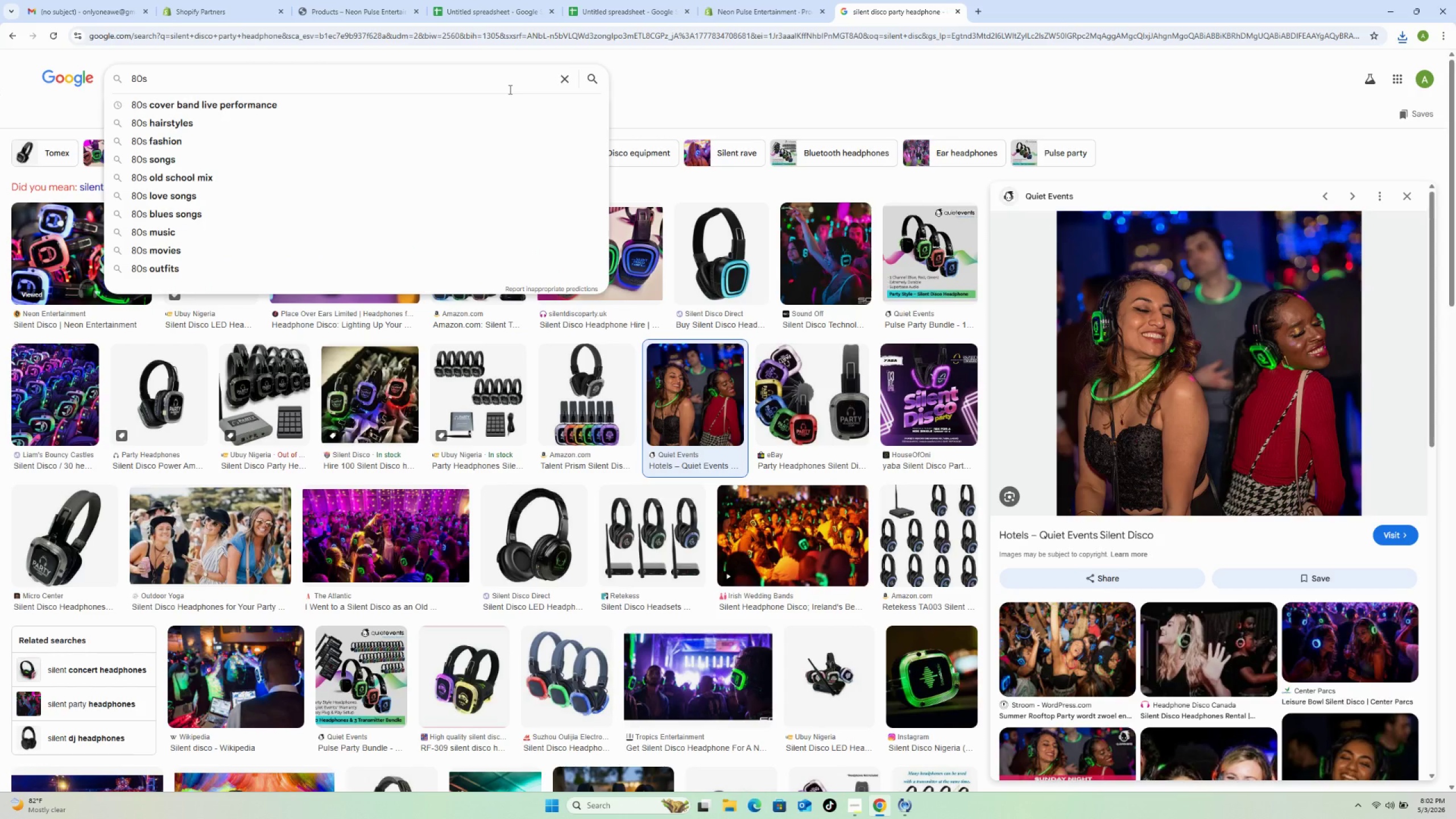 
key(ArrowDown)
 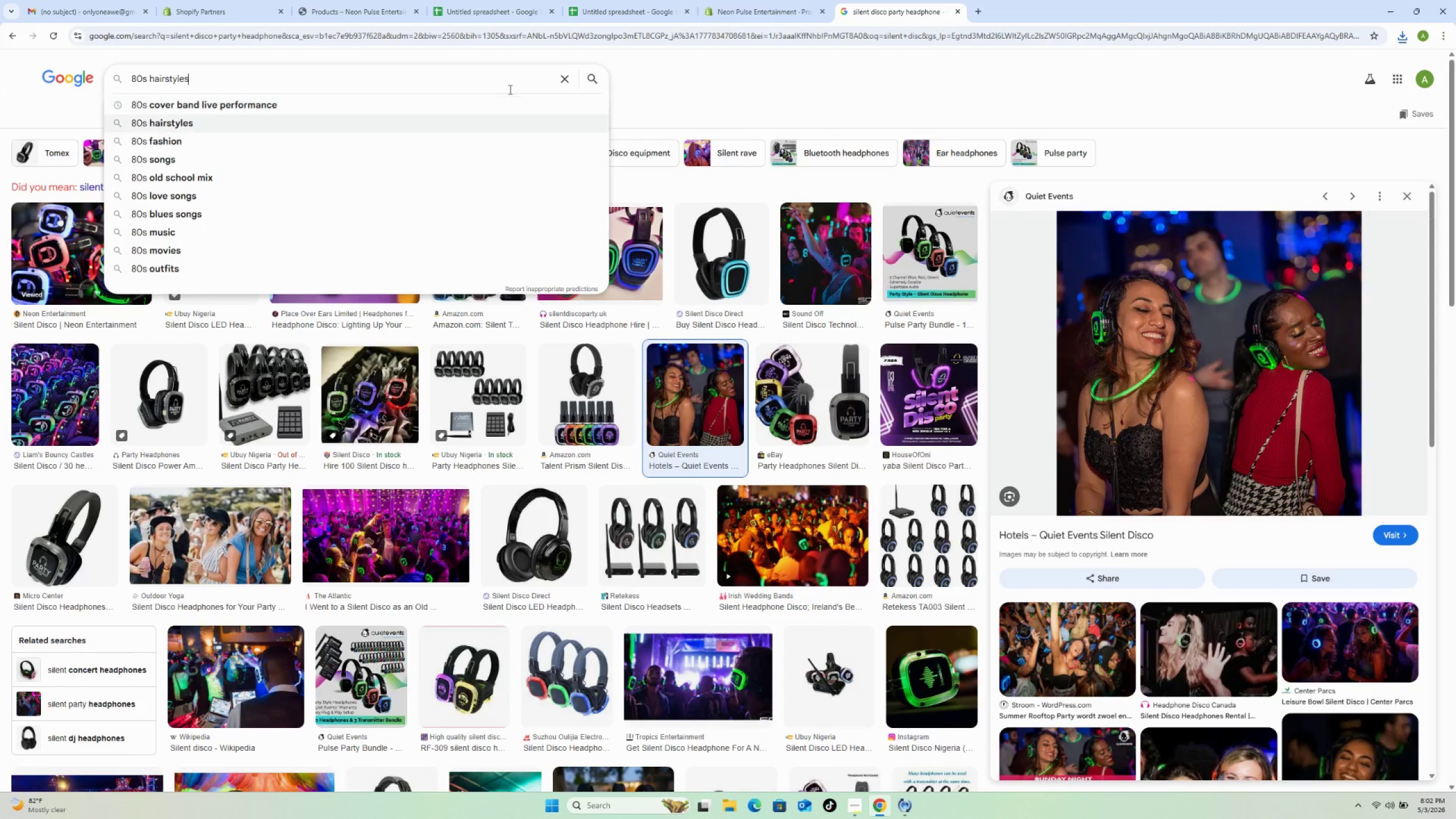 
key(ArrowDown)
 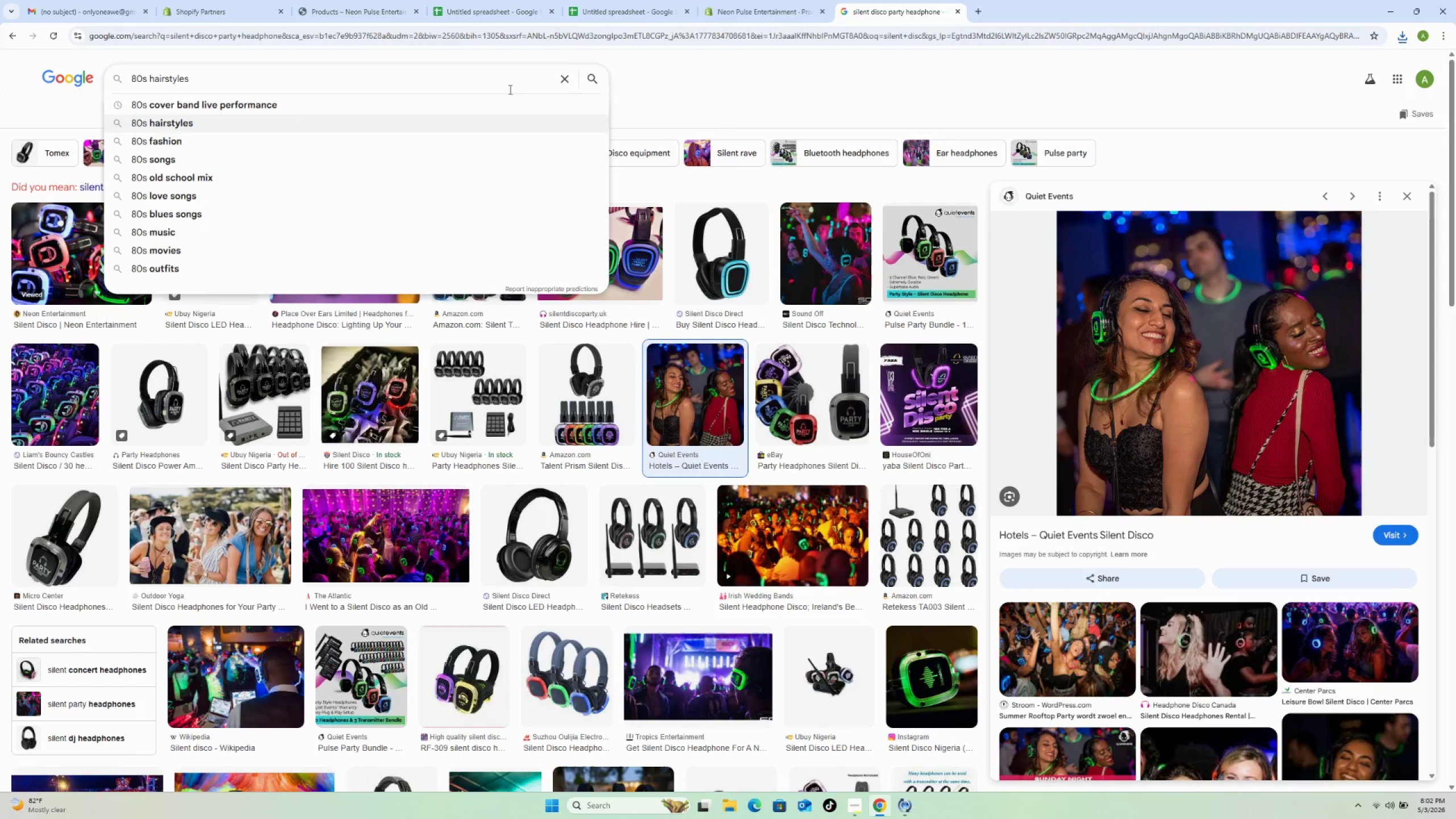 
key(ArrowUp)
 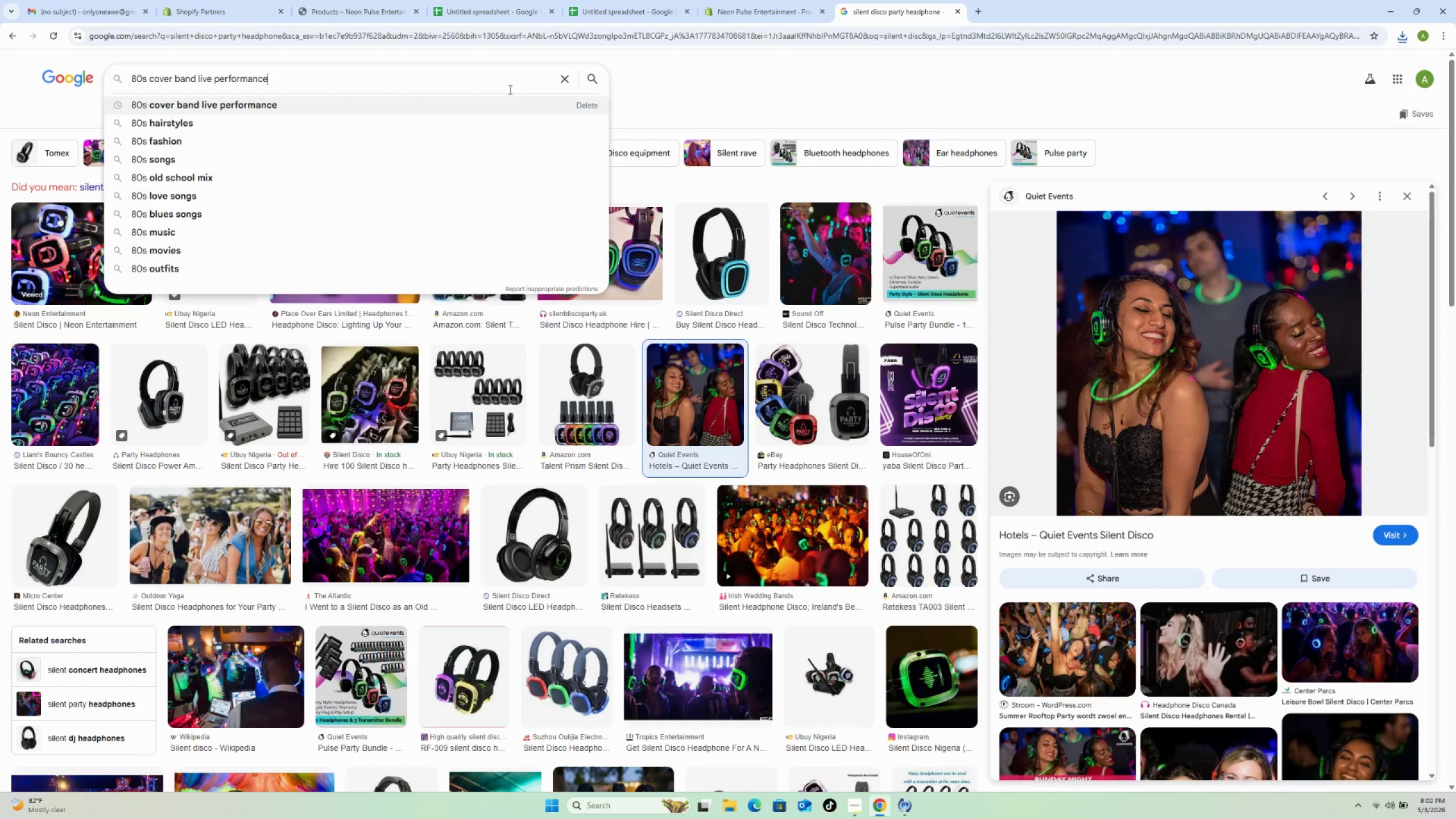 
hold_key(key=Enter, duration=0.33)
 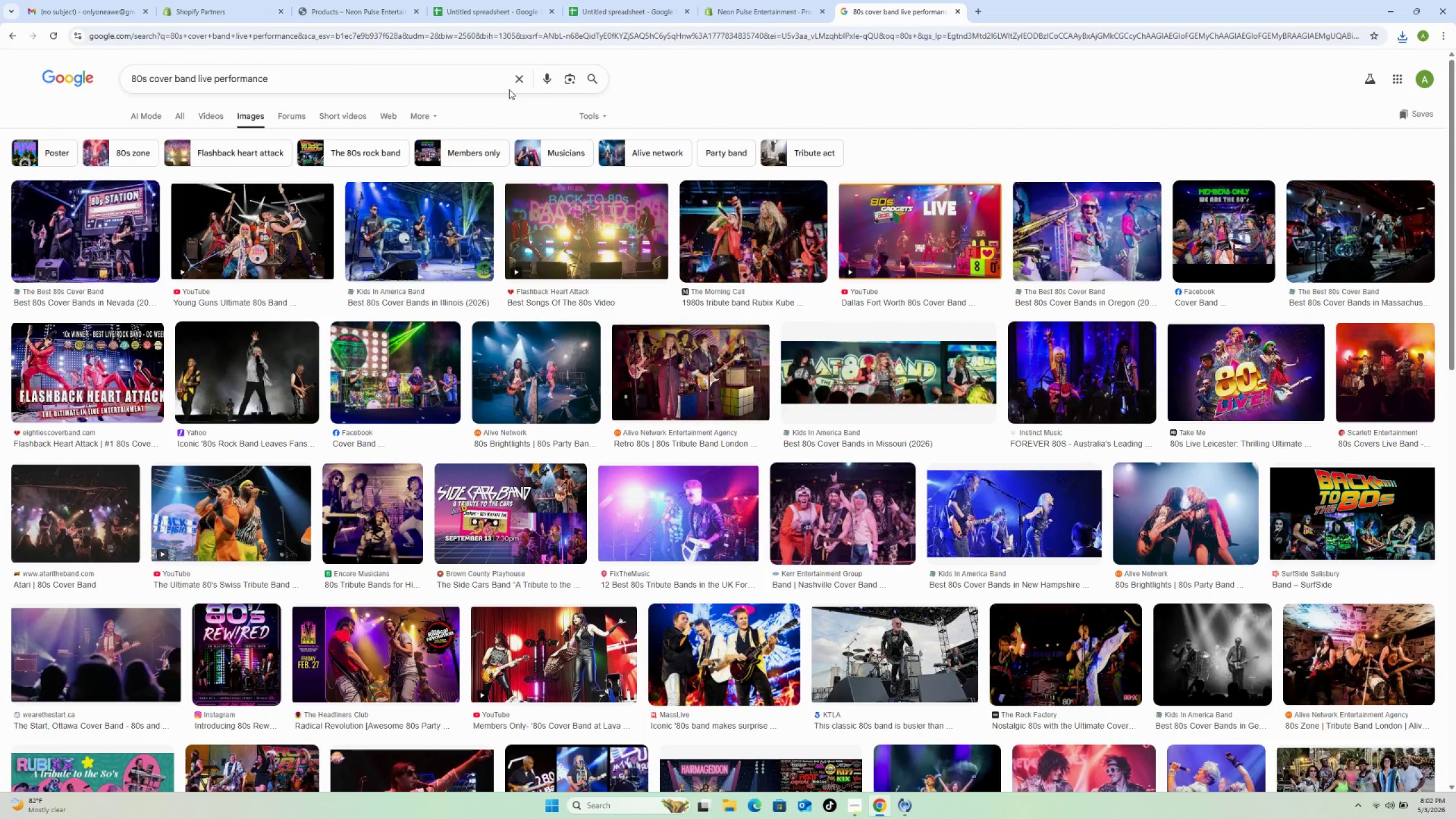 
wait(7.5)
 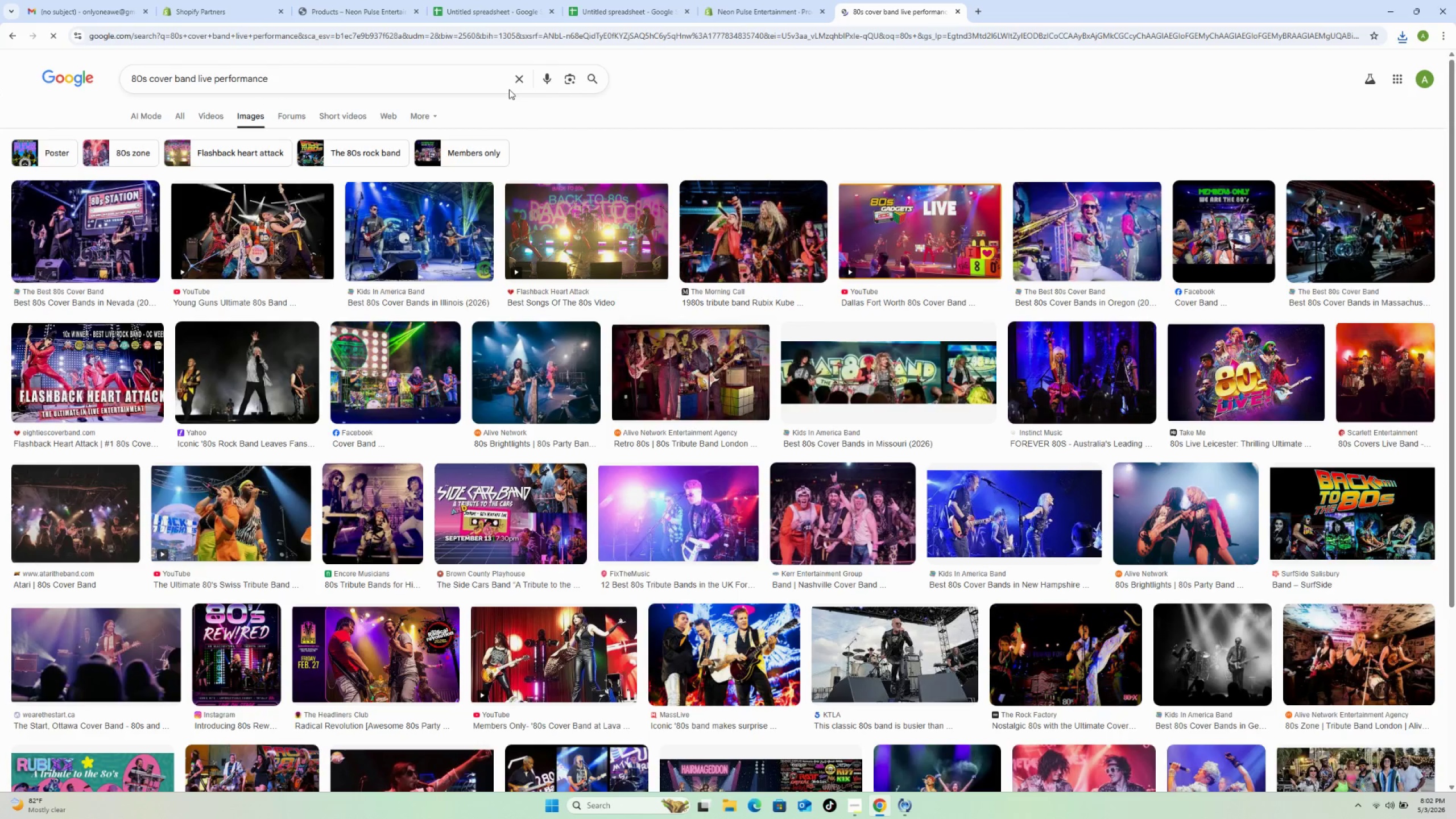 
left_click([592, 225])
 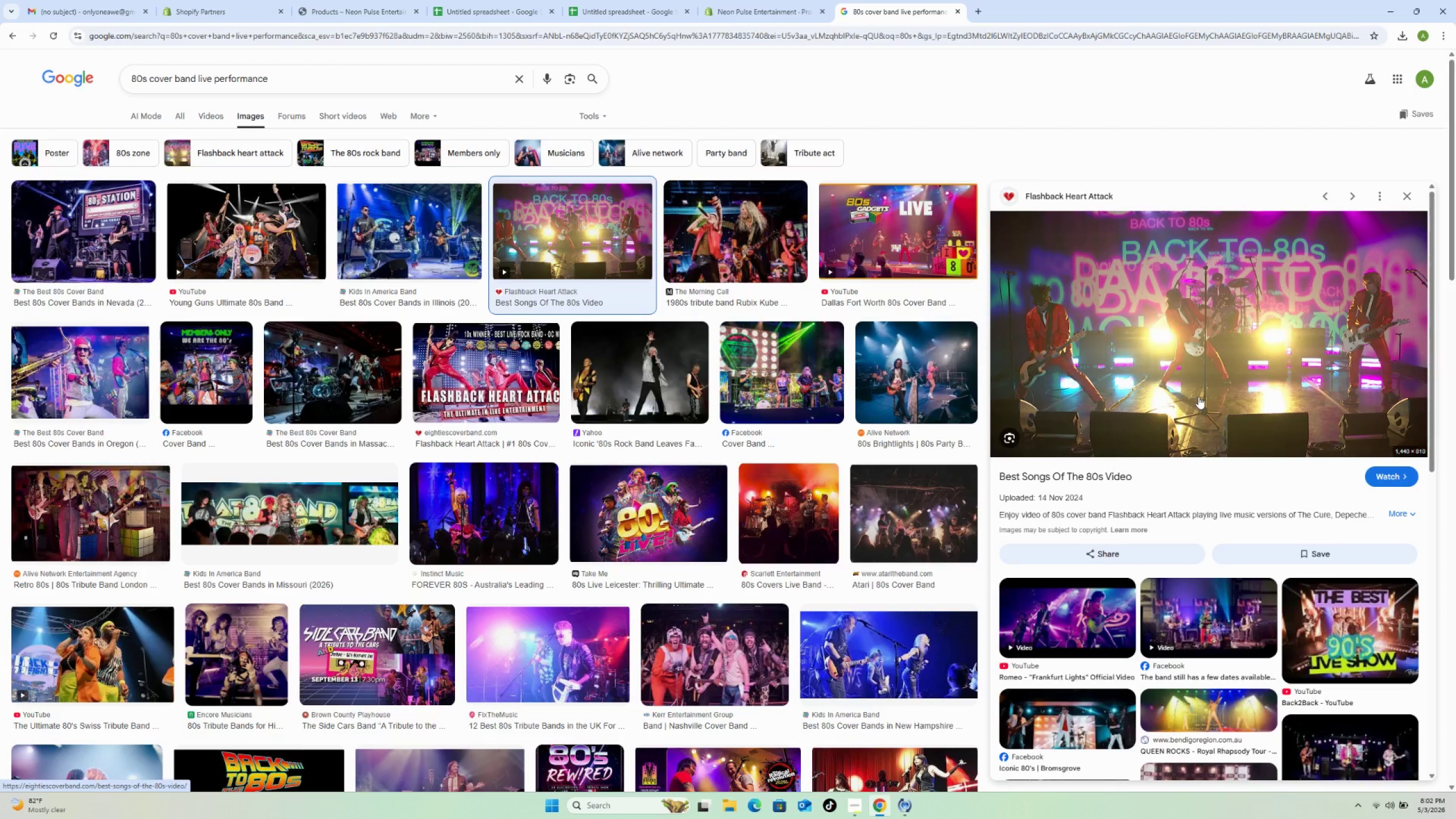 
wait(5.55)
 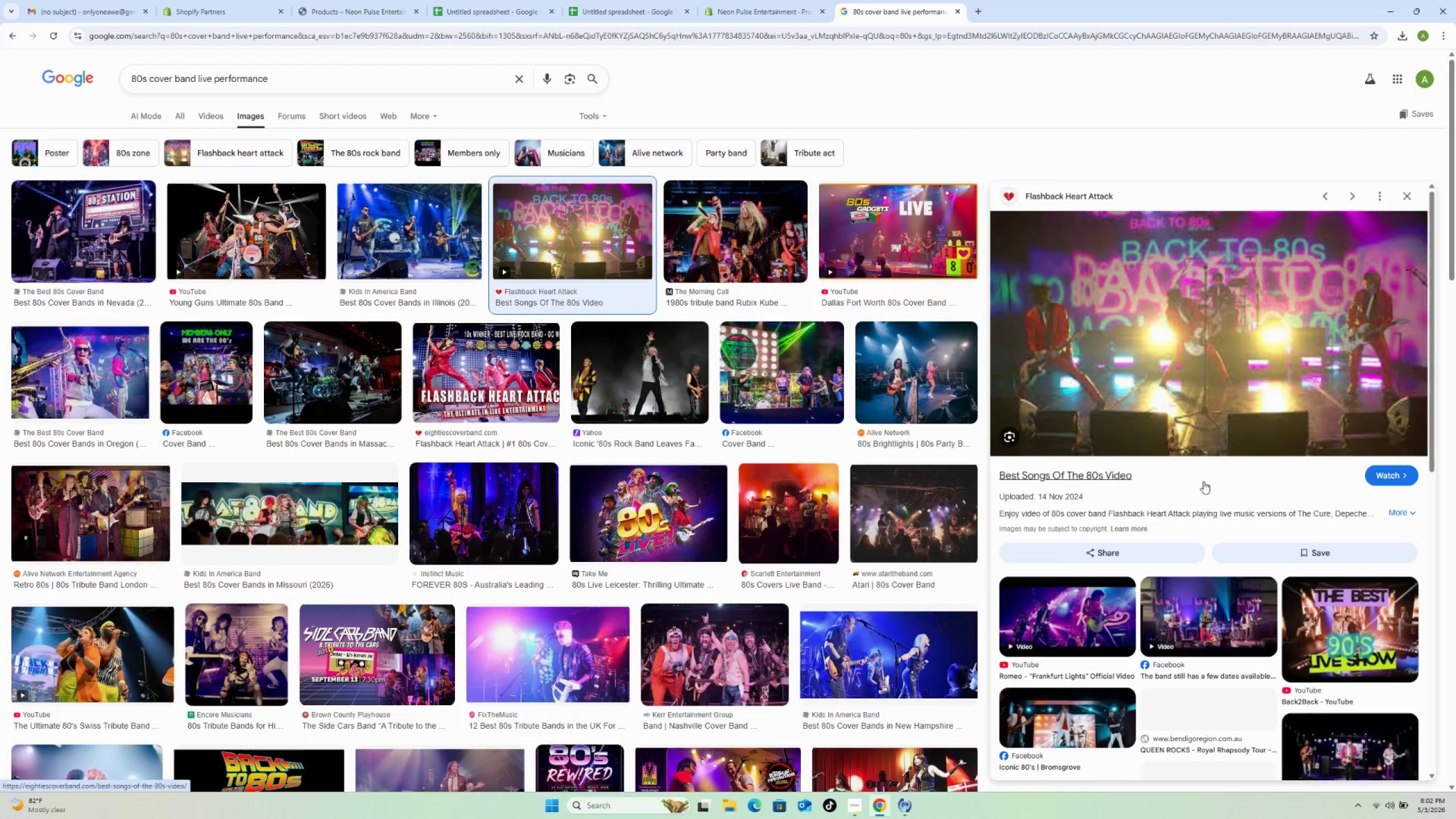 
right_click([1198, 396])
 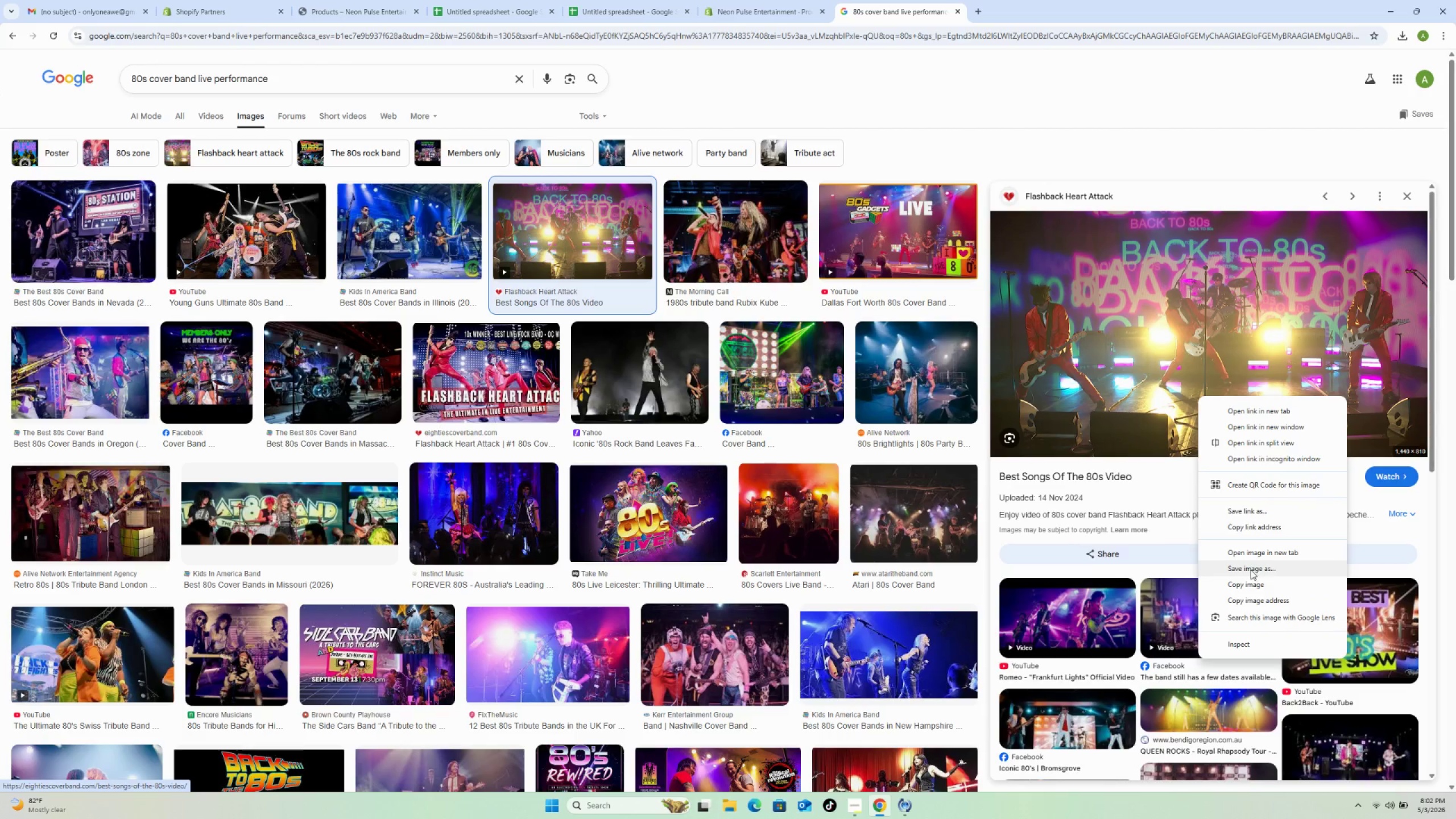 
left_click([1251, 570])
 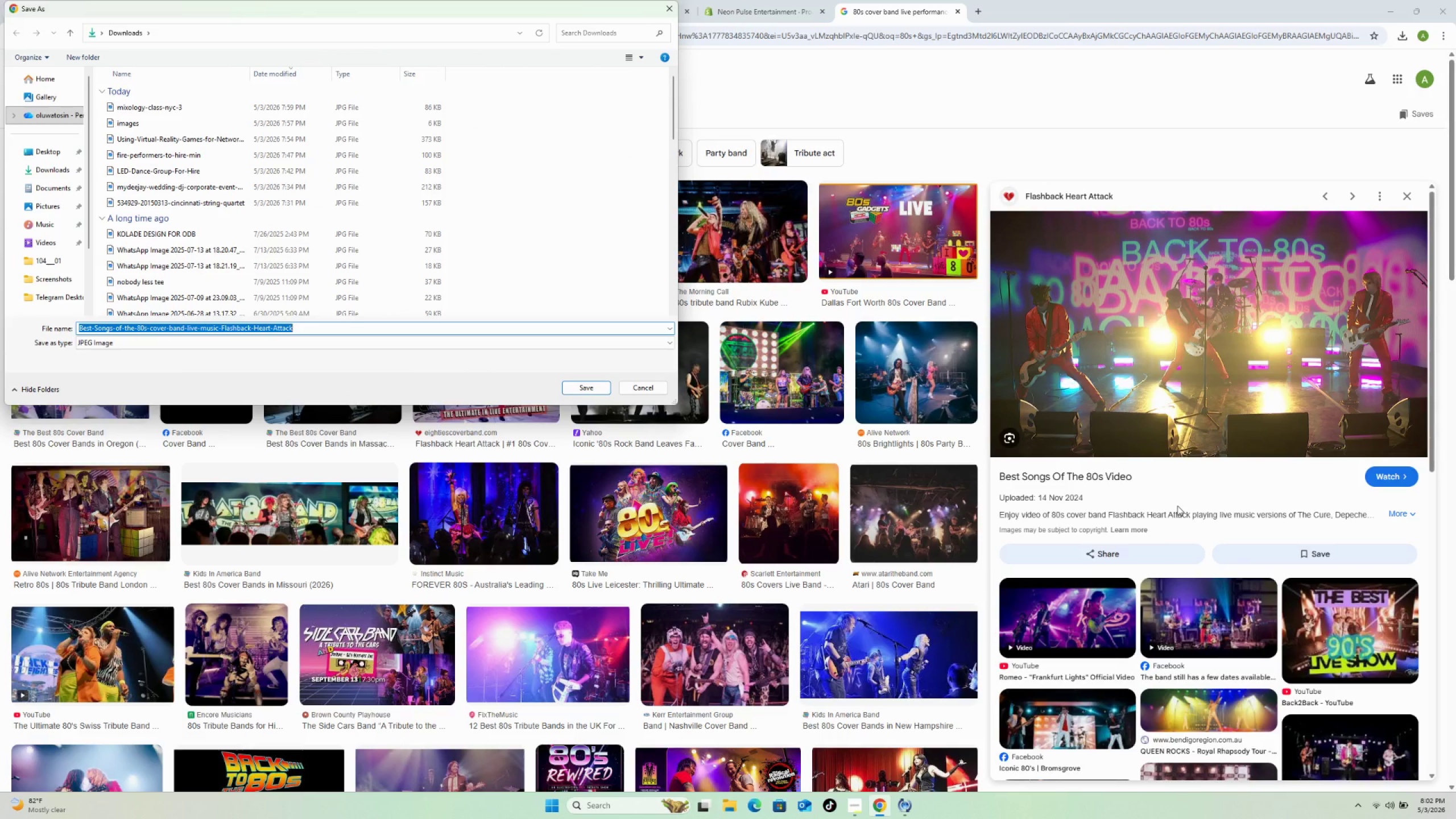 
wait(8.5)
 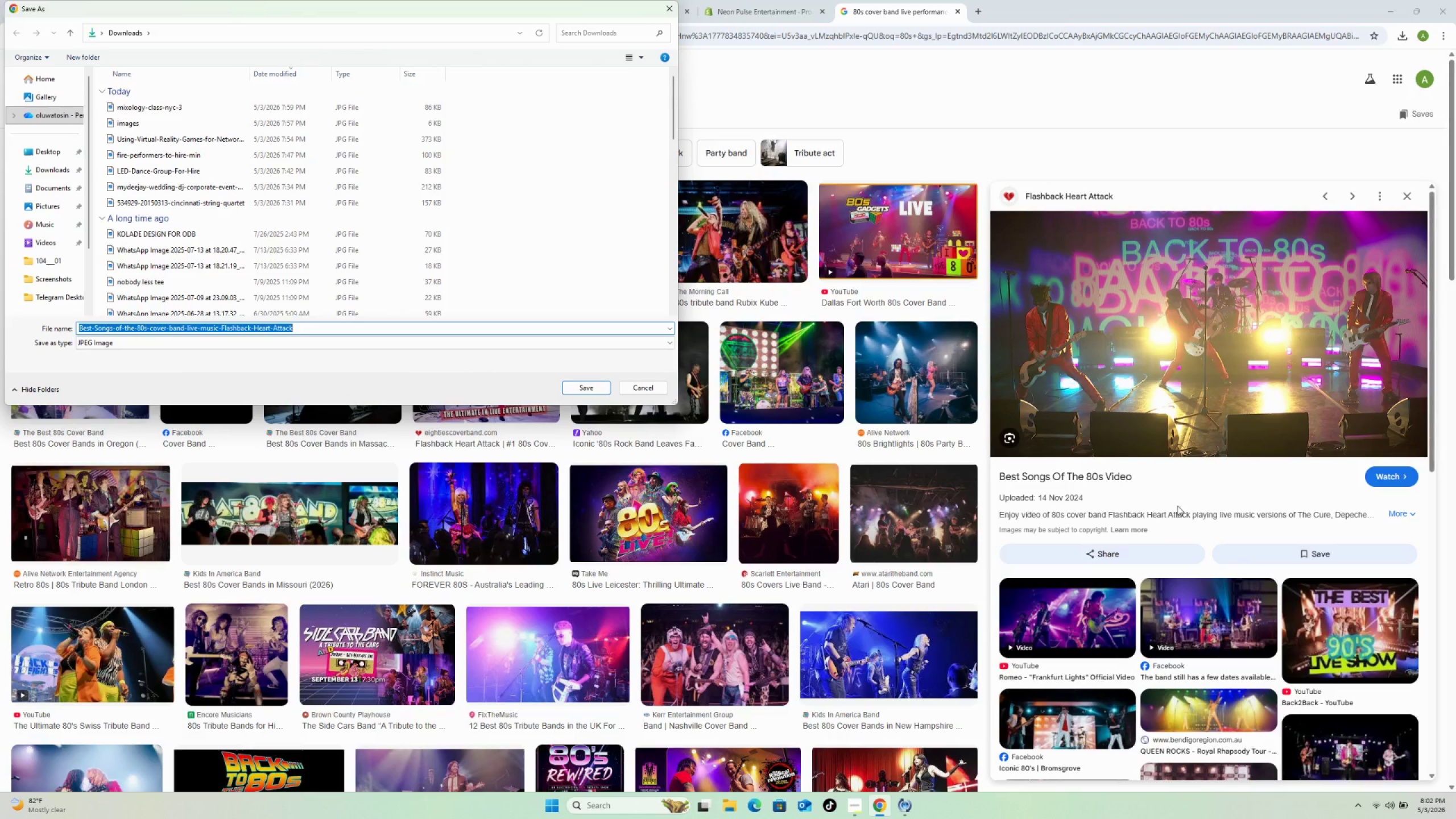 
left_click([594, 389])
 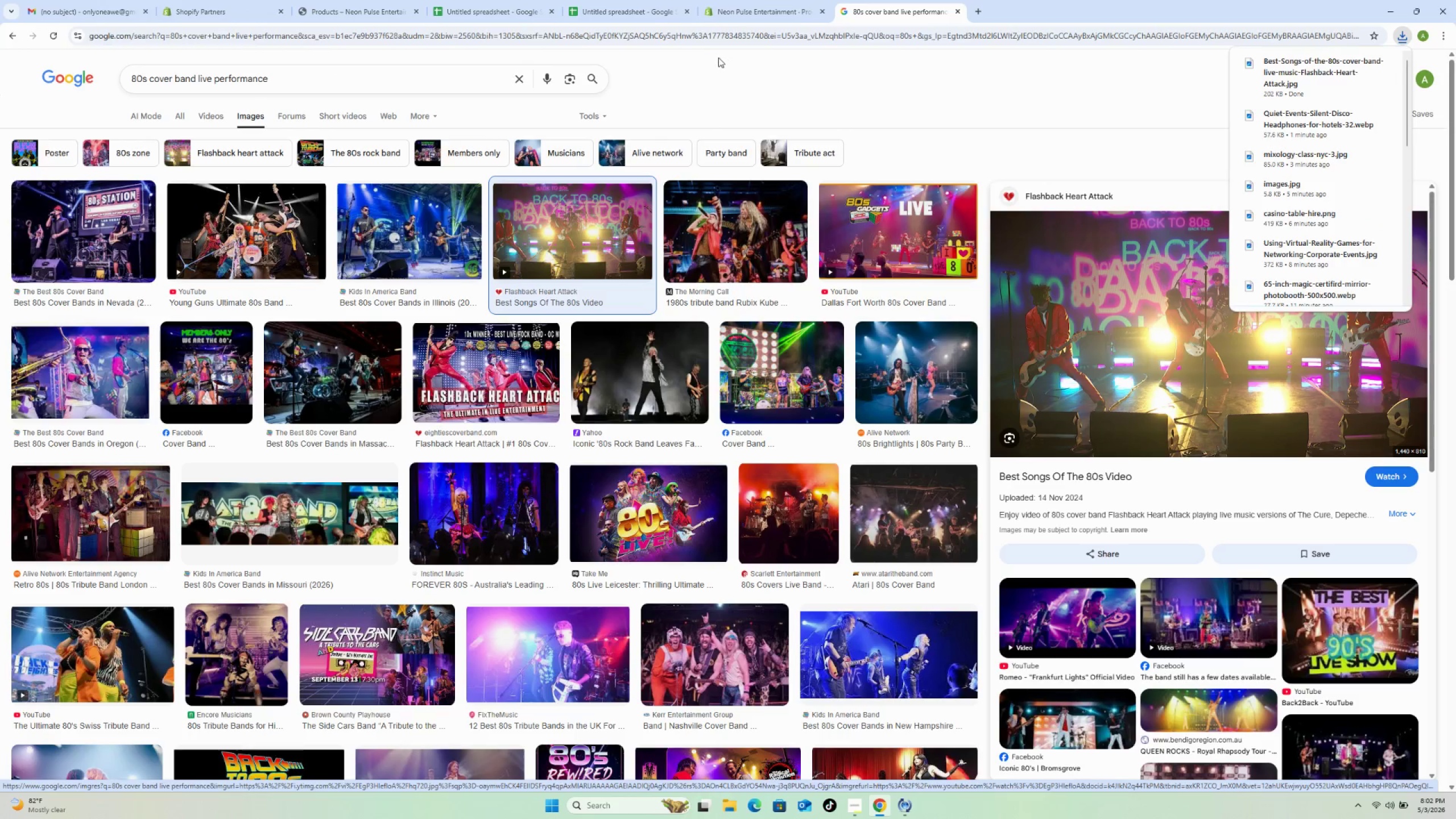 
wait(5.36)
 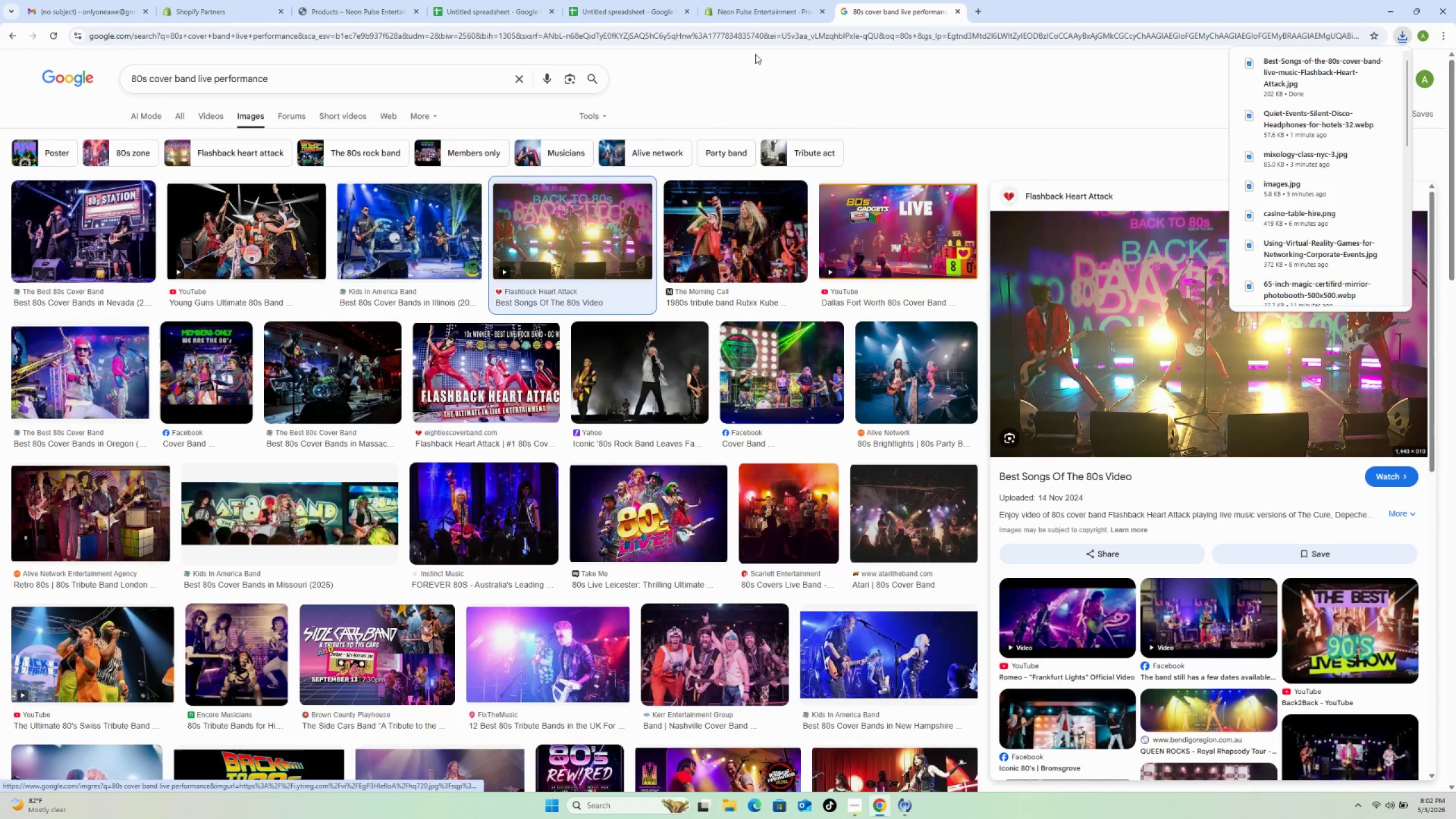 
left_click([748, 15])
 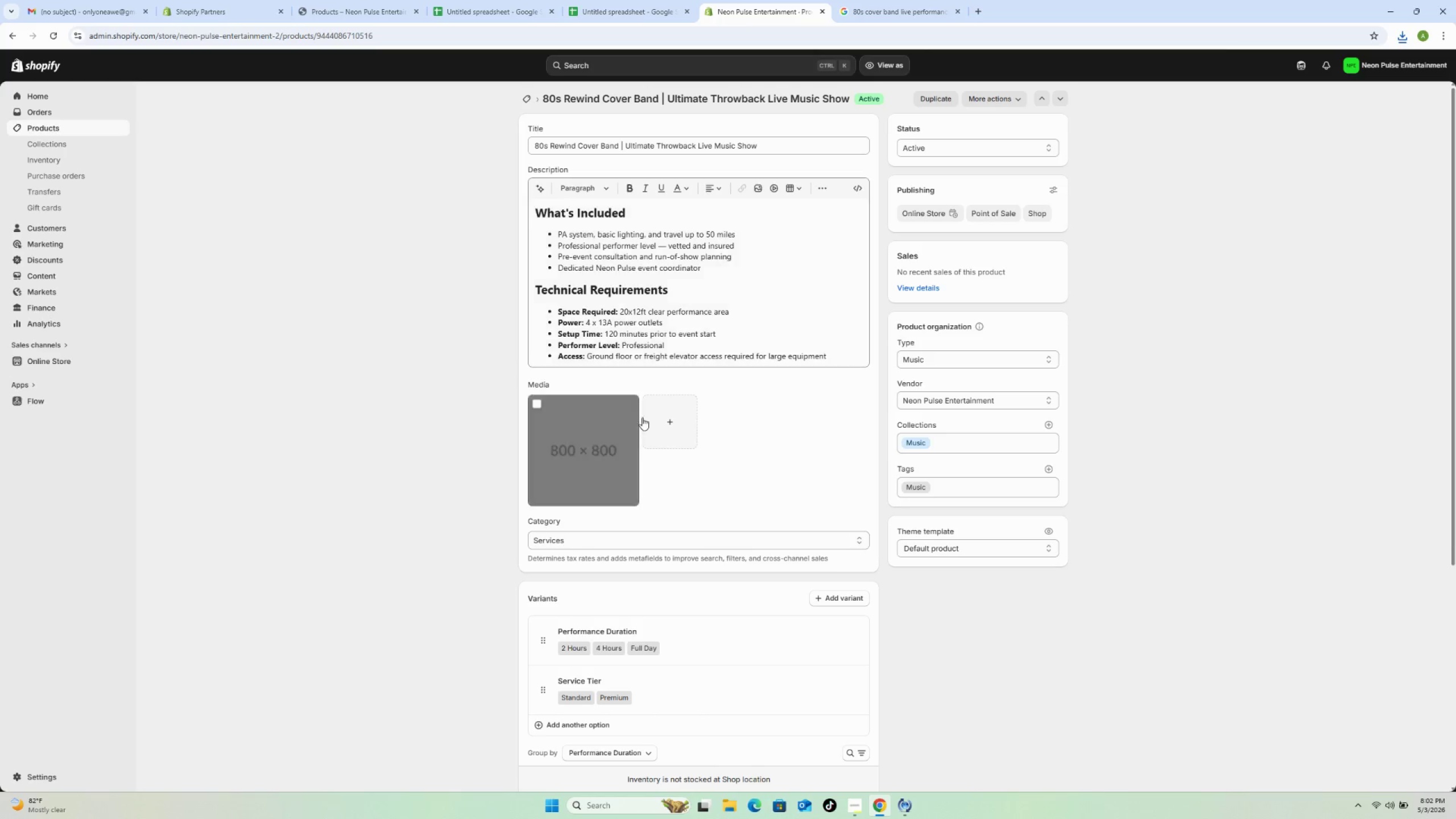 
left_click([664, 436])
 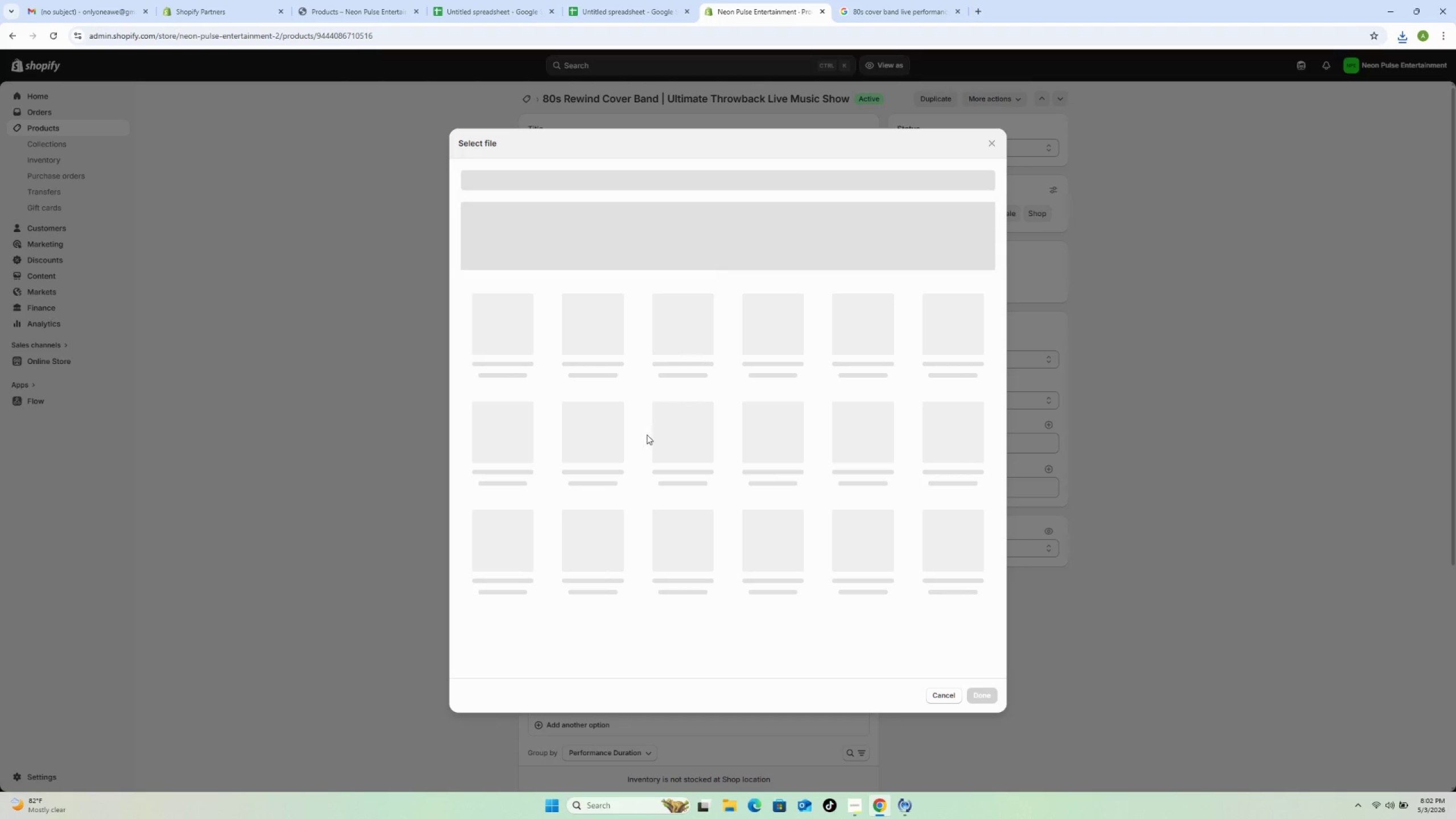 
mouse_move([512, 283])
 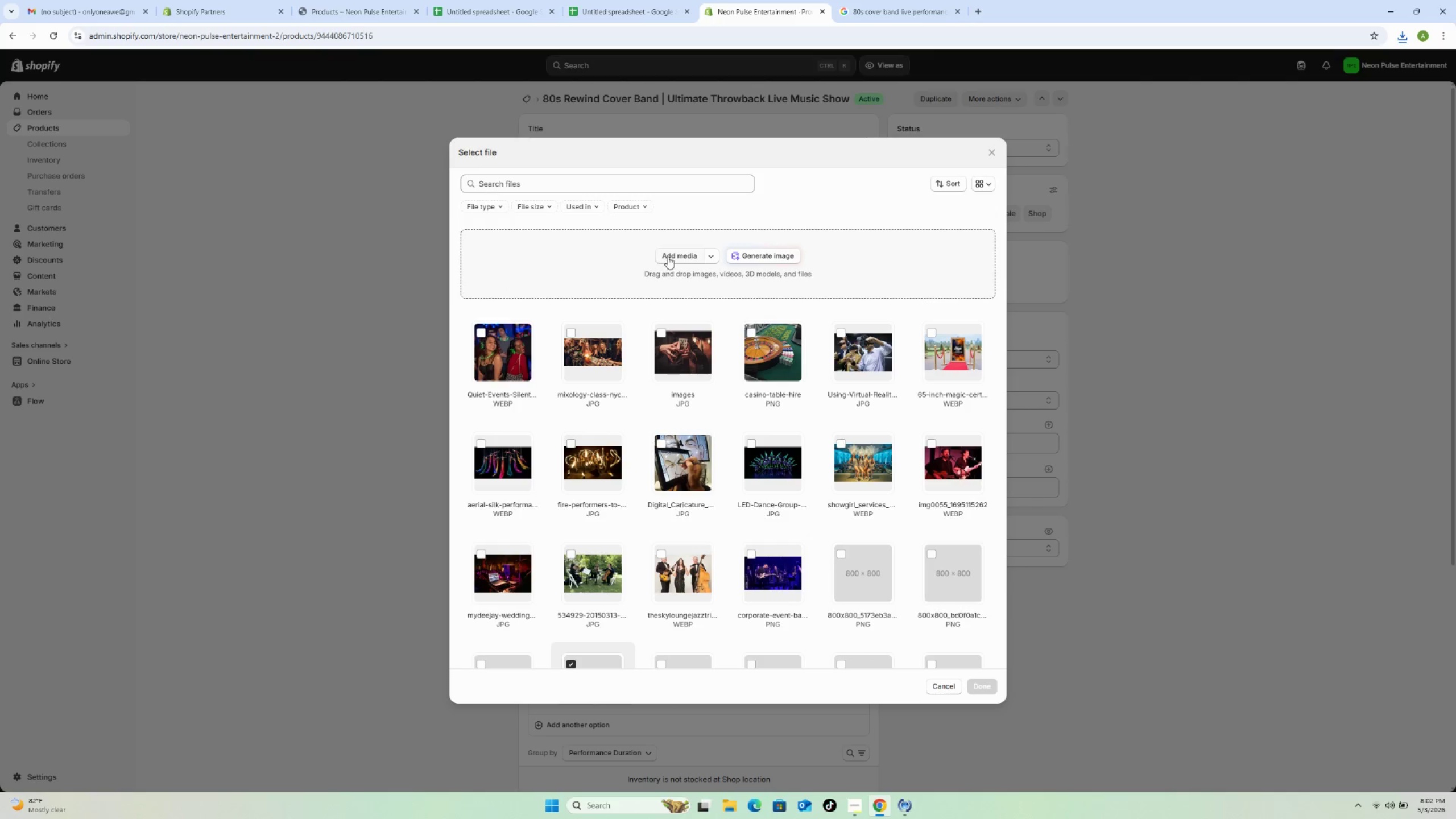 
left_click([668, 257])
 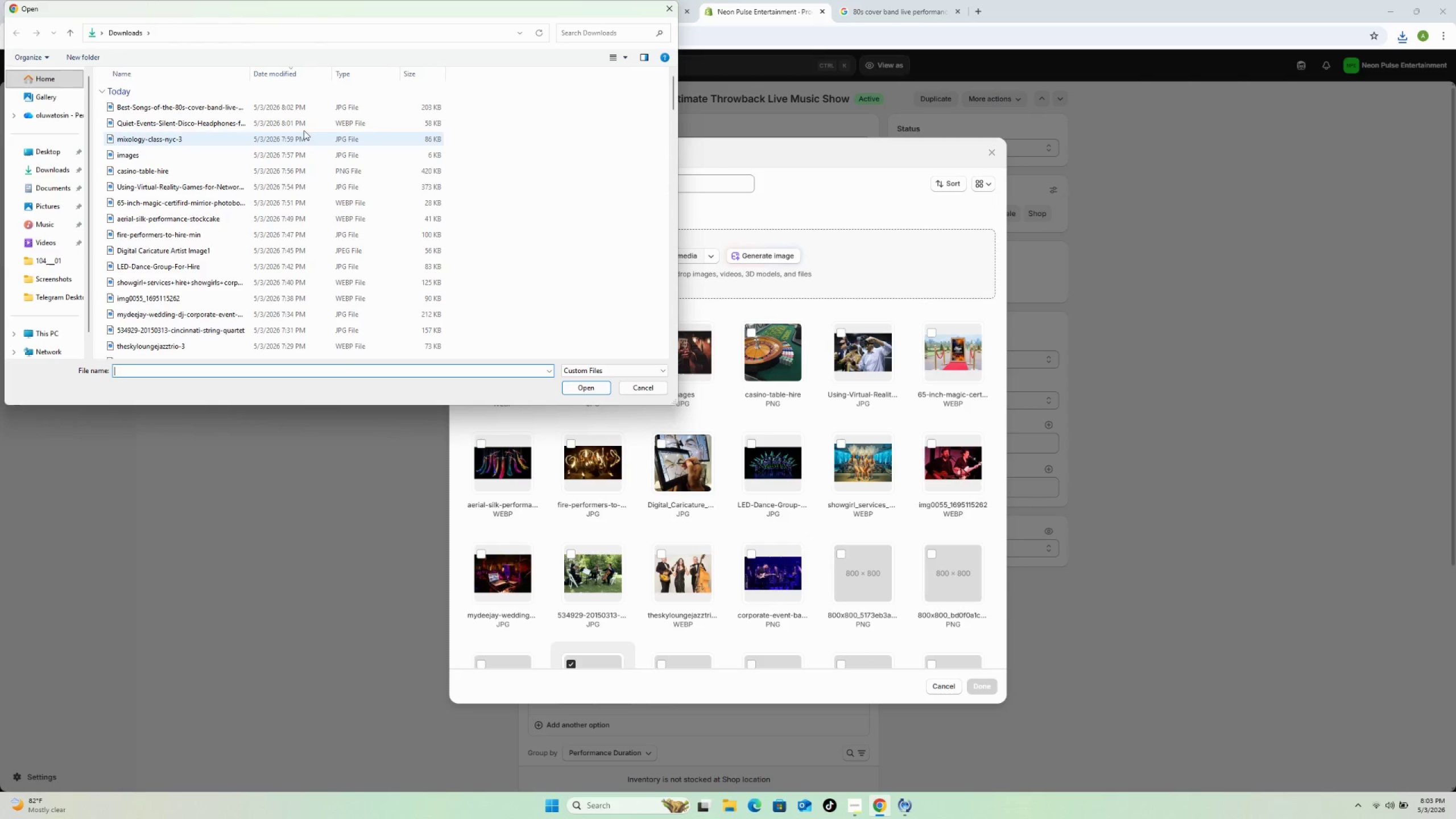 
left_click([307, 107])
 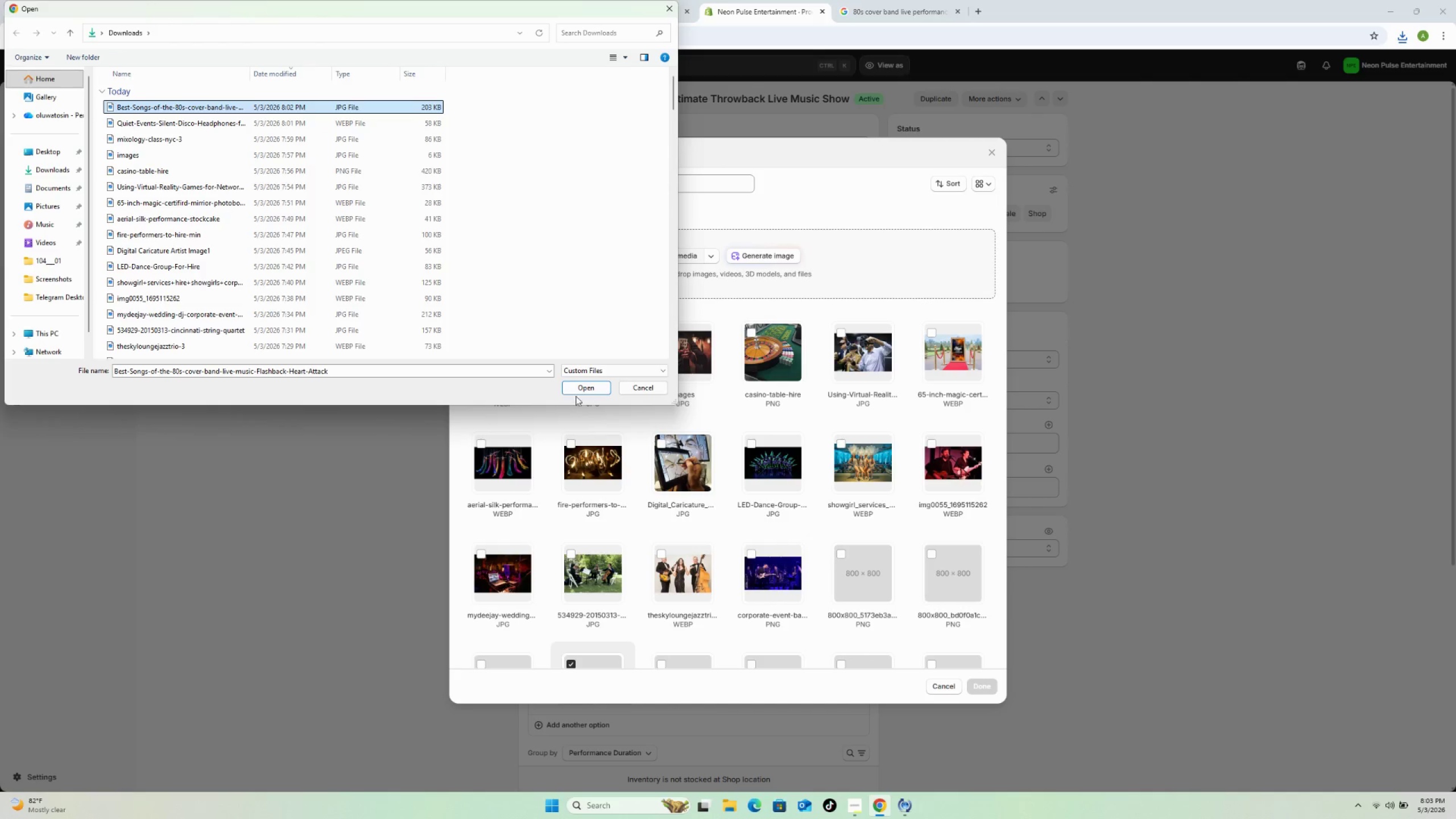 
left_click([589, 389])
 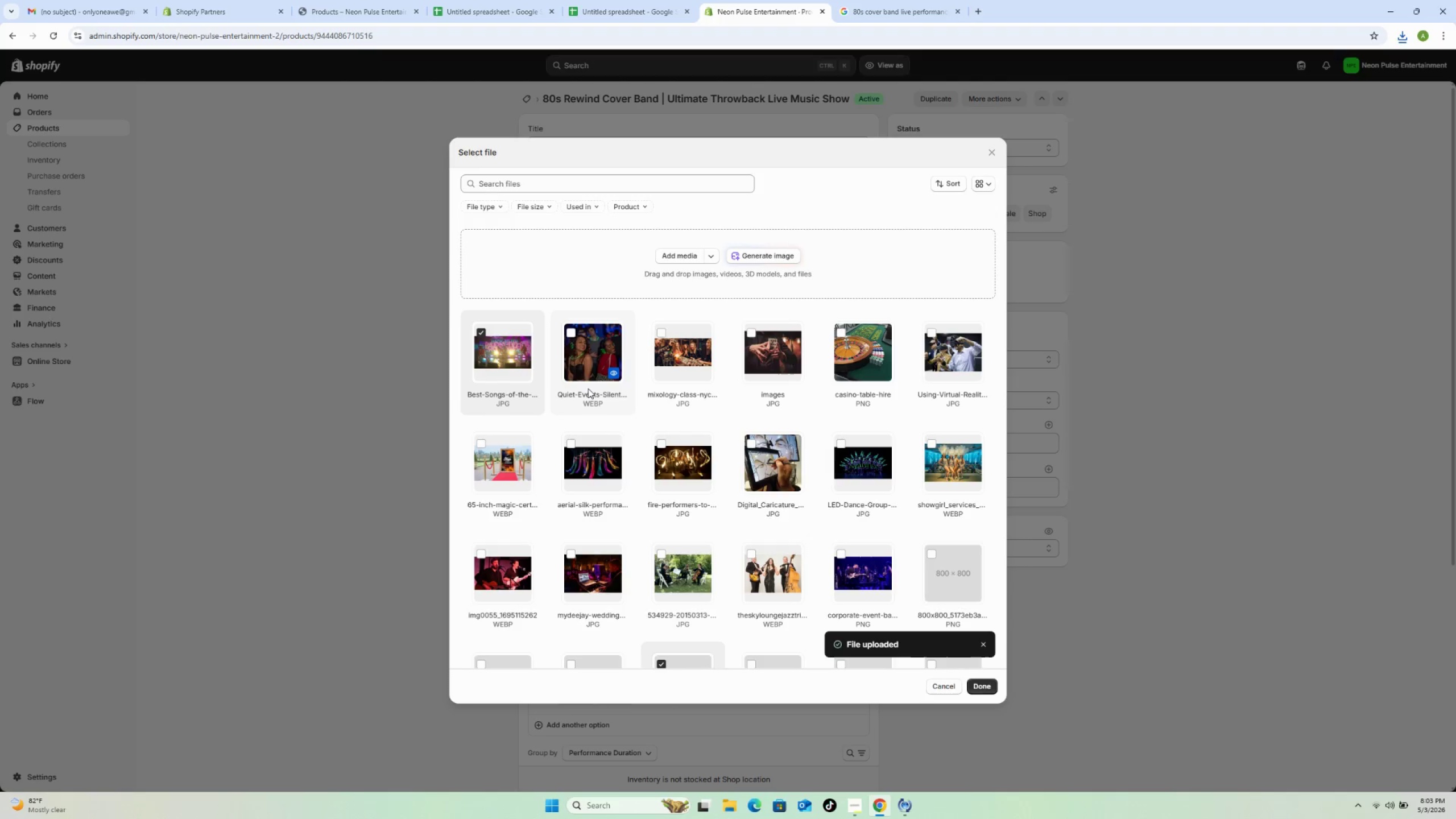 
wait(6.62)
 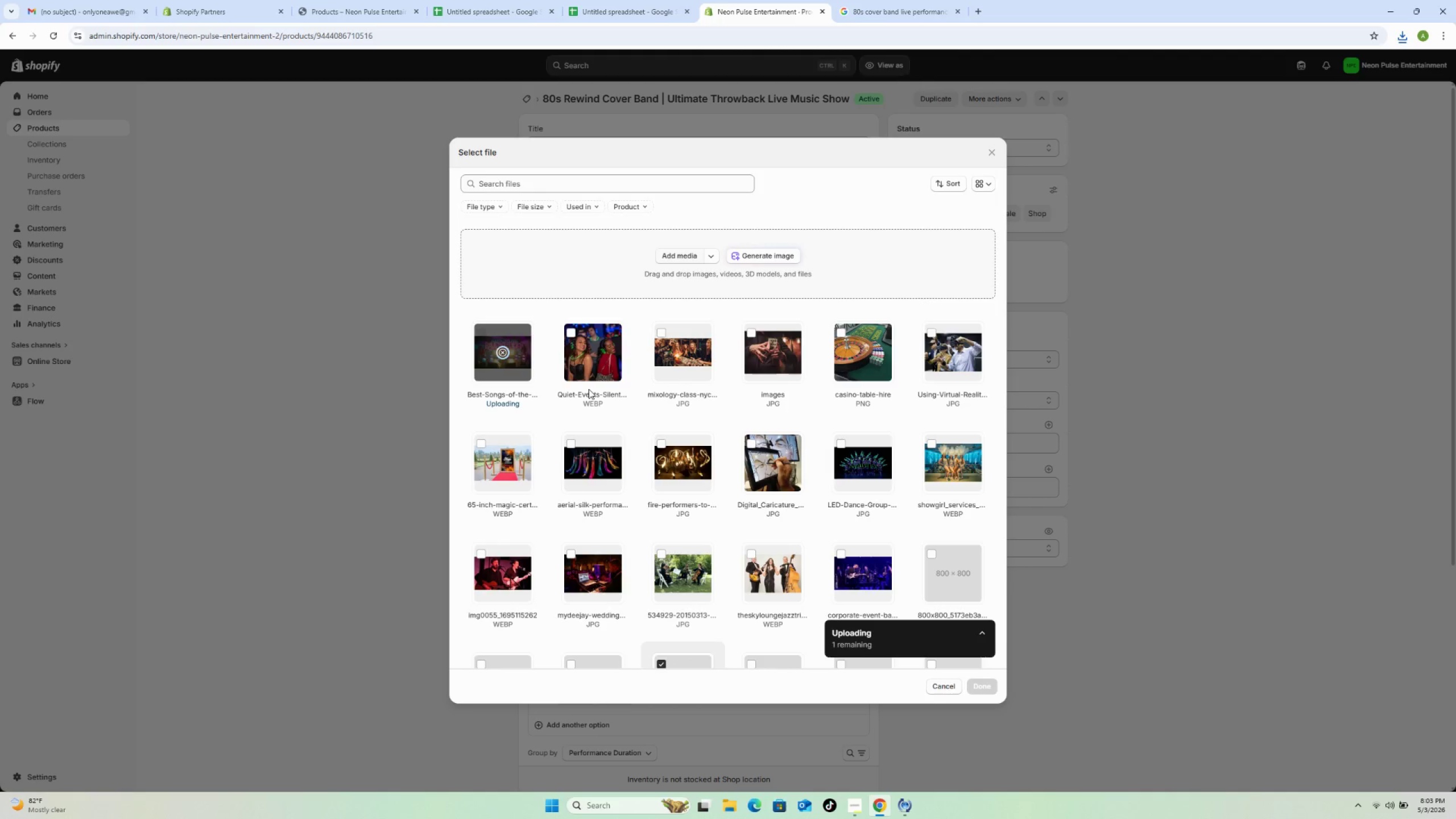 
scroll: coordinate [646, 545], scroll_direction: down, amount: 2.0
 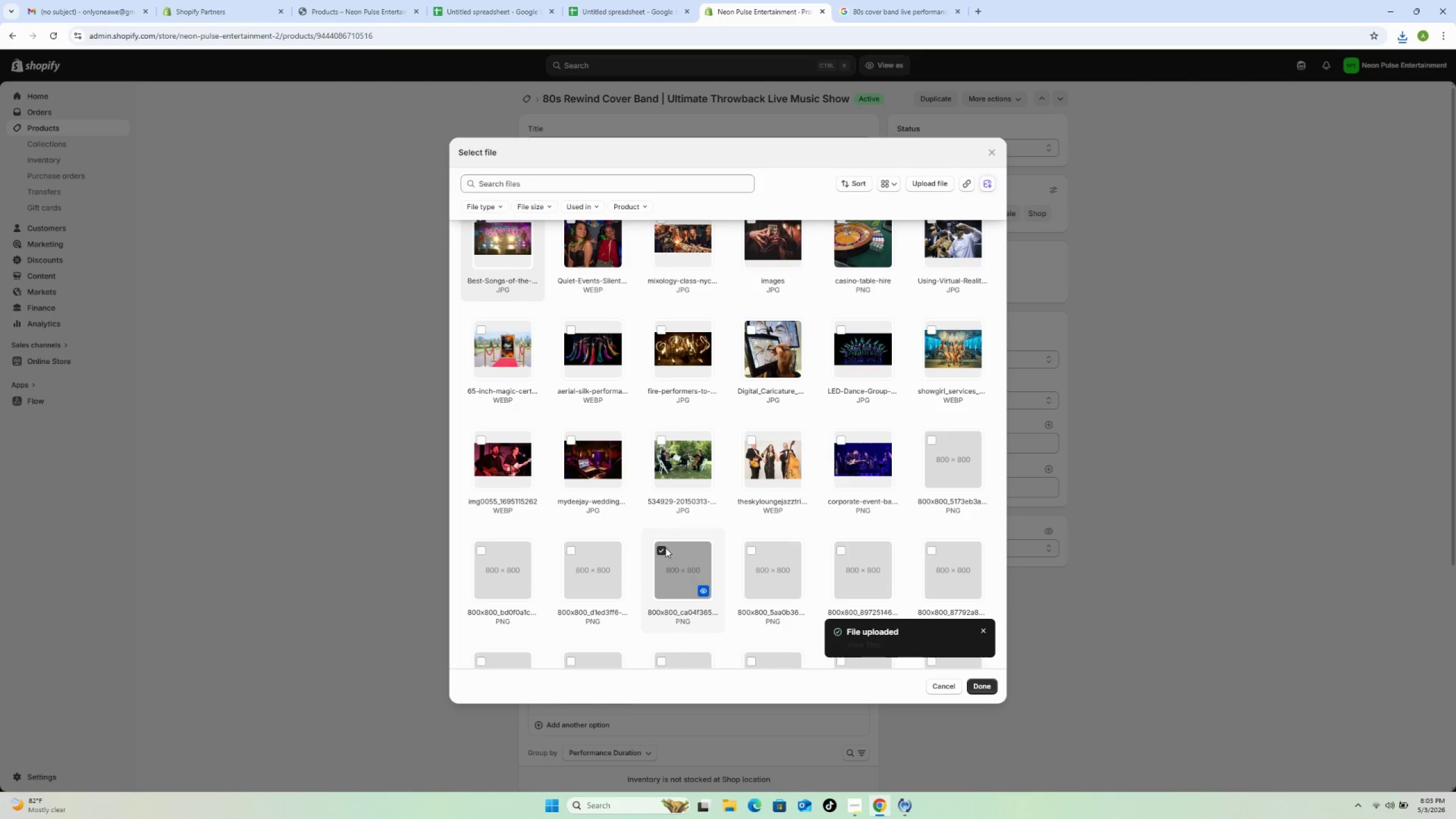 
left_click([663, 549])
 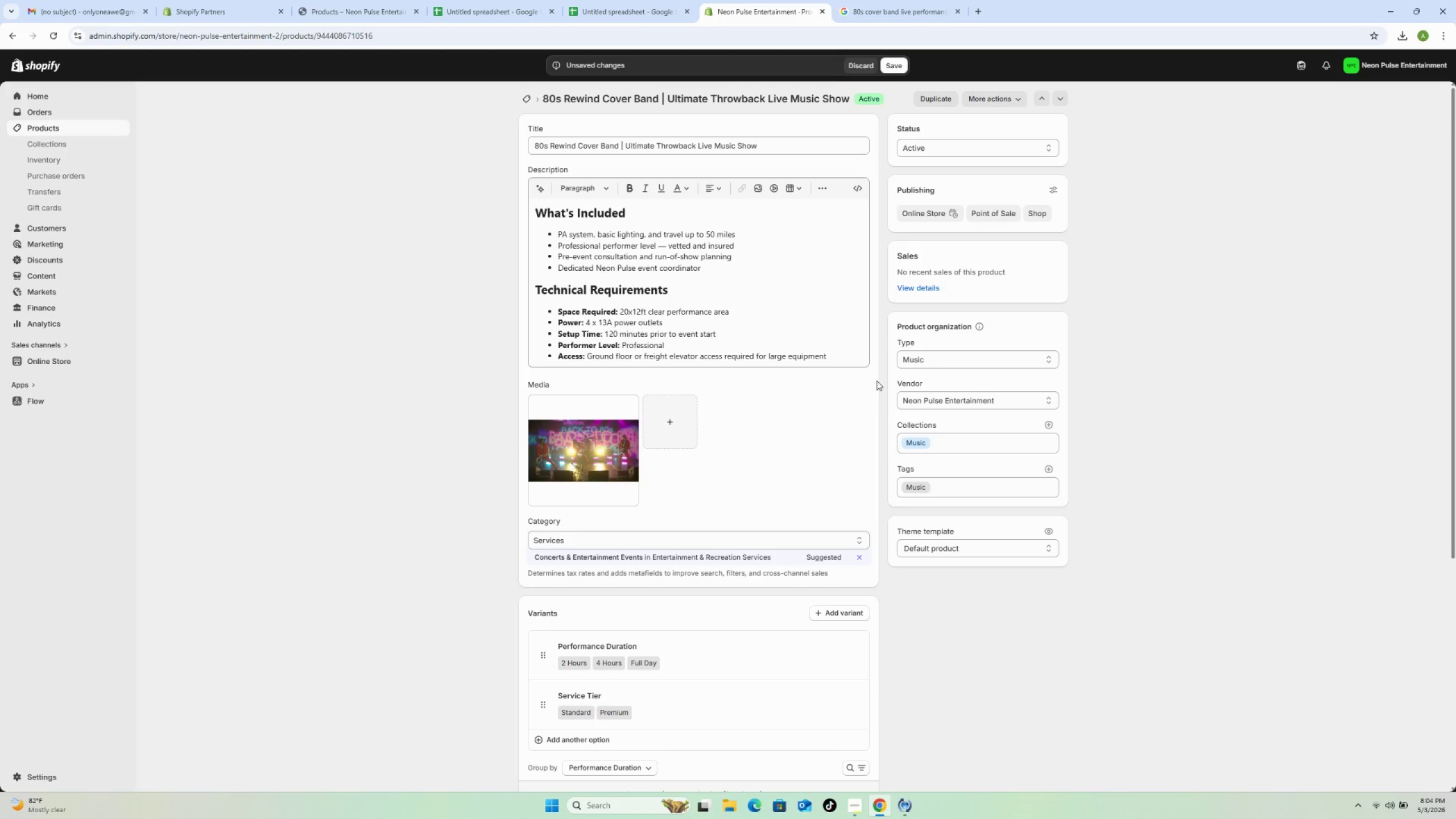 
wait(80.42)
 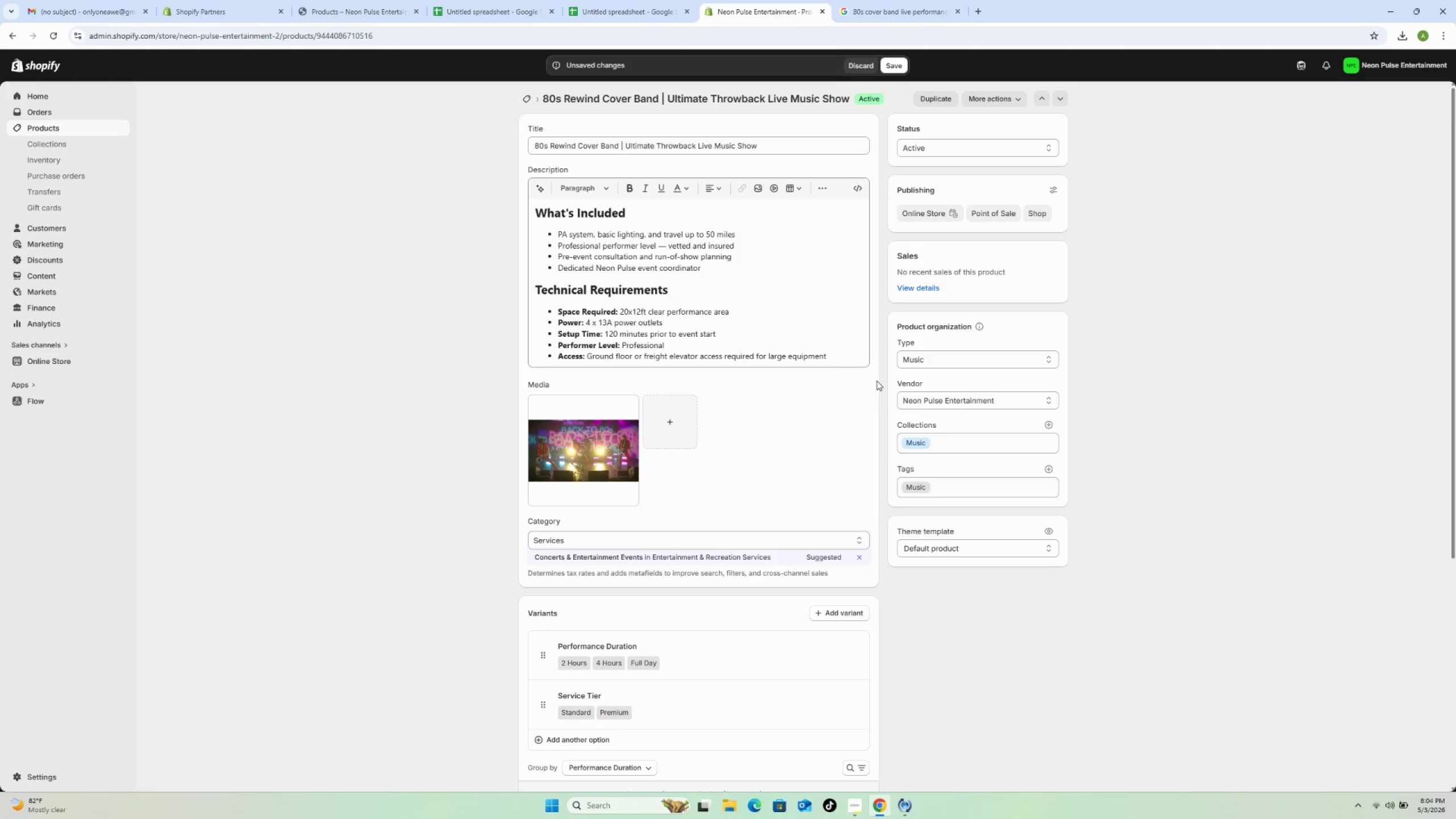 
mouse_move([849, 795])
 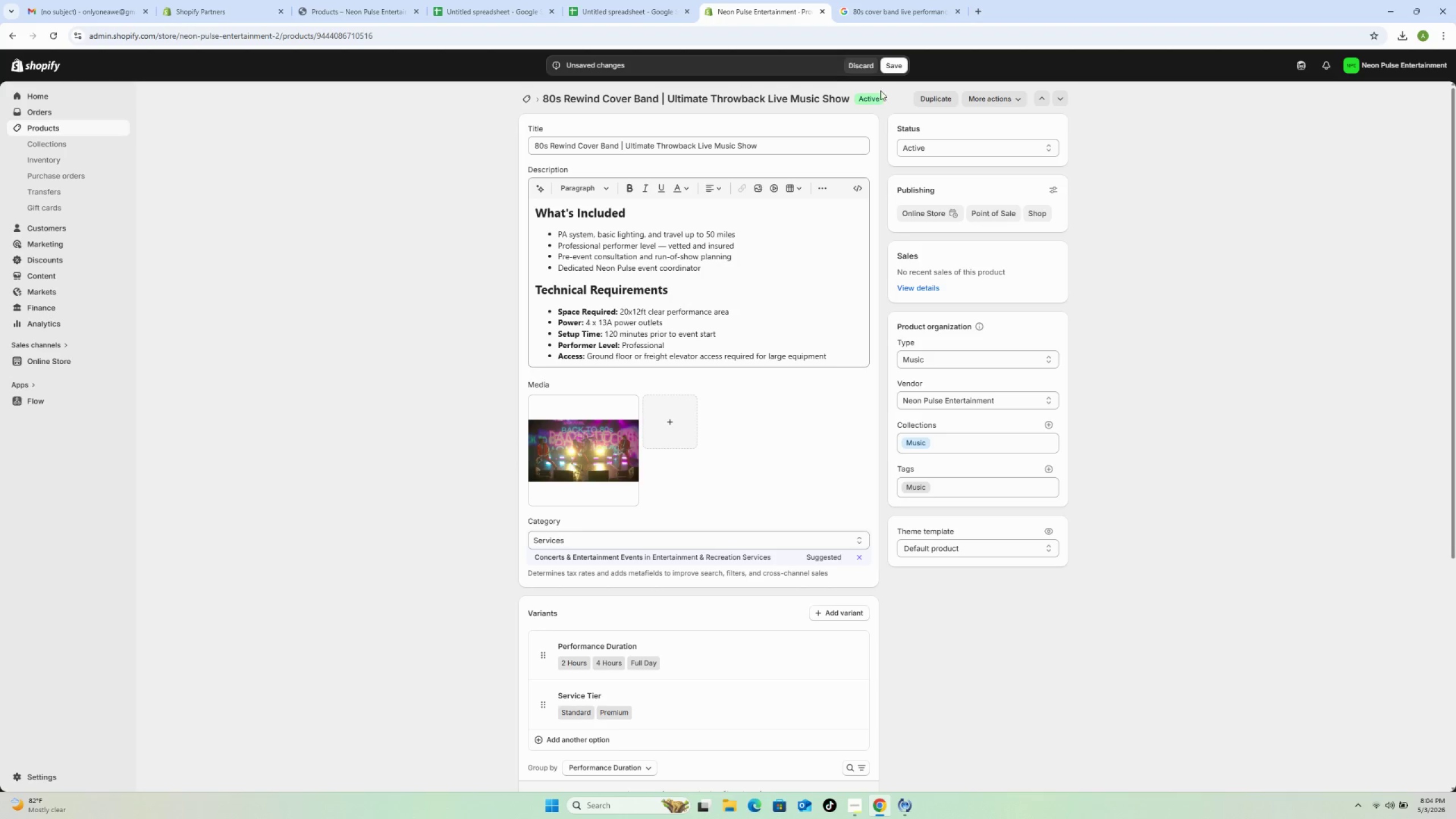 
left_click([891, 64])
 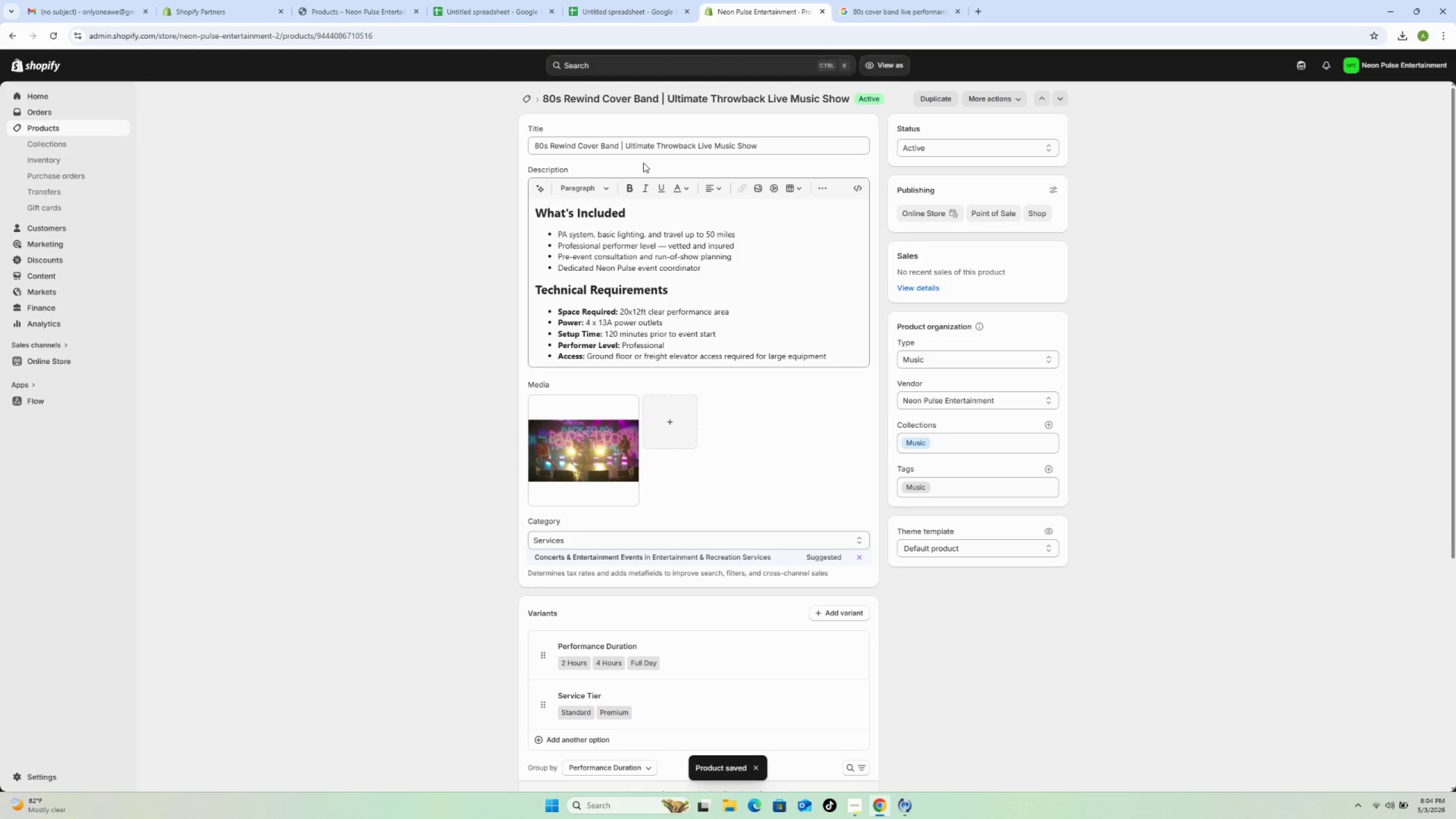 
wait(7.19)
 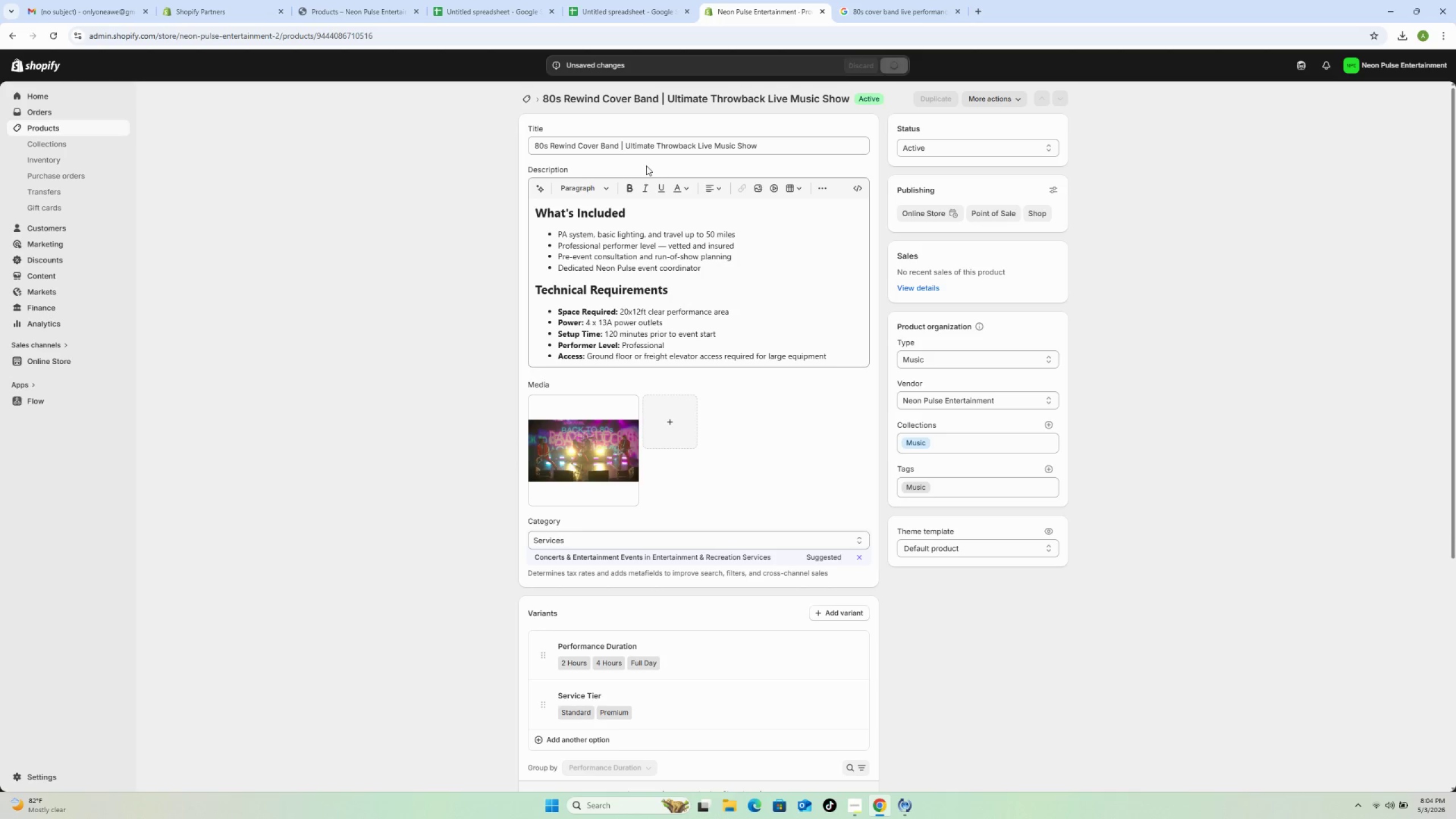 
left_click([526, 100])
 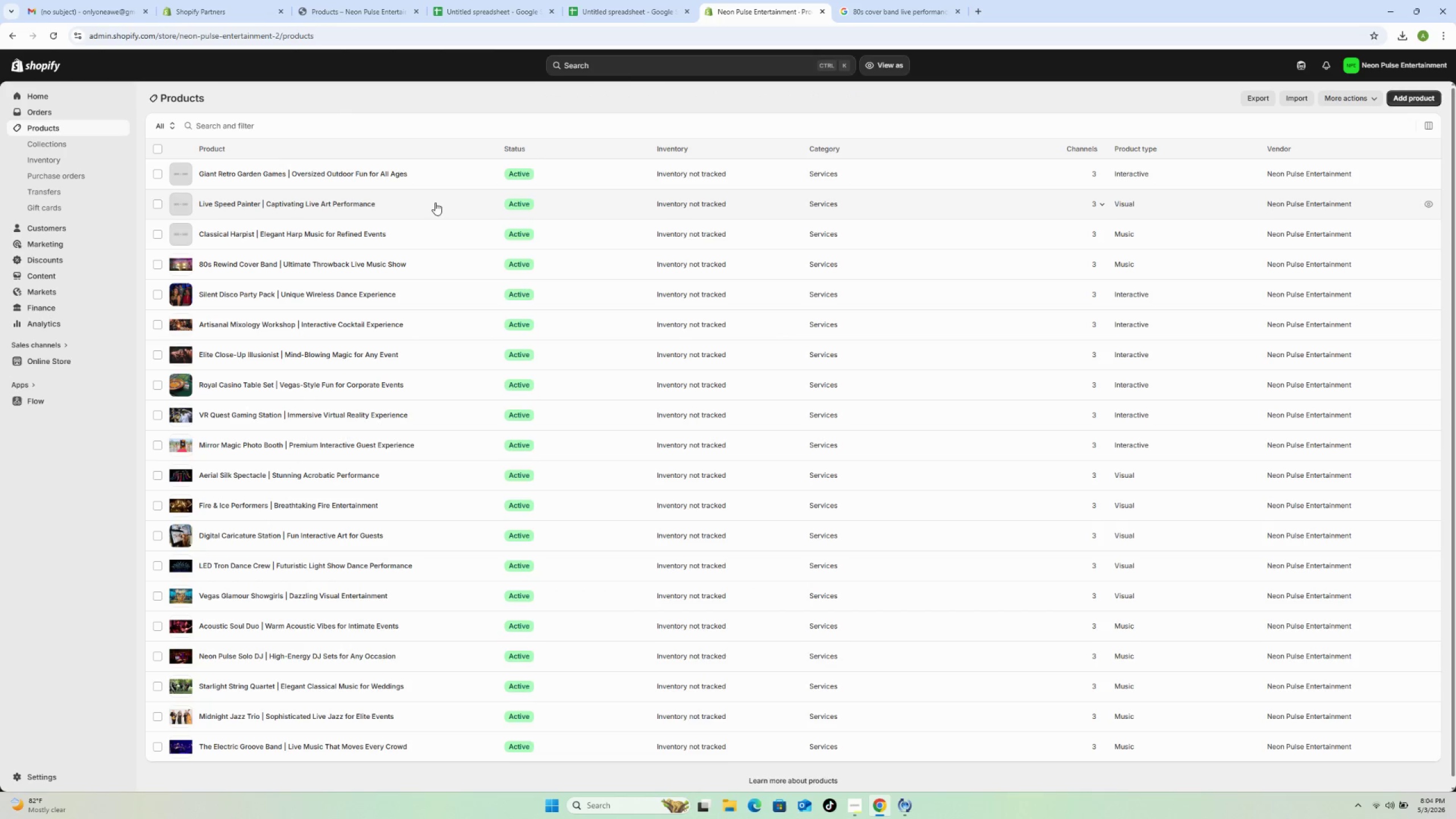 
left_click([439, 235])
 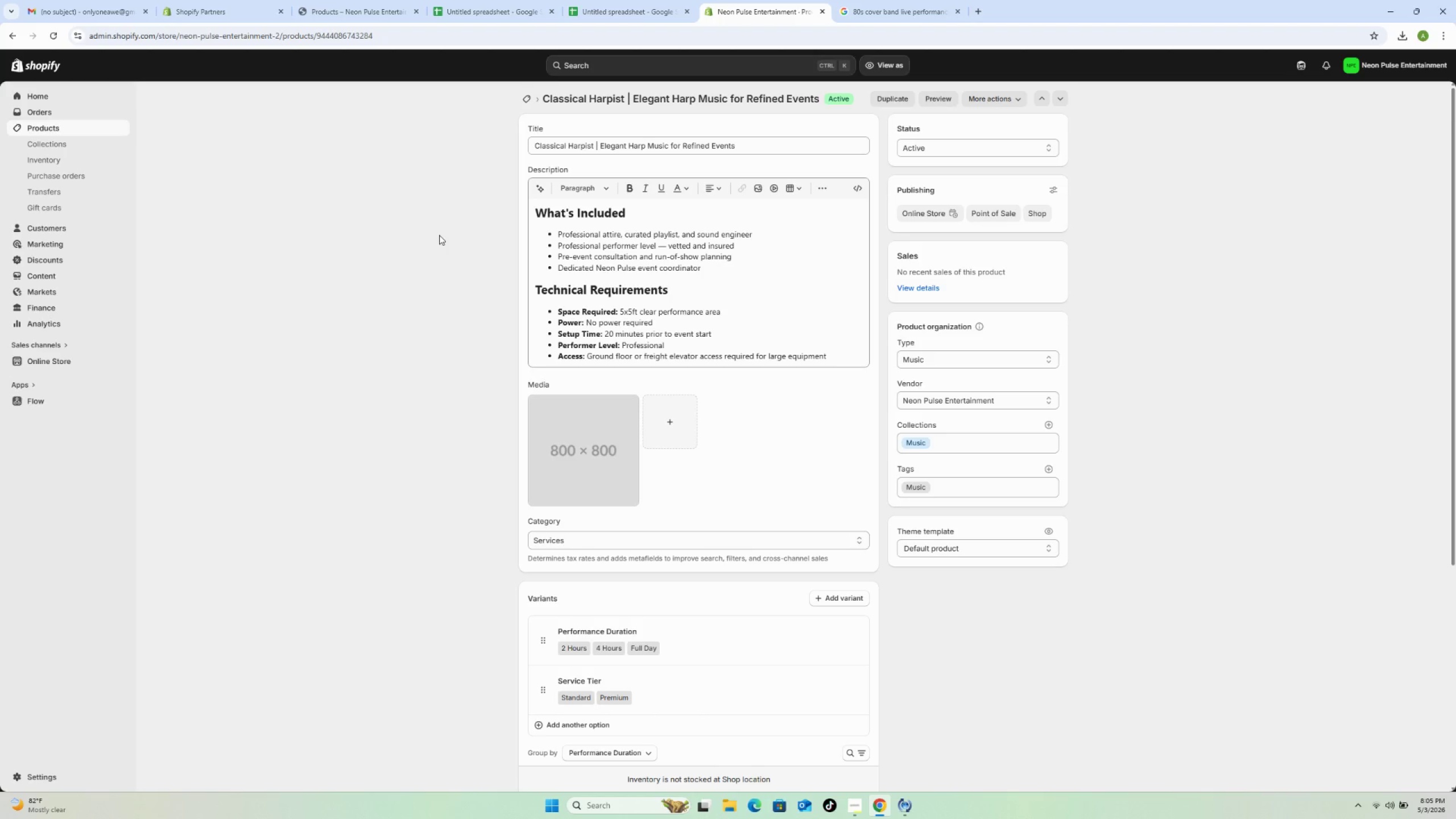 
wait(34.06)
 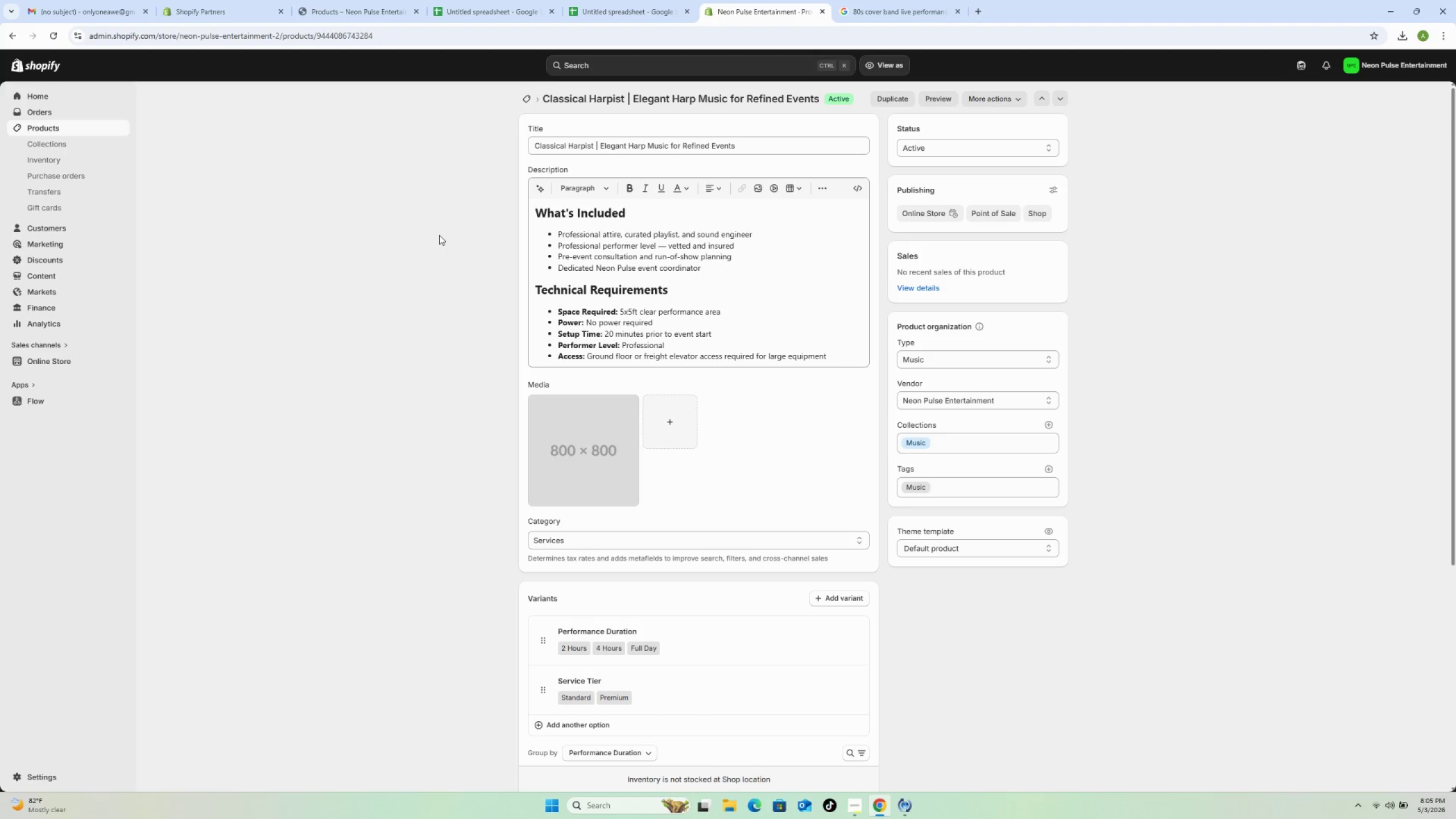 
left_click([510, 74])
 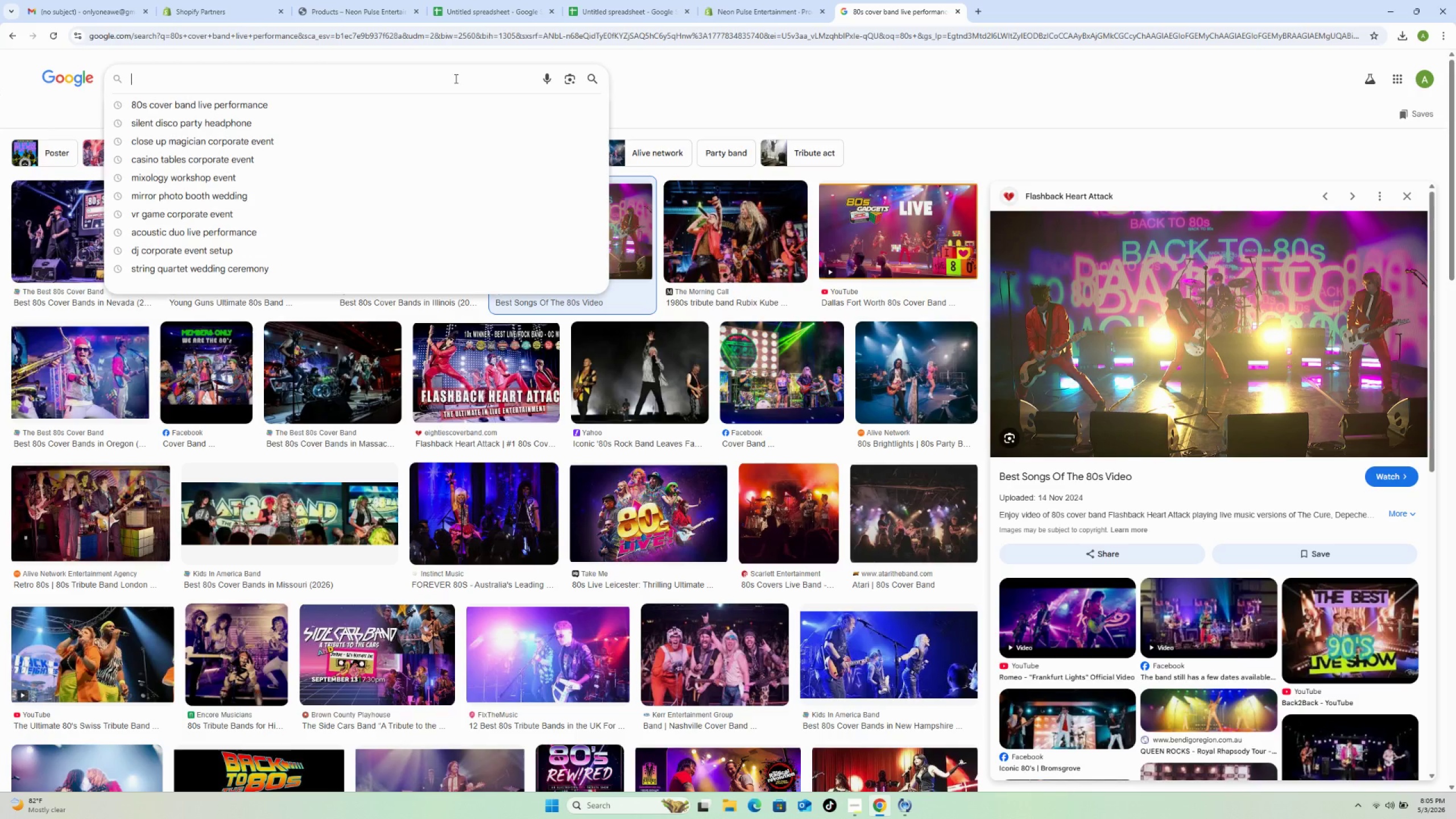 
type(harp weddu)
key(Backspace)
type(ing ceremony)
 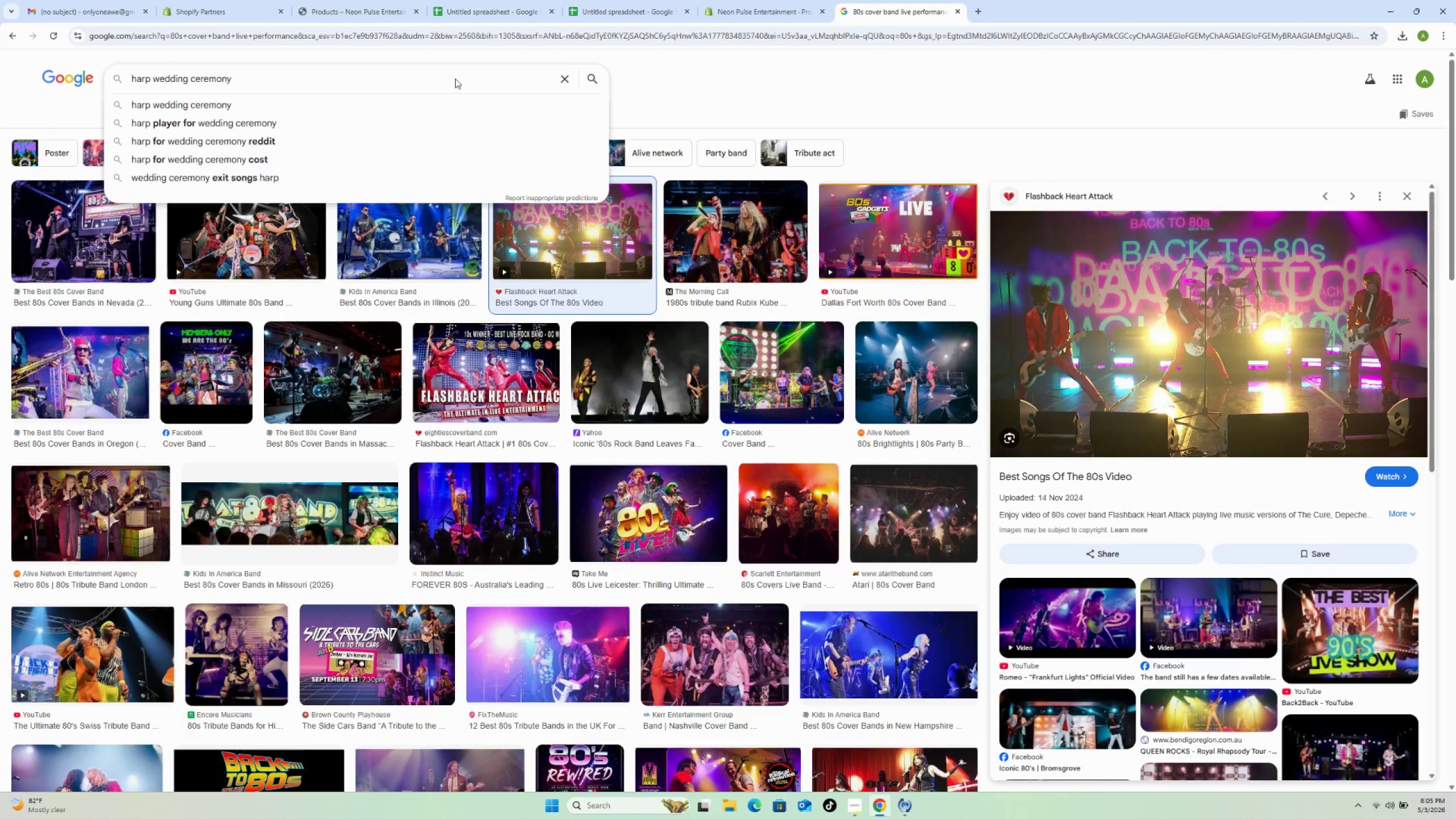 
key(Enter)
 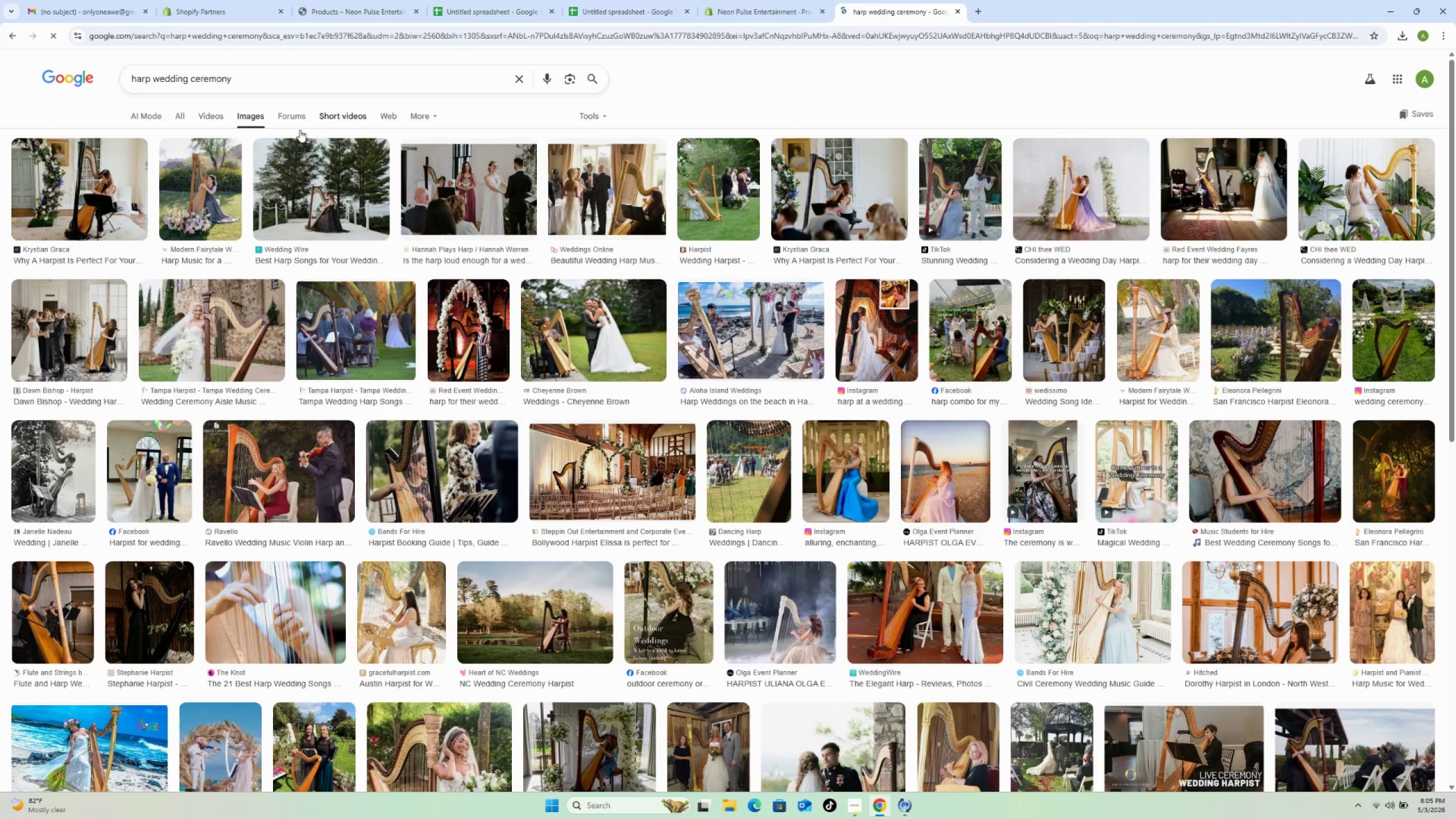 
left_click([200, 164])
 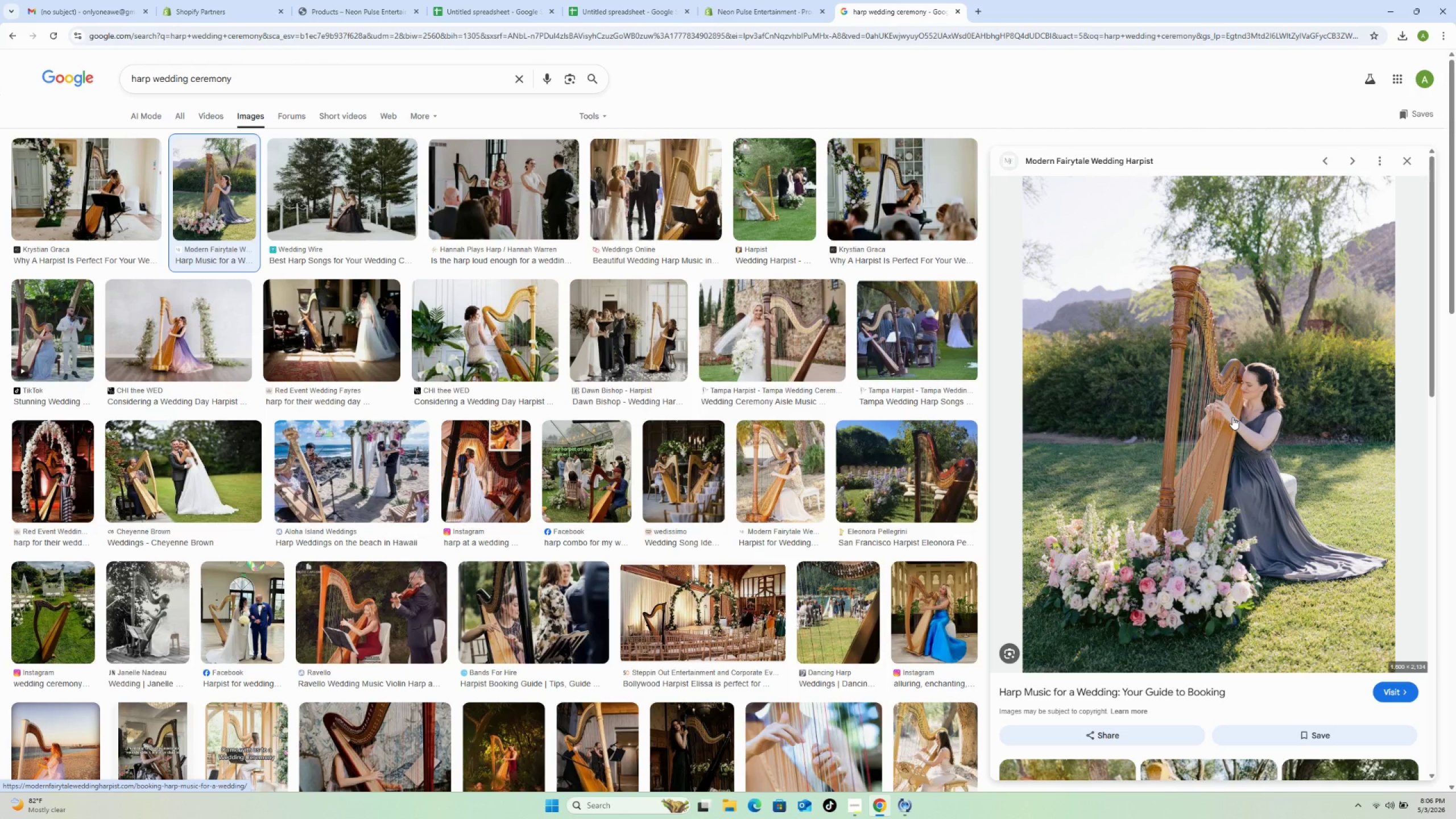 
wait(36.73)
 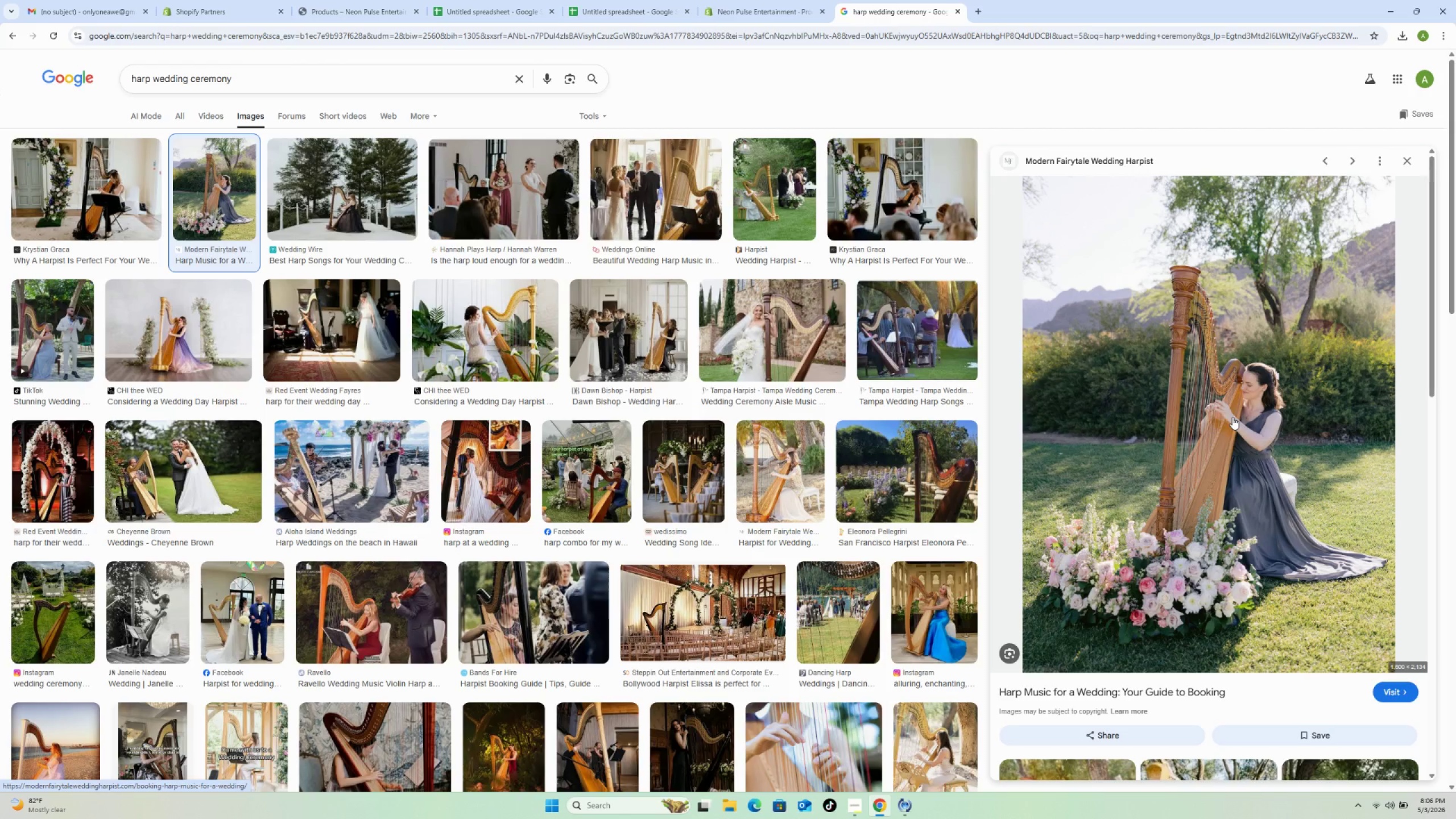 
right_click([1232, 417])
 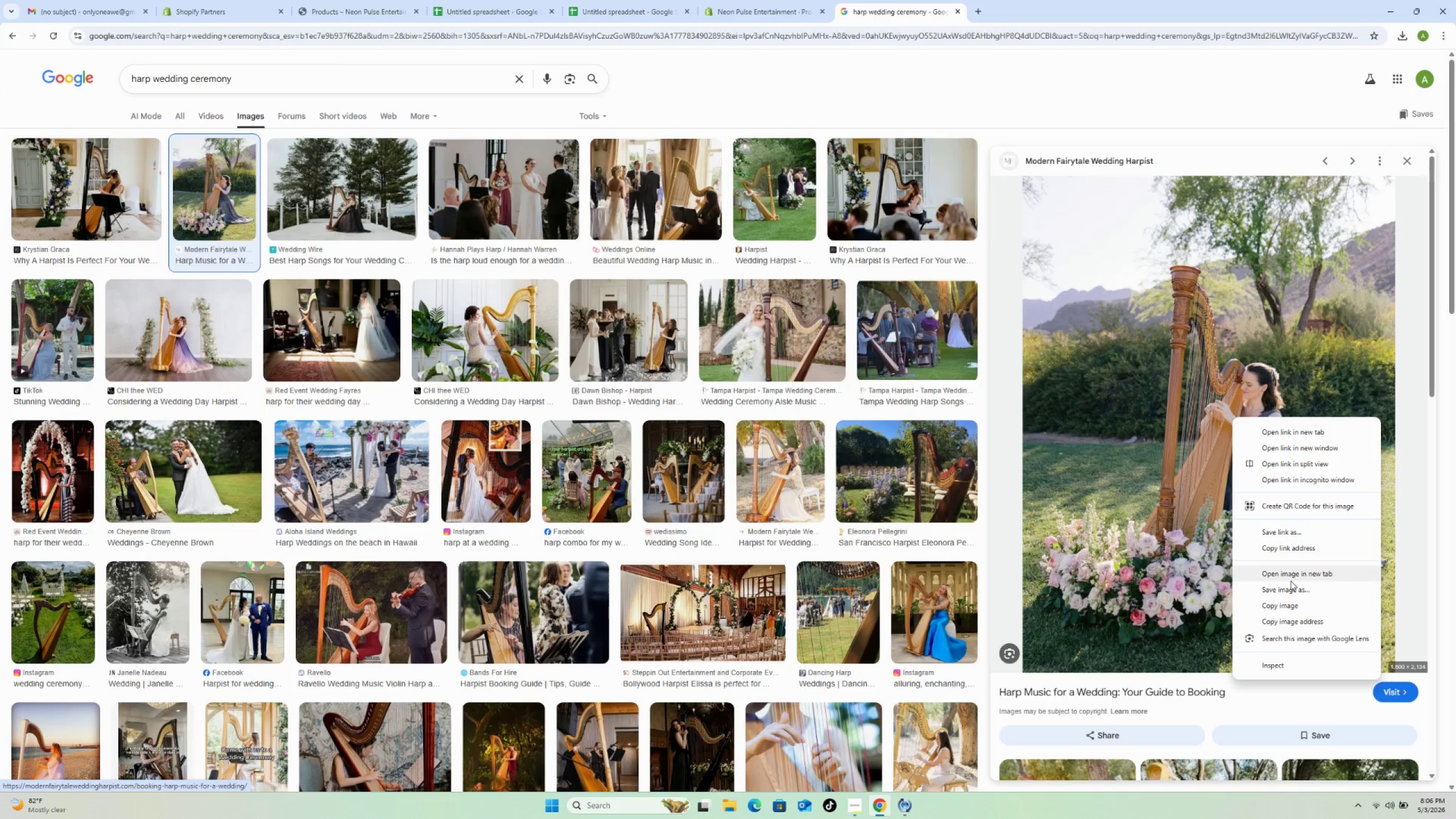 
left_click([1287, 585])
 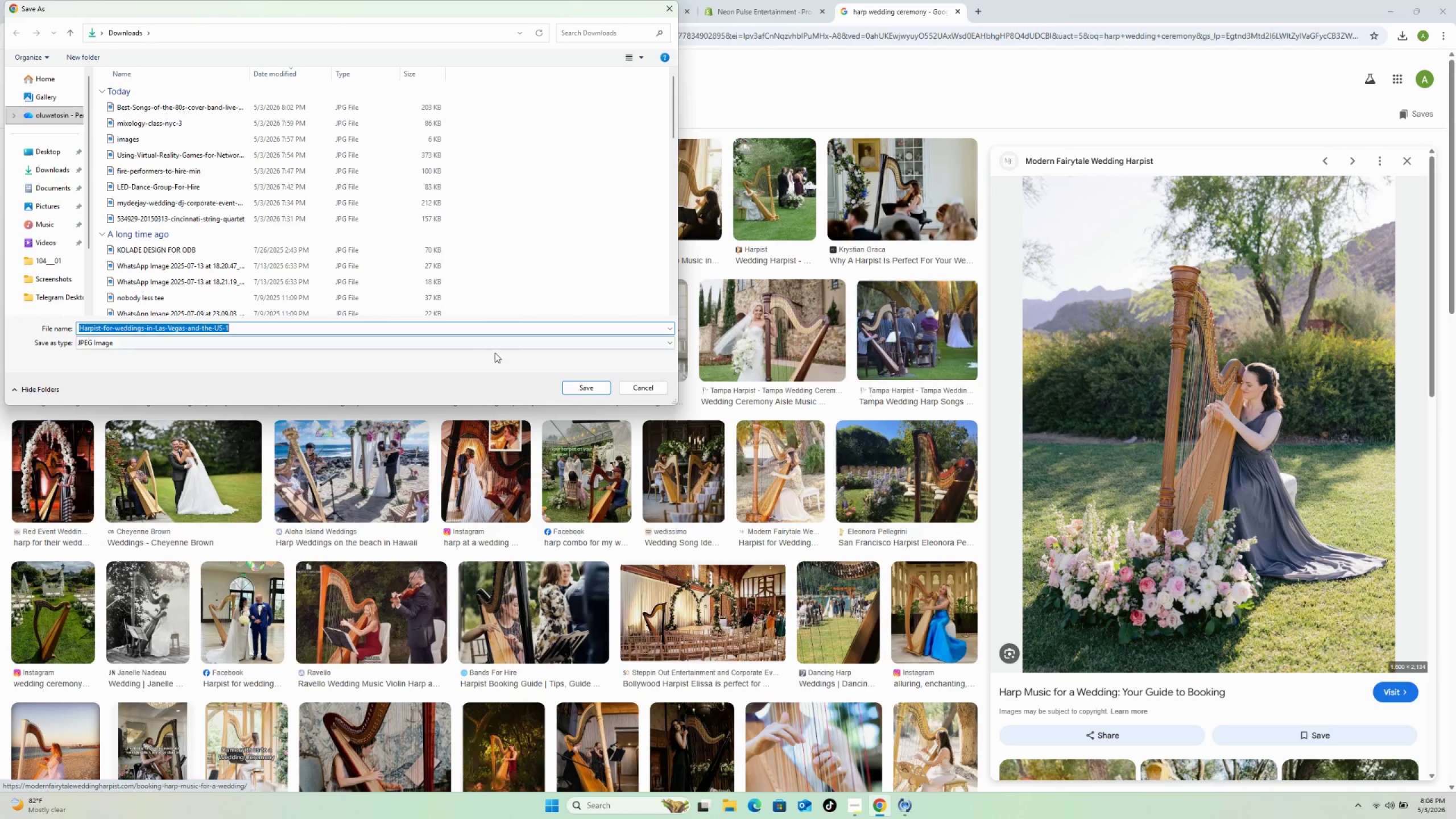 
wait(5.38)
 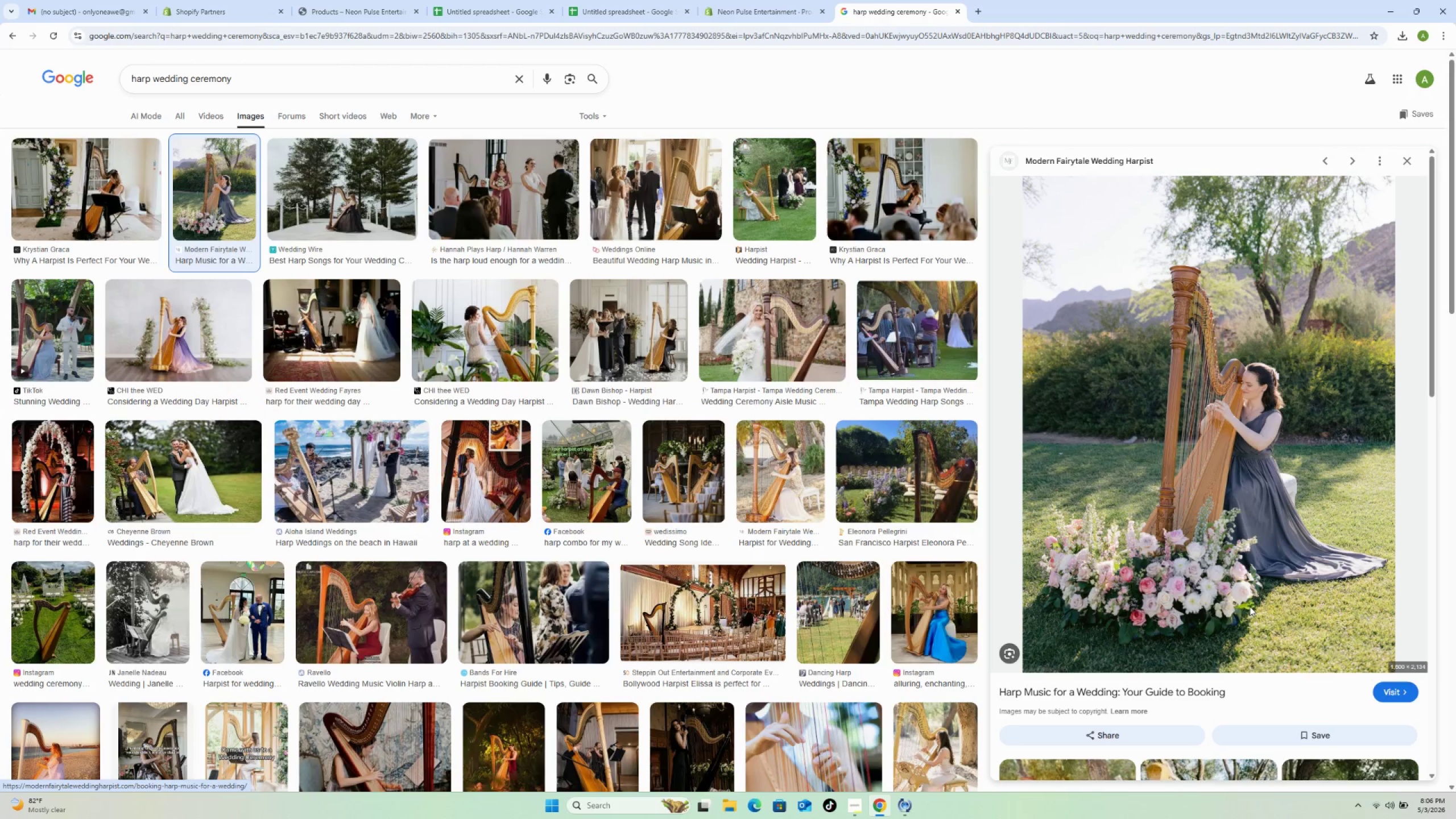 
left_click([588, 388])
 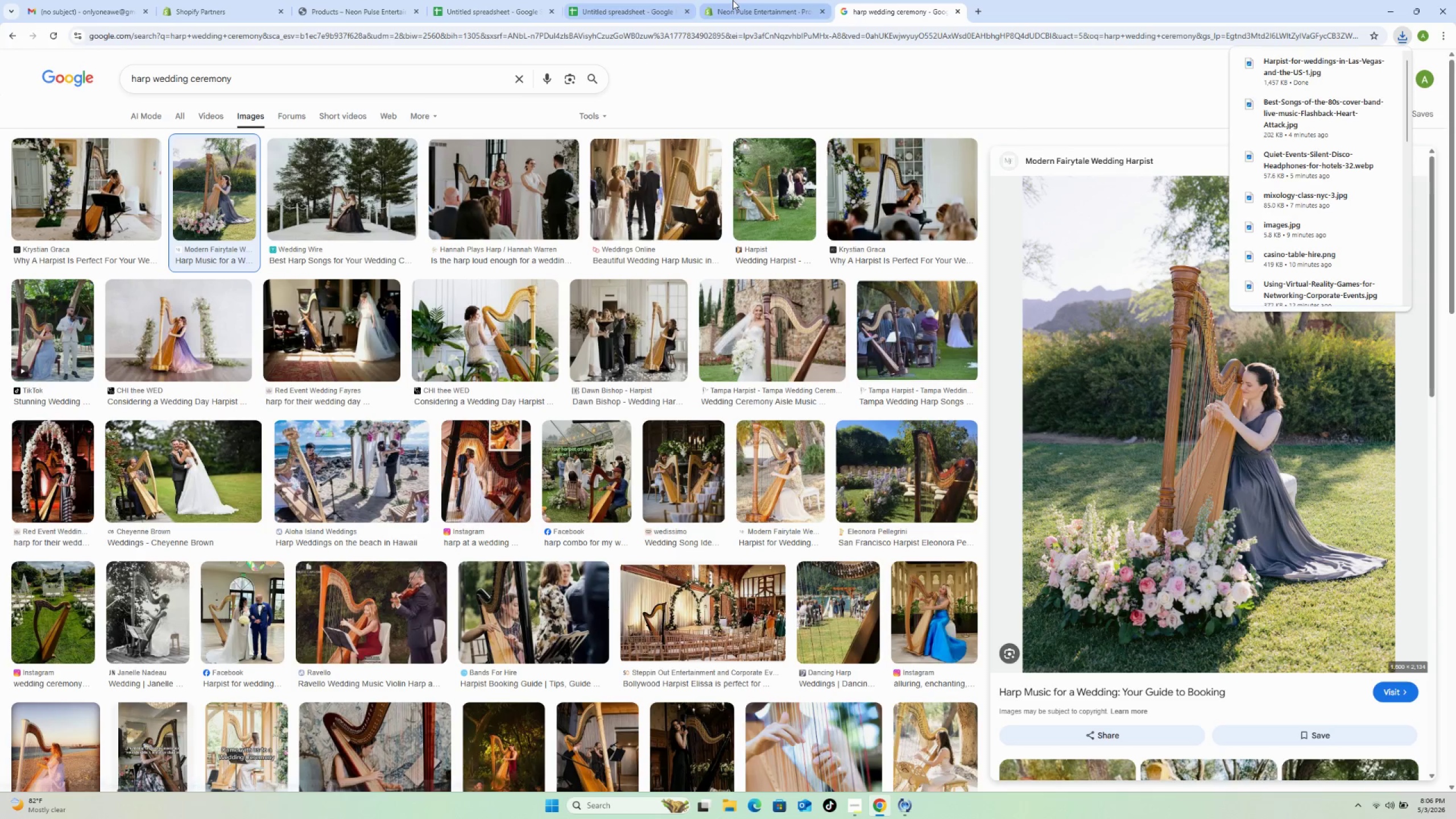 
left_click([747, 9])
 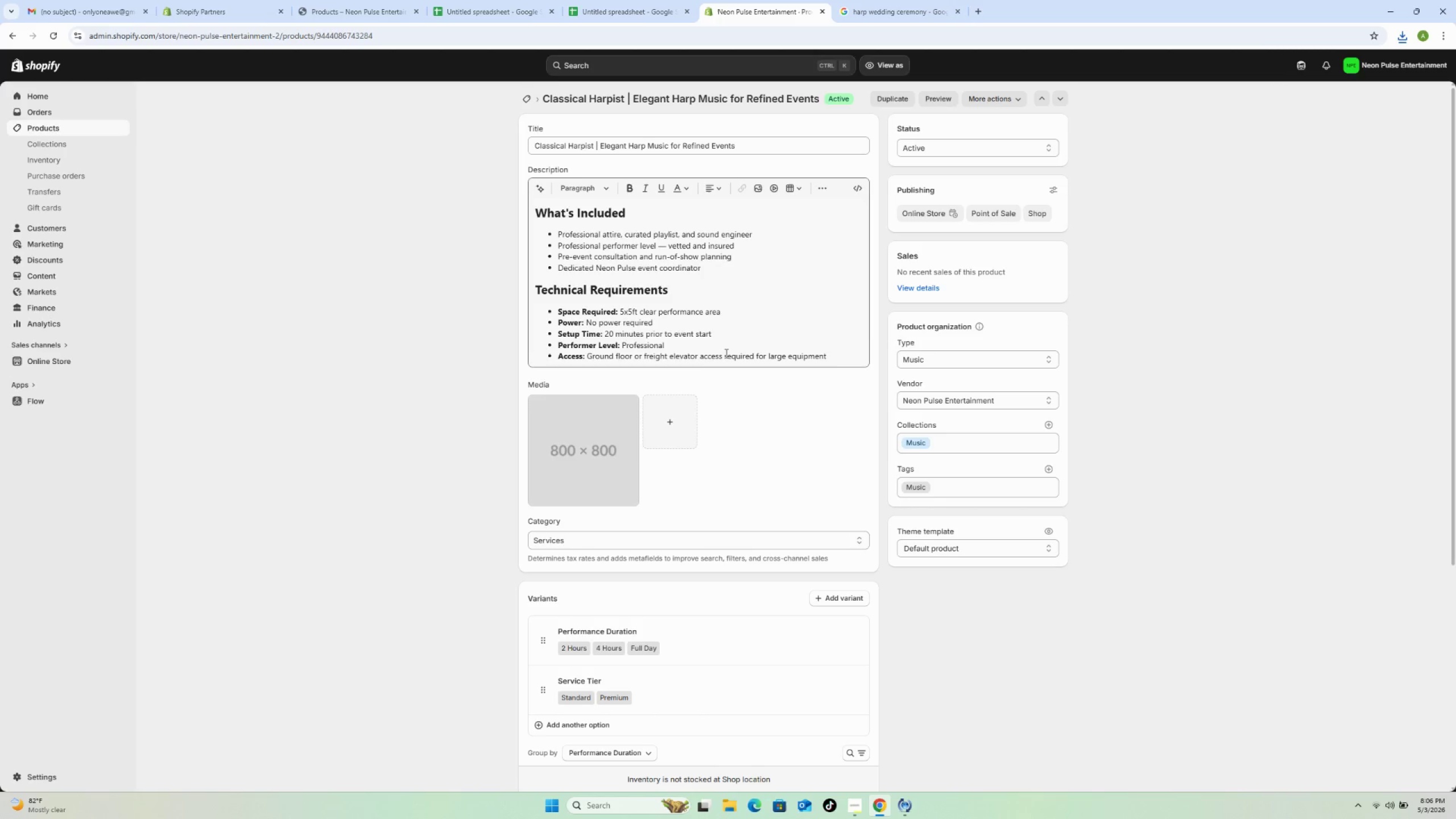 
left_click([664, 413])
 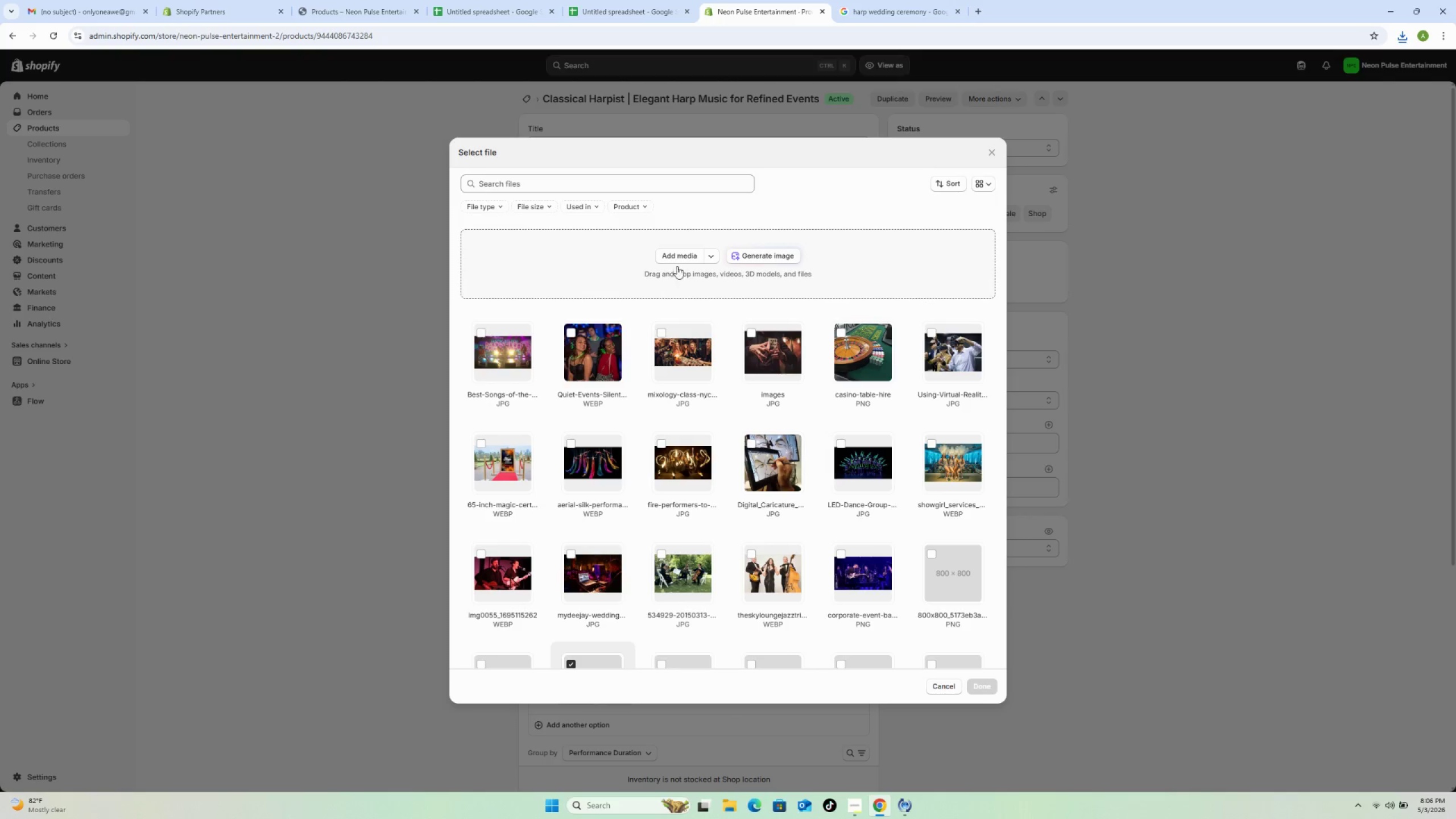 
left_click([679, 255])
 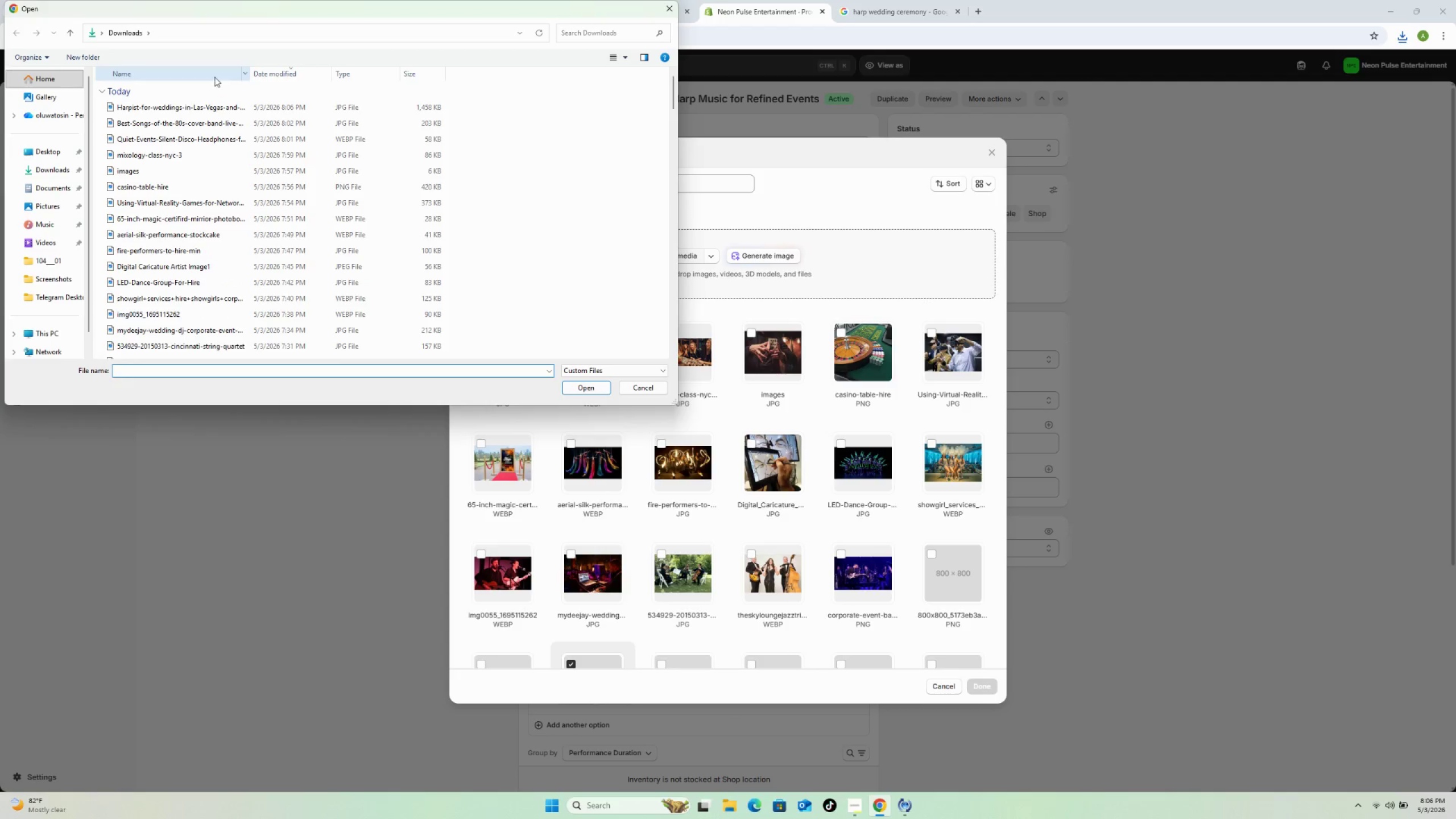 
left_click([197, 103])
 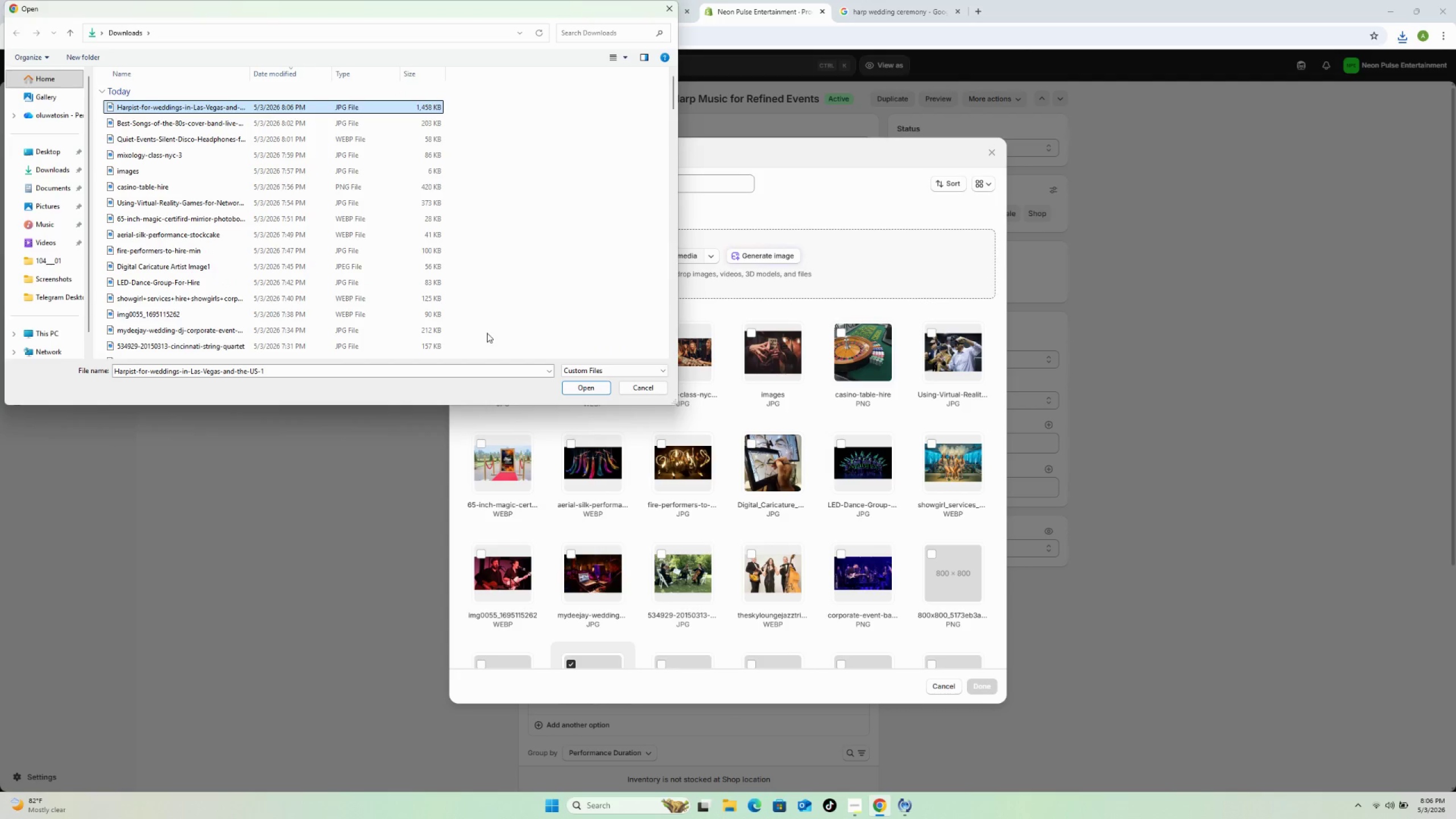 
left_click([590, 390])
 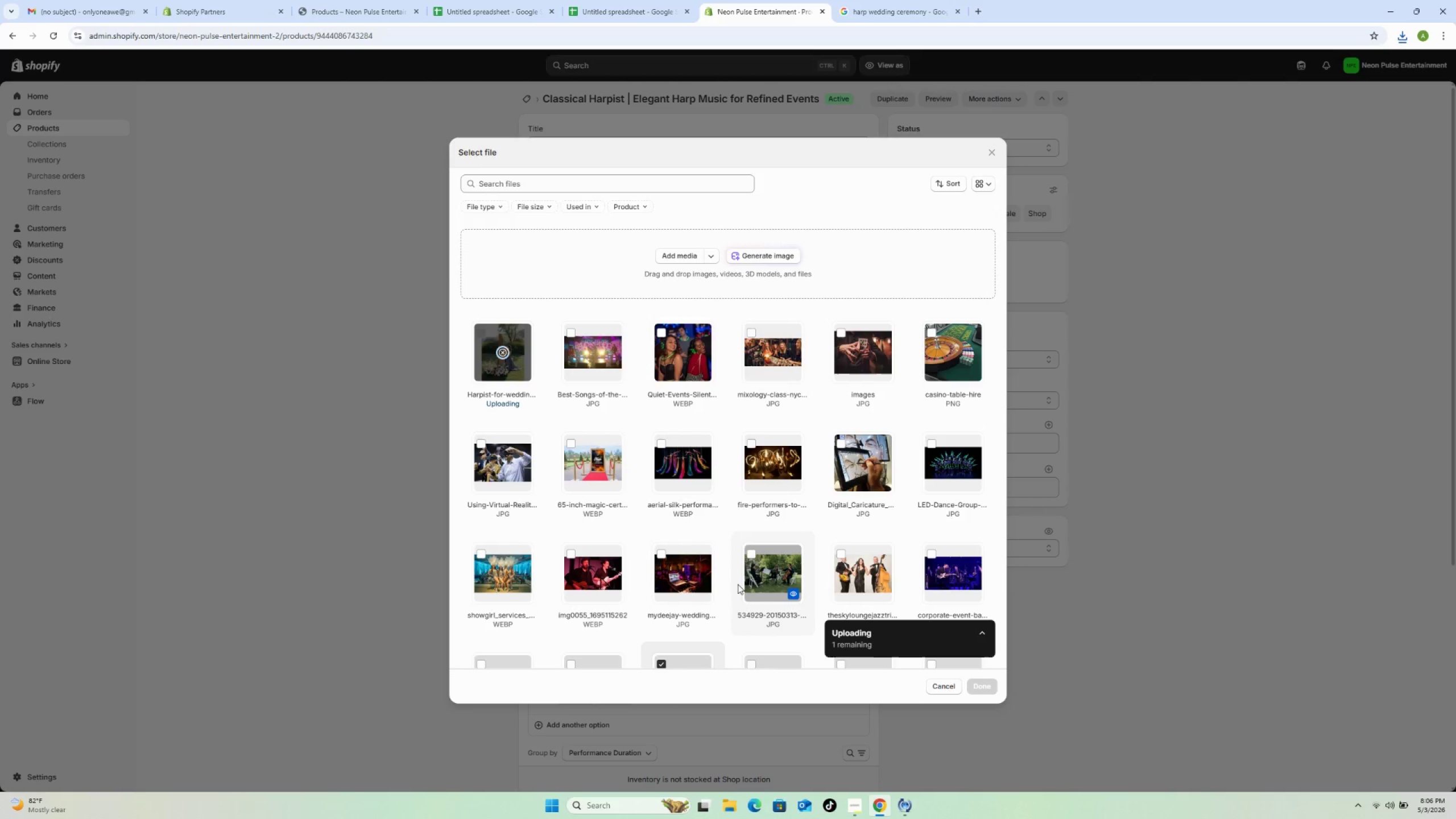 
scroll: coordinate [683, 563], scroll_direction: down, amount: 2.0
 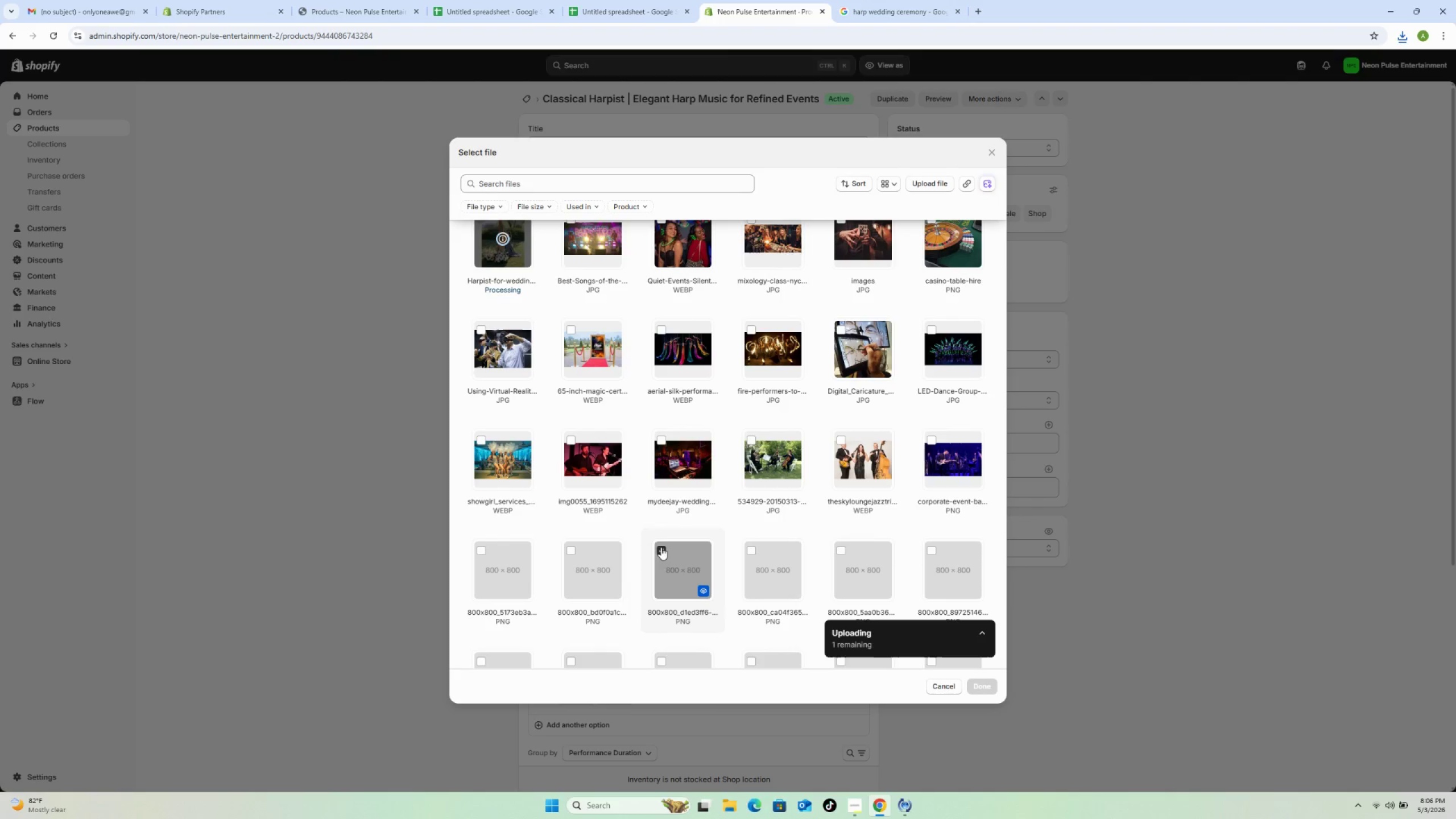 
left_click([663, 549])
 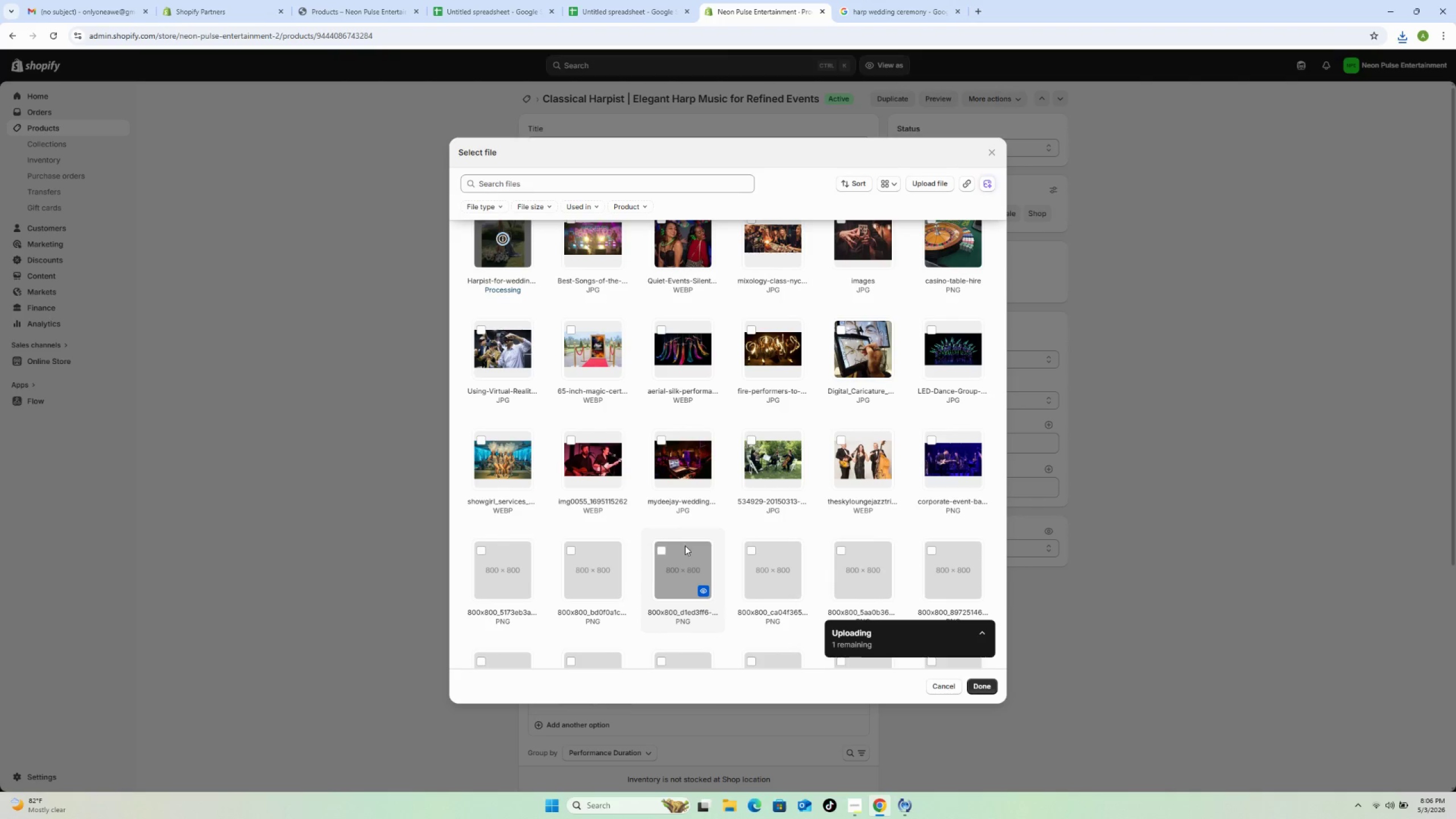 
scroll: coordinate [686, 545], scroll_direction: up, amount: 2.0
 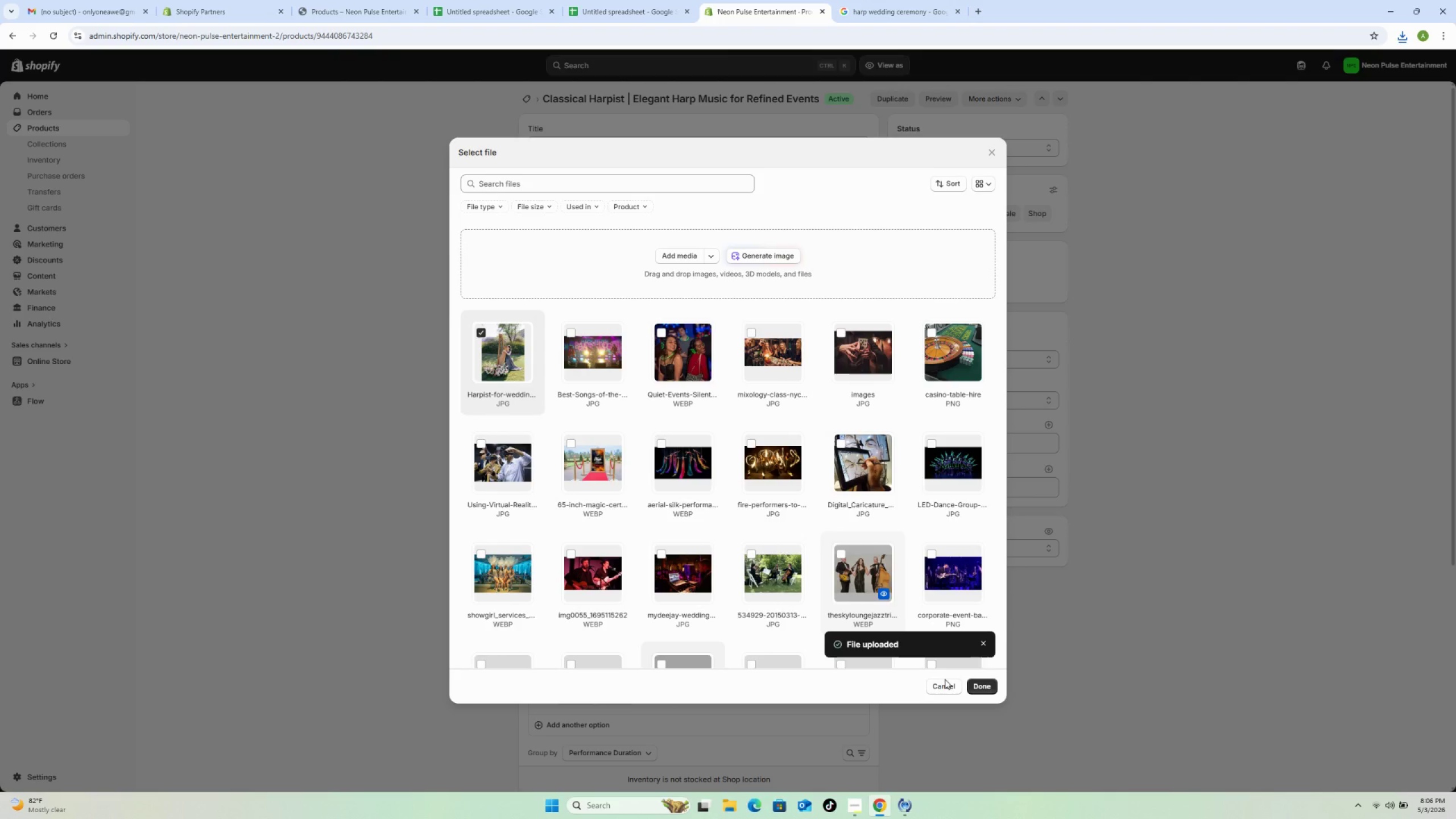 
left_click([987, 685])
 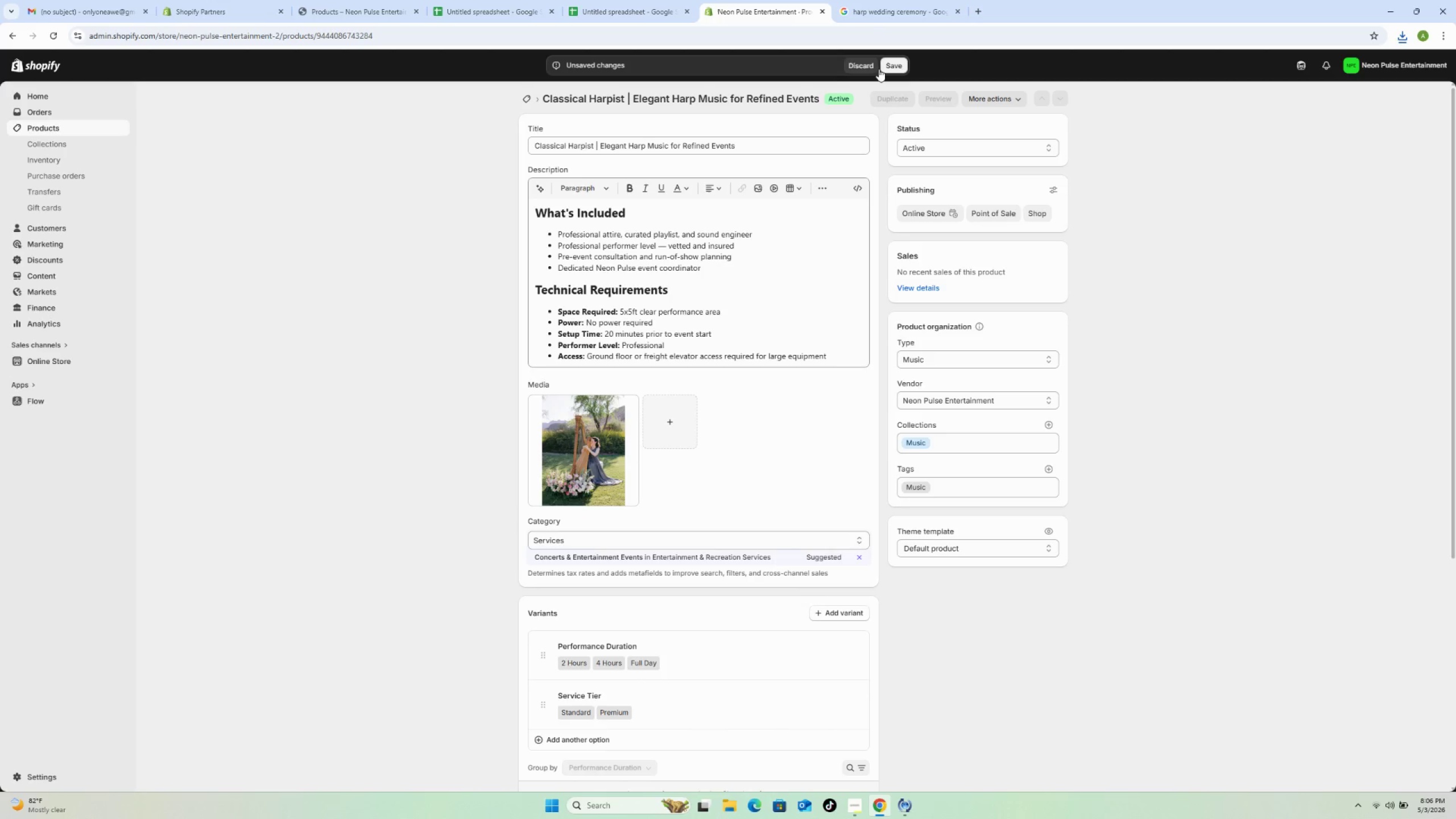 
wait(9.26)
 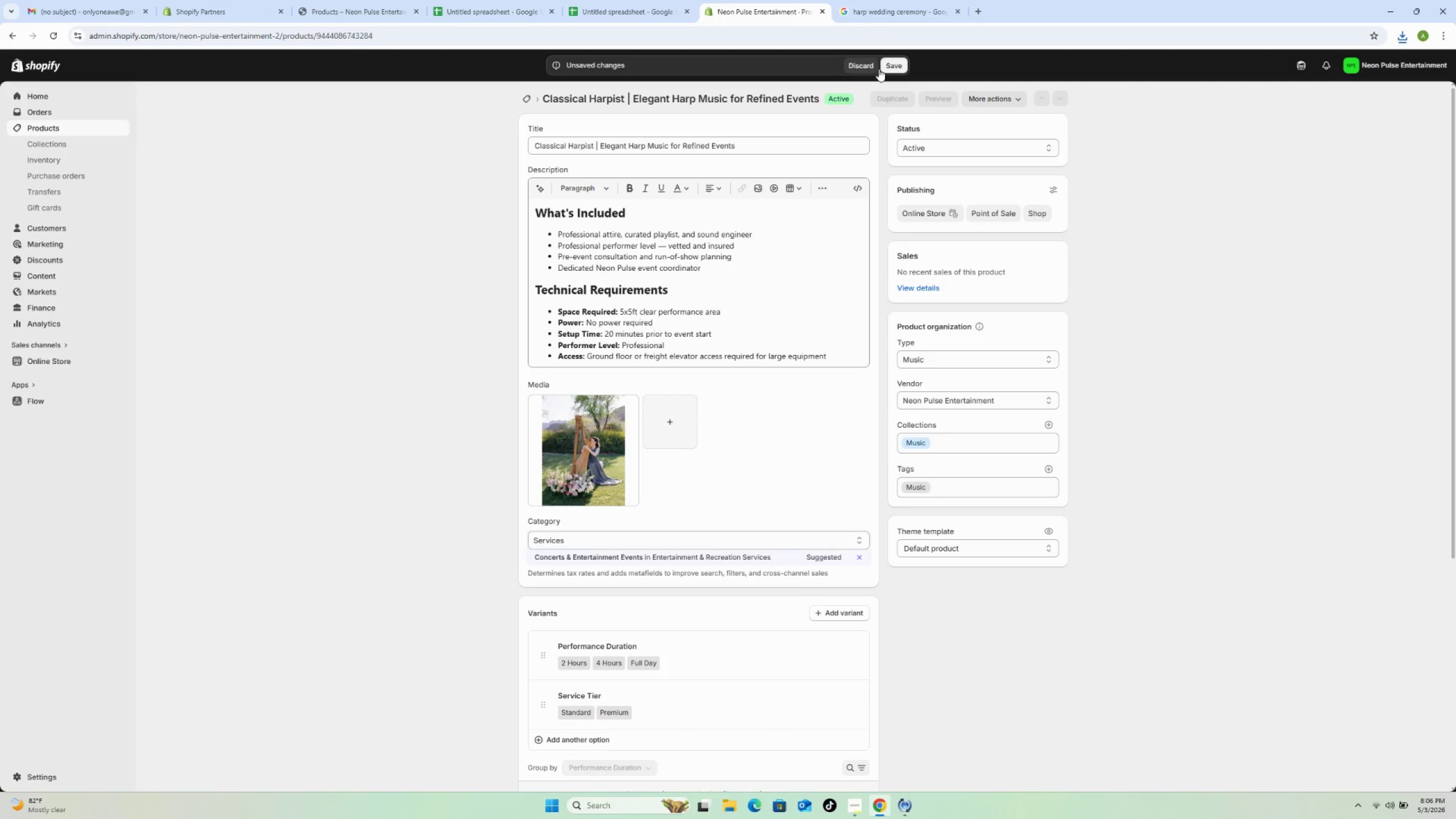 
left_click([521, 98])
 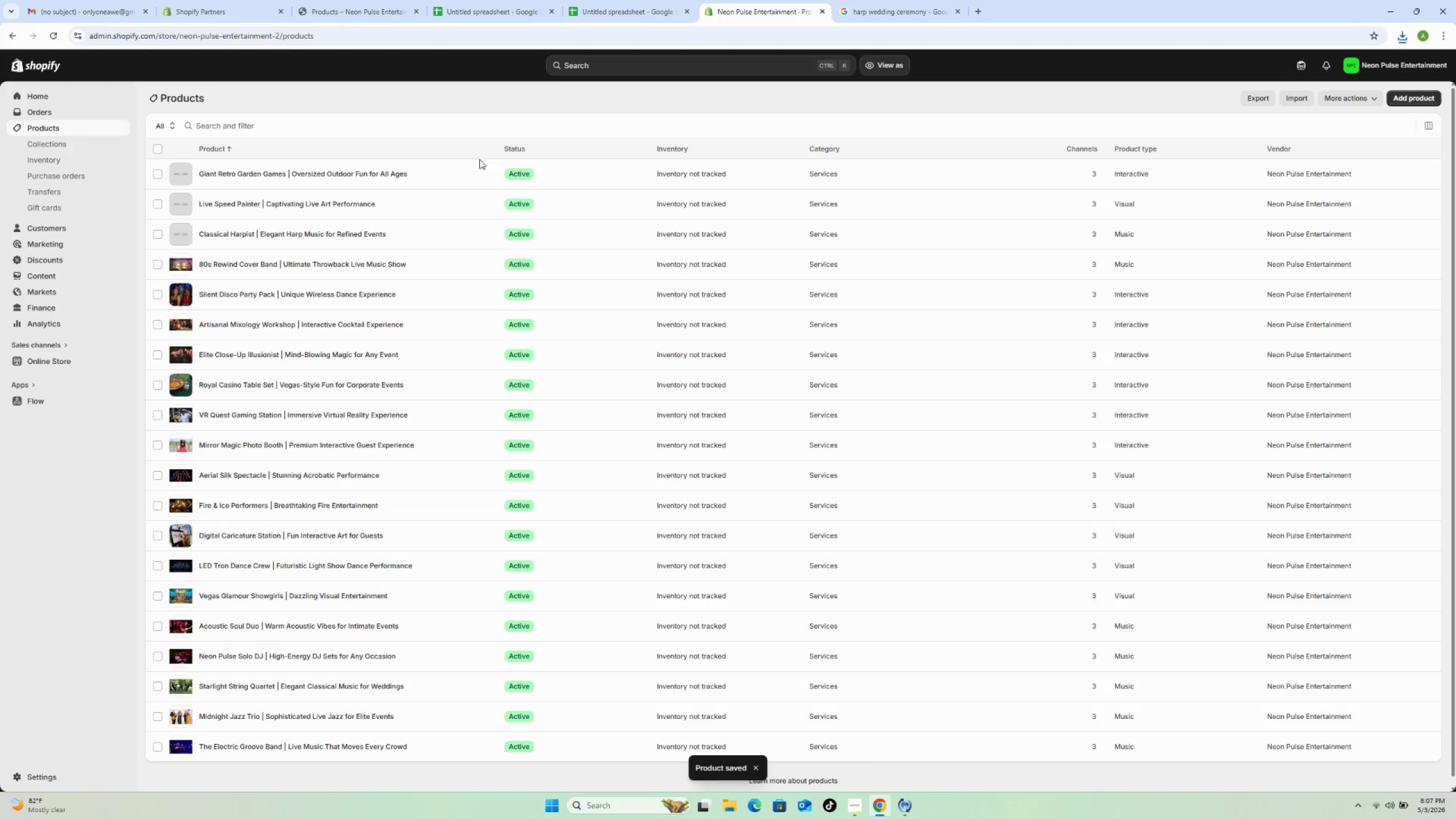 
left_click([432, 202])
 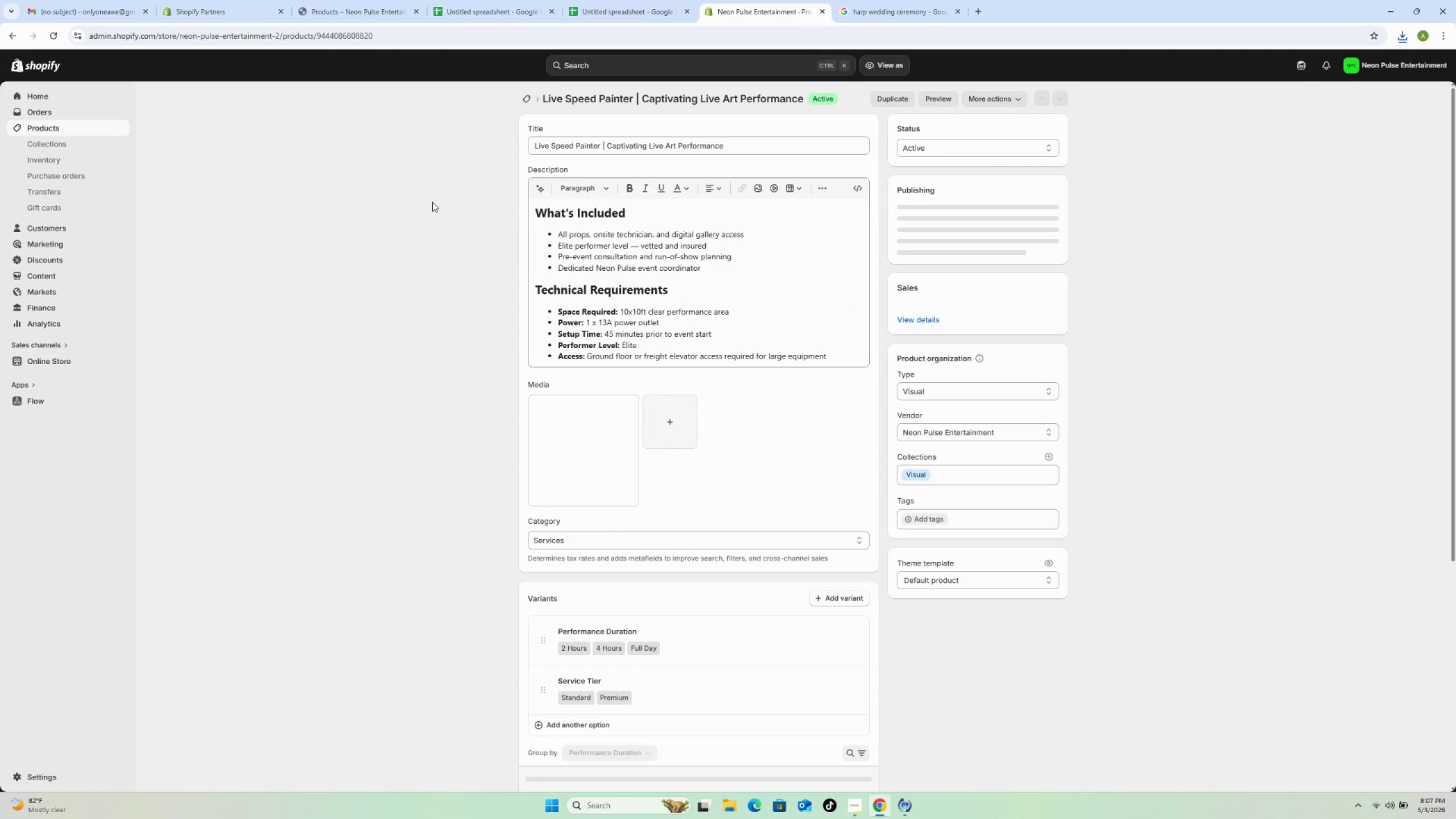 
left_click([892, 2])
 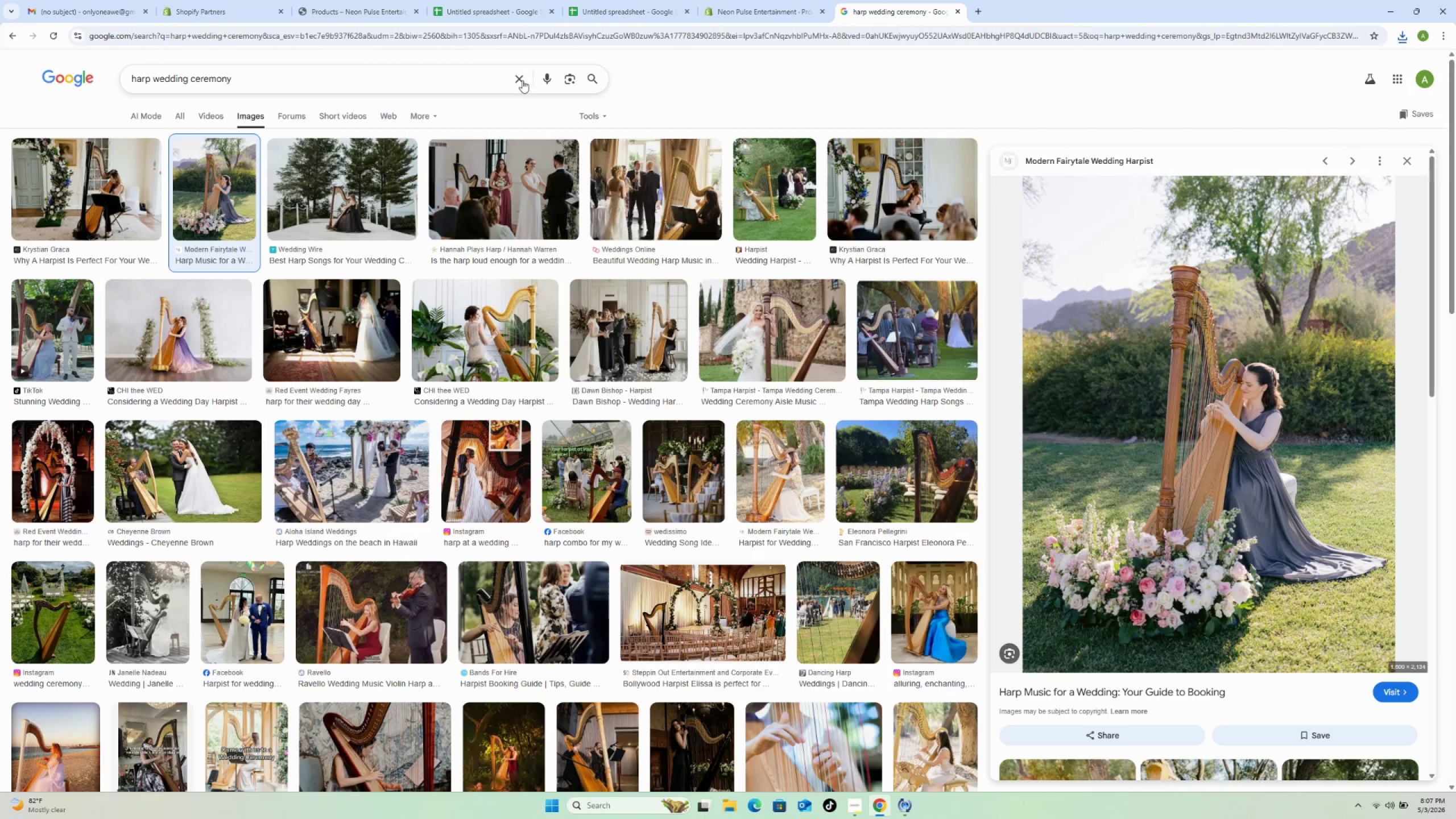 
left_click([520, 78])
 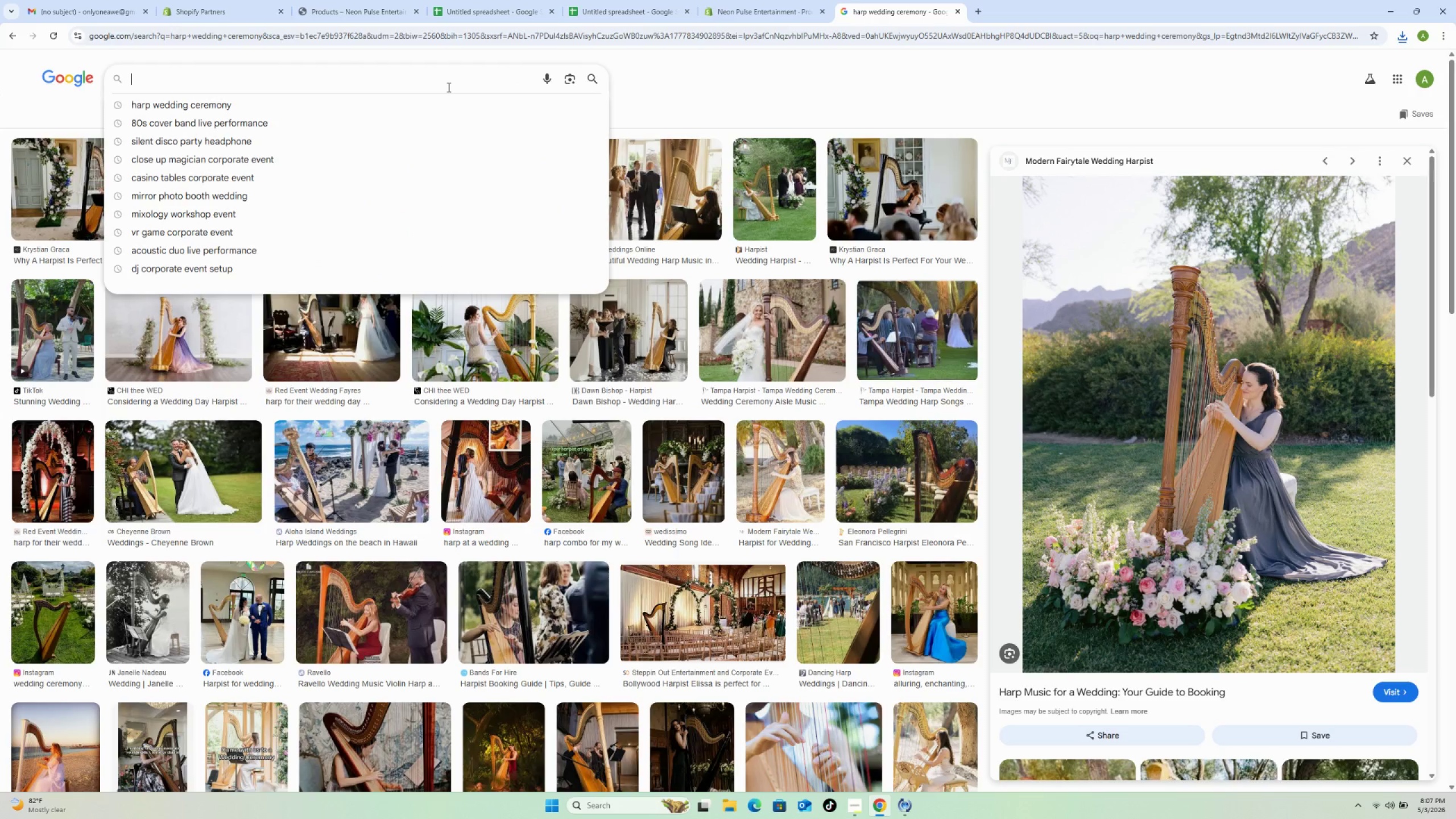 
type(live painter cor)
 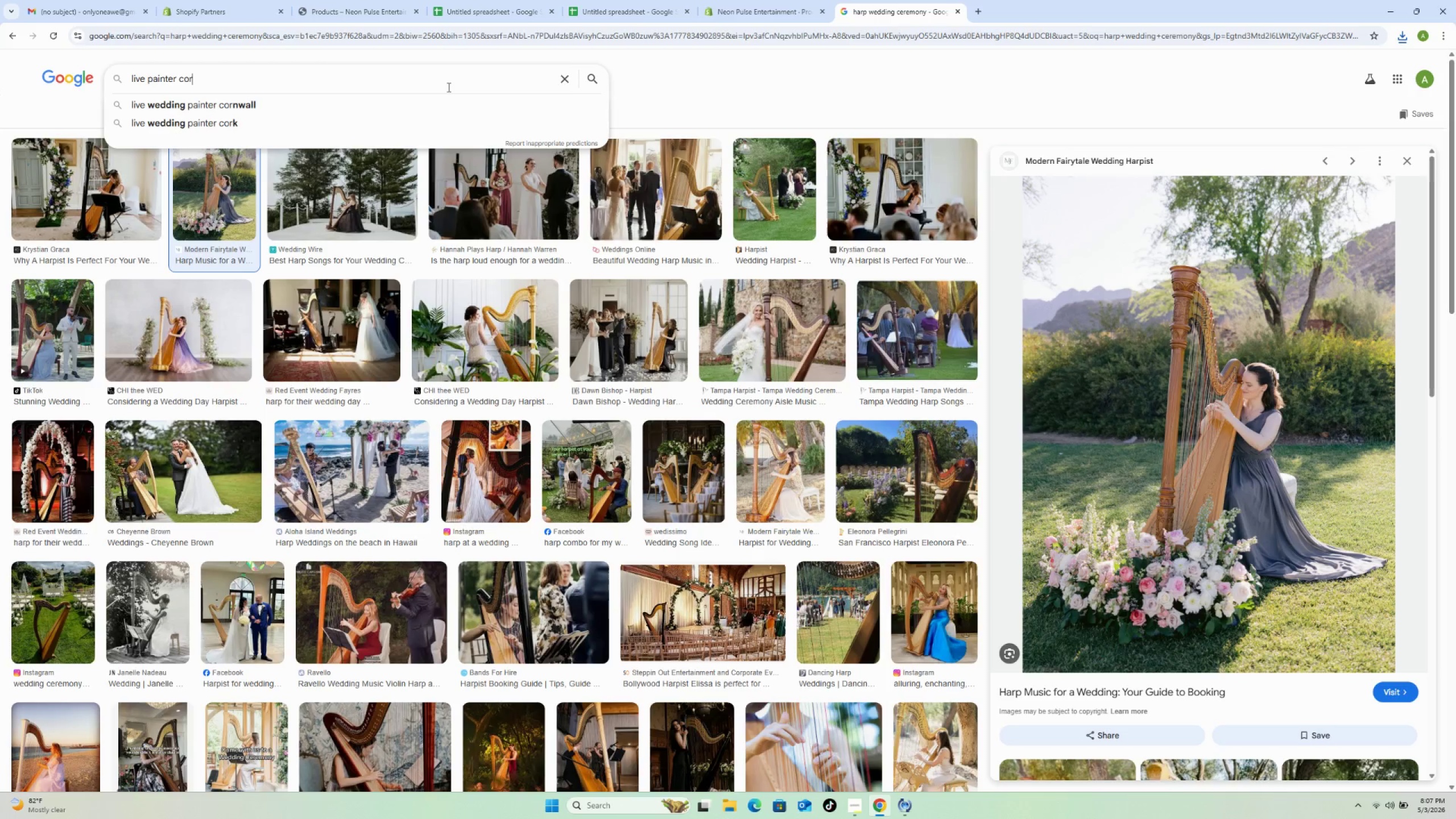 
wait(6.12)
 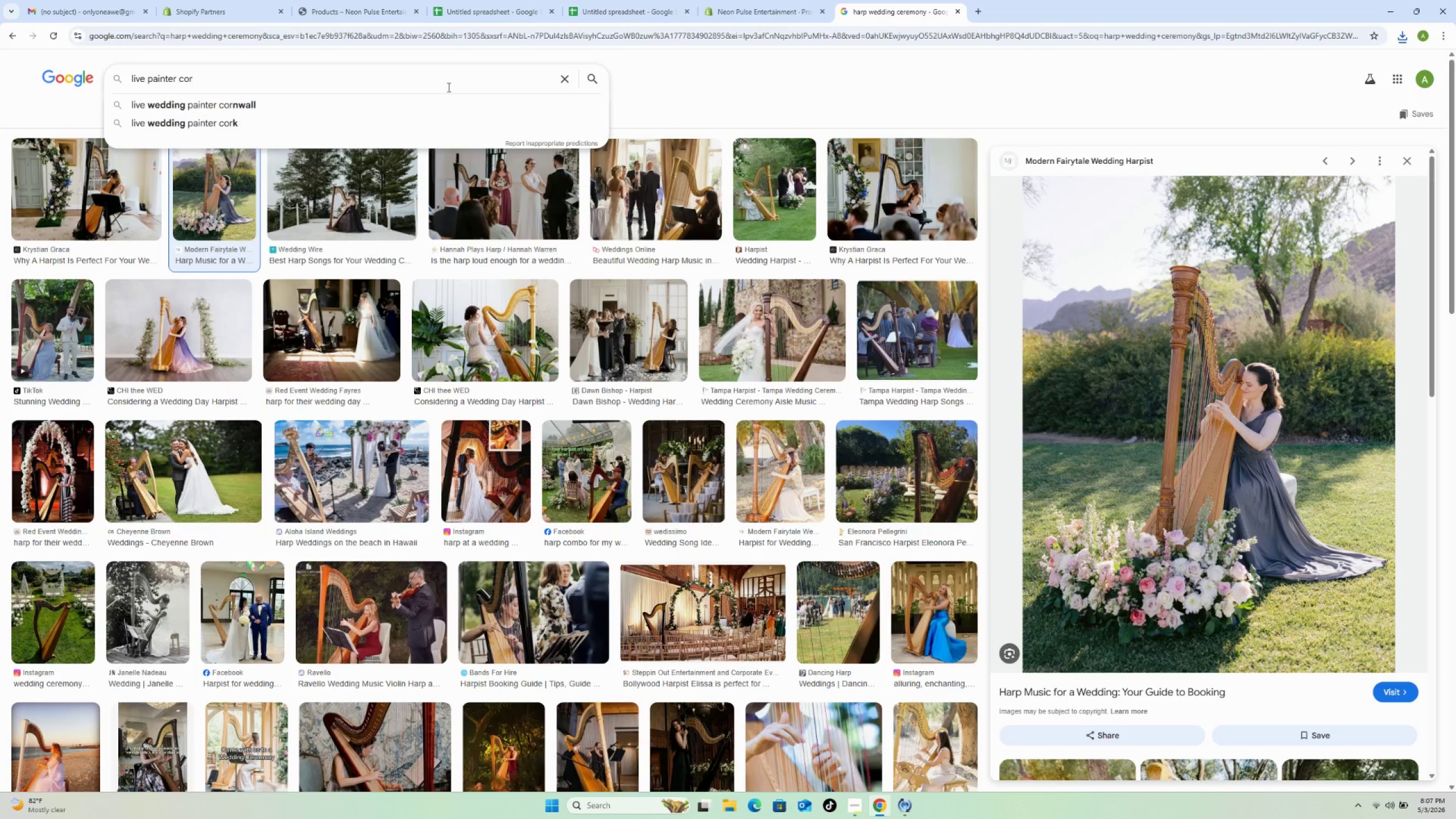 
type(porate event)
 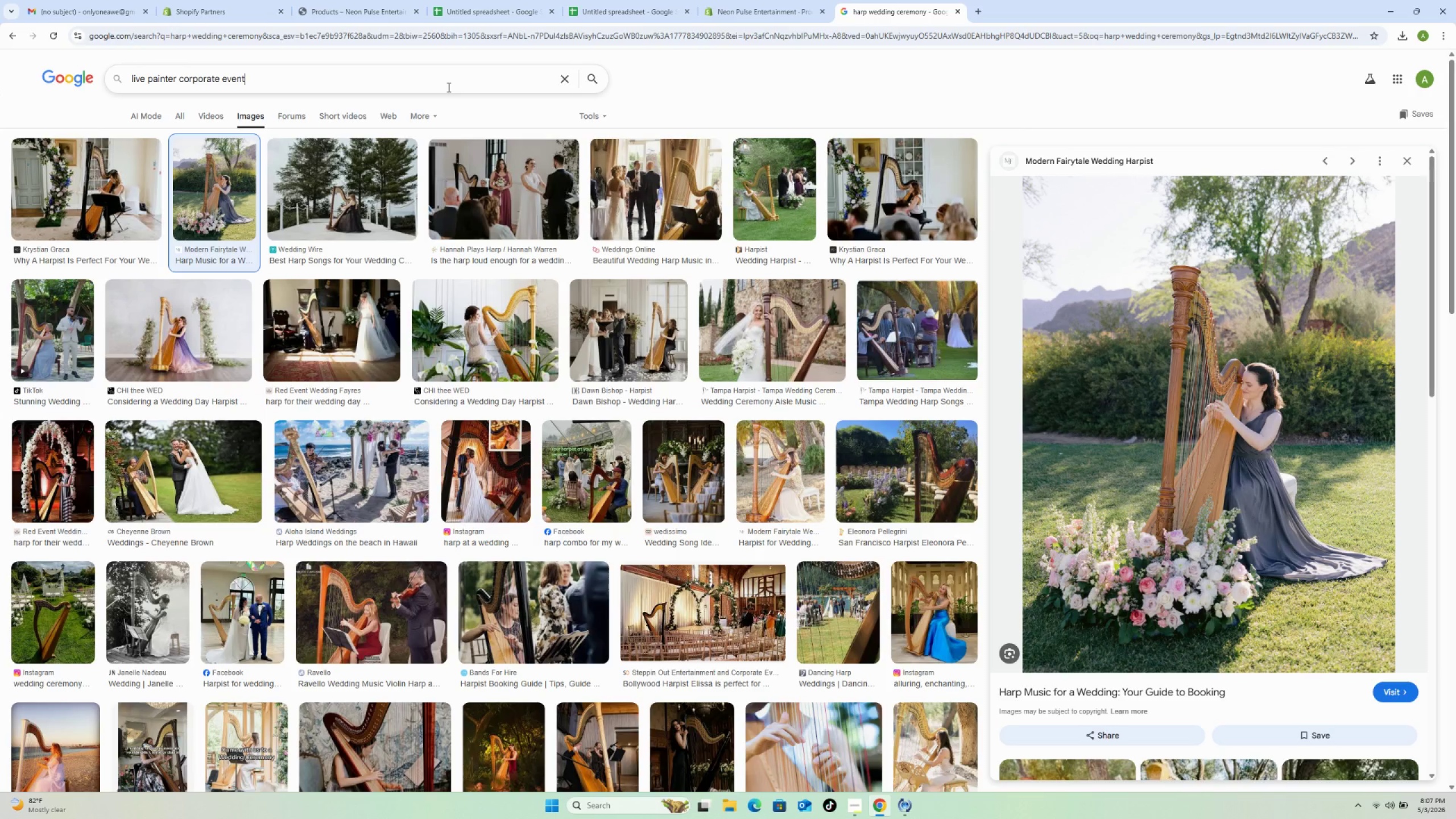 
hold_key(key=Enter, duration=0.31)
 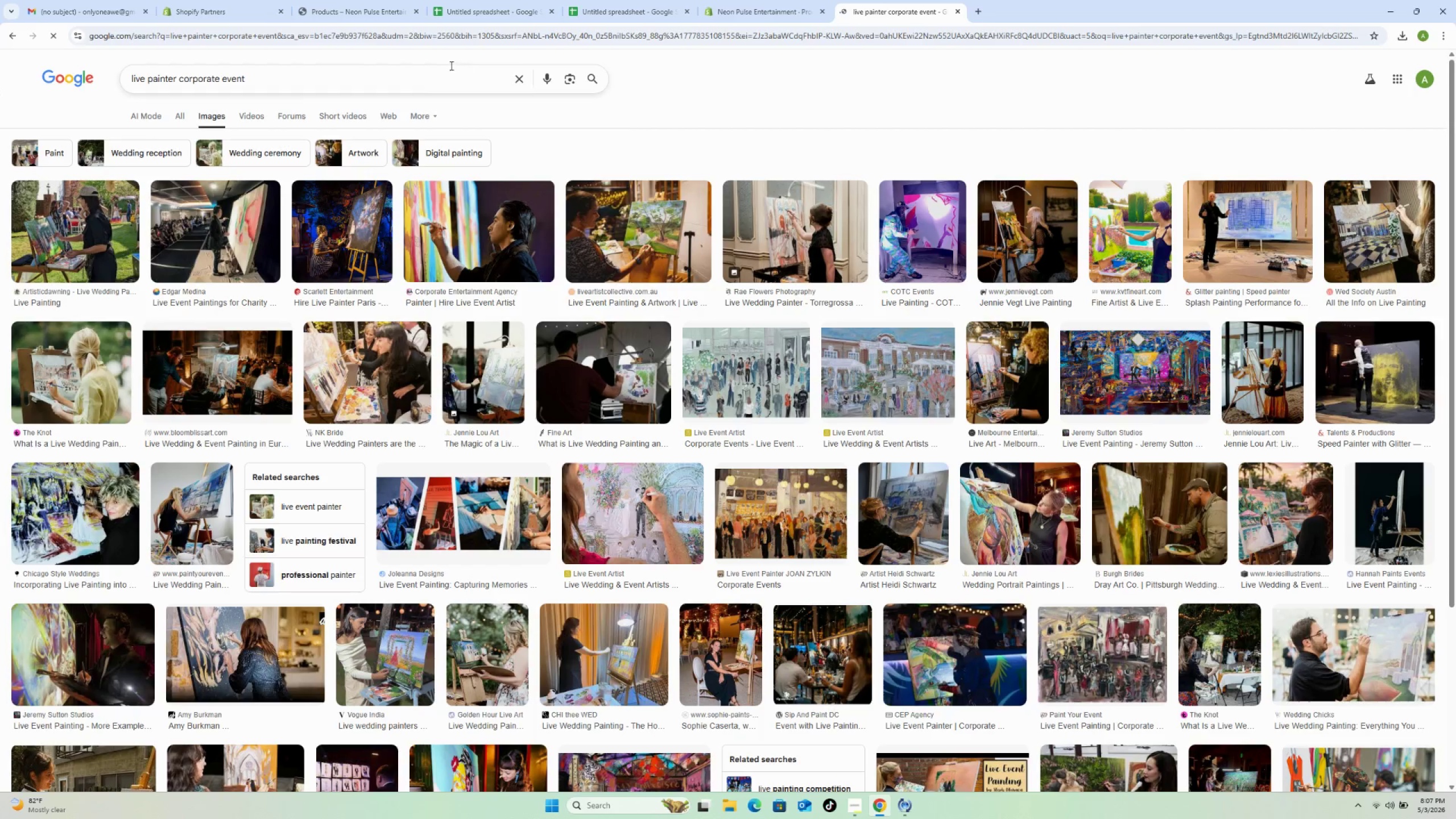 
left_click([86, 231])
 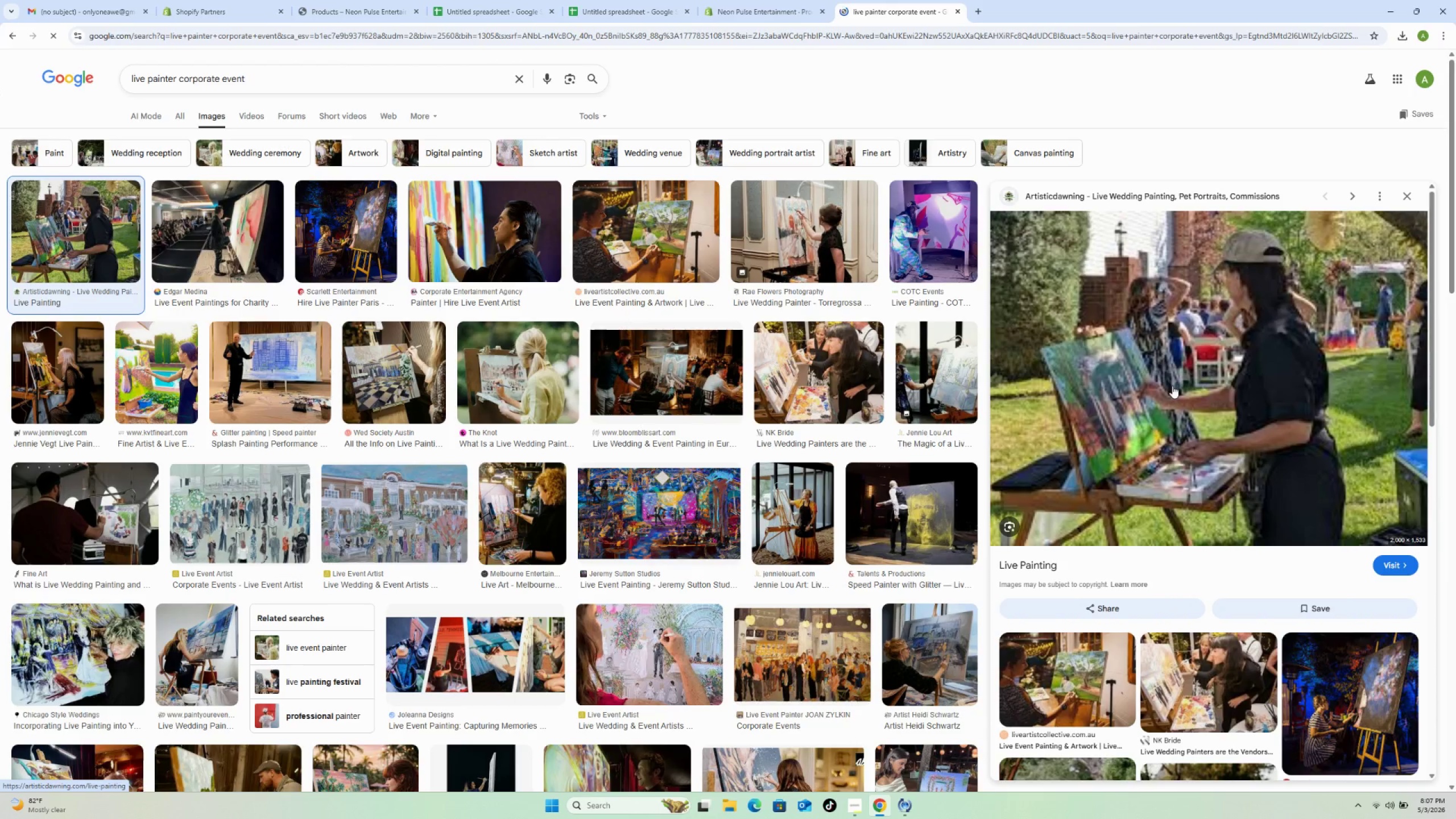 
wait(8.73)
 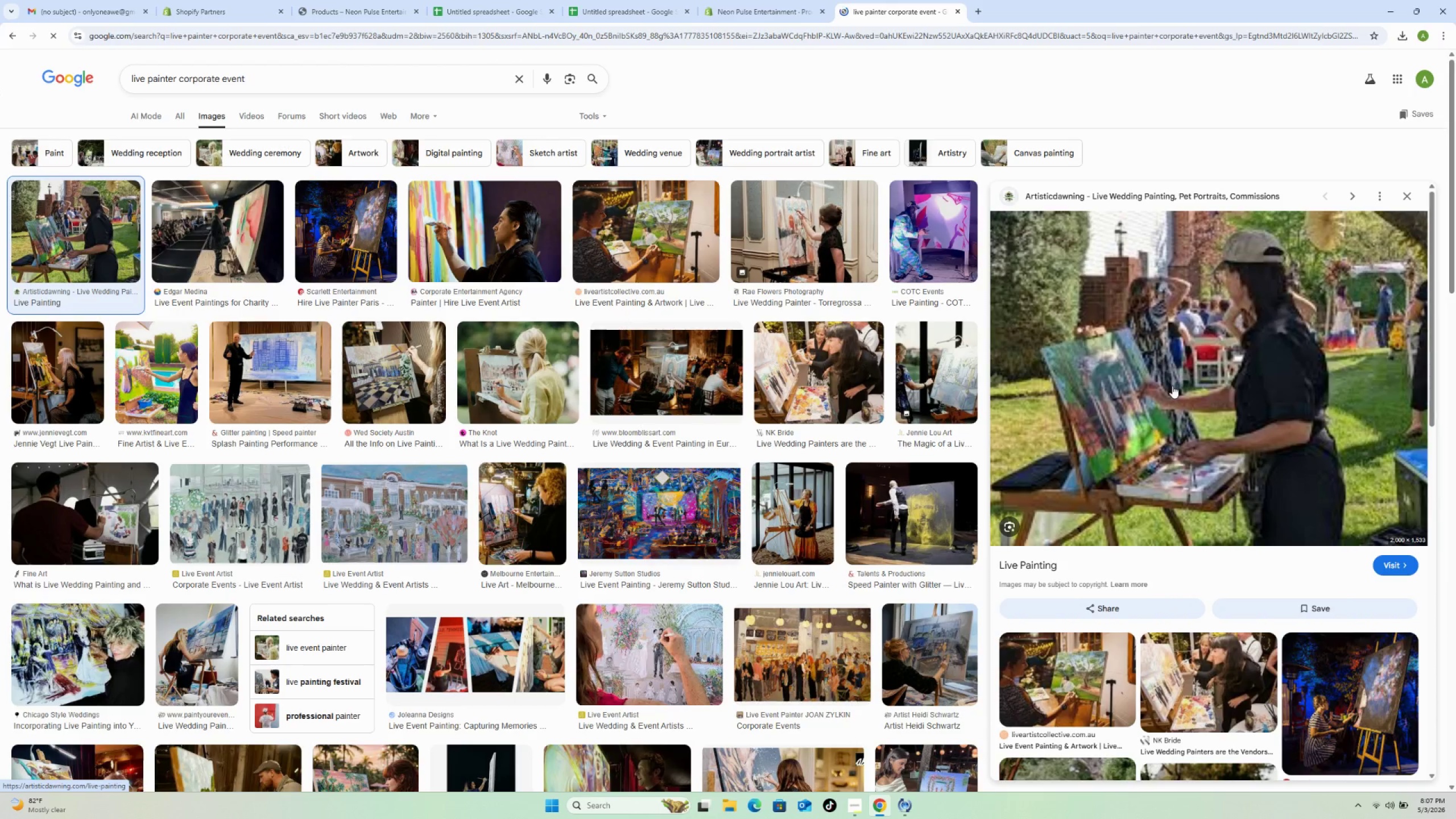 
right_click([1192, 396])
 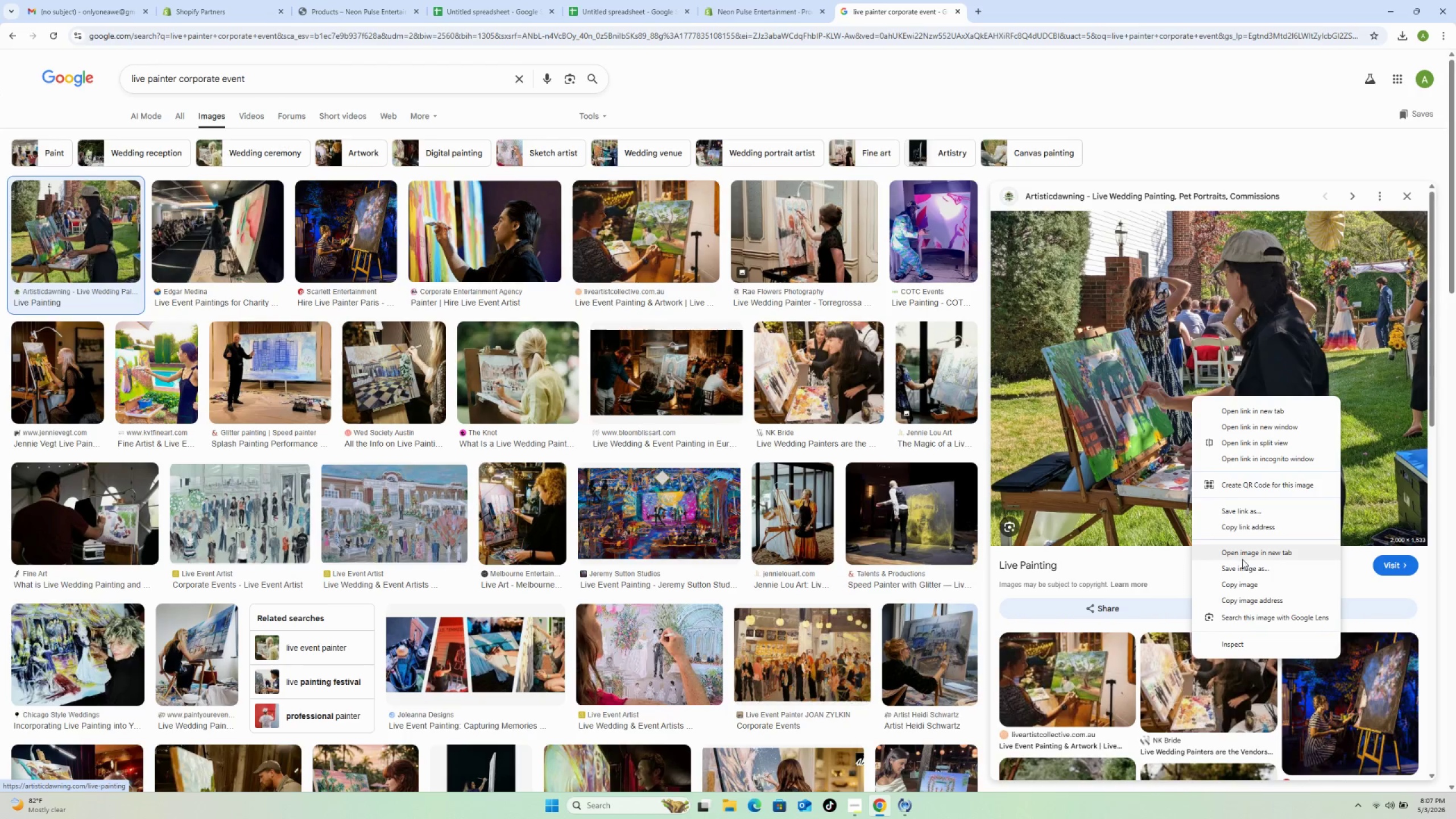 
left_click([1242, 567])
 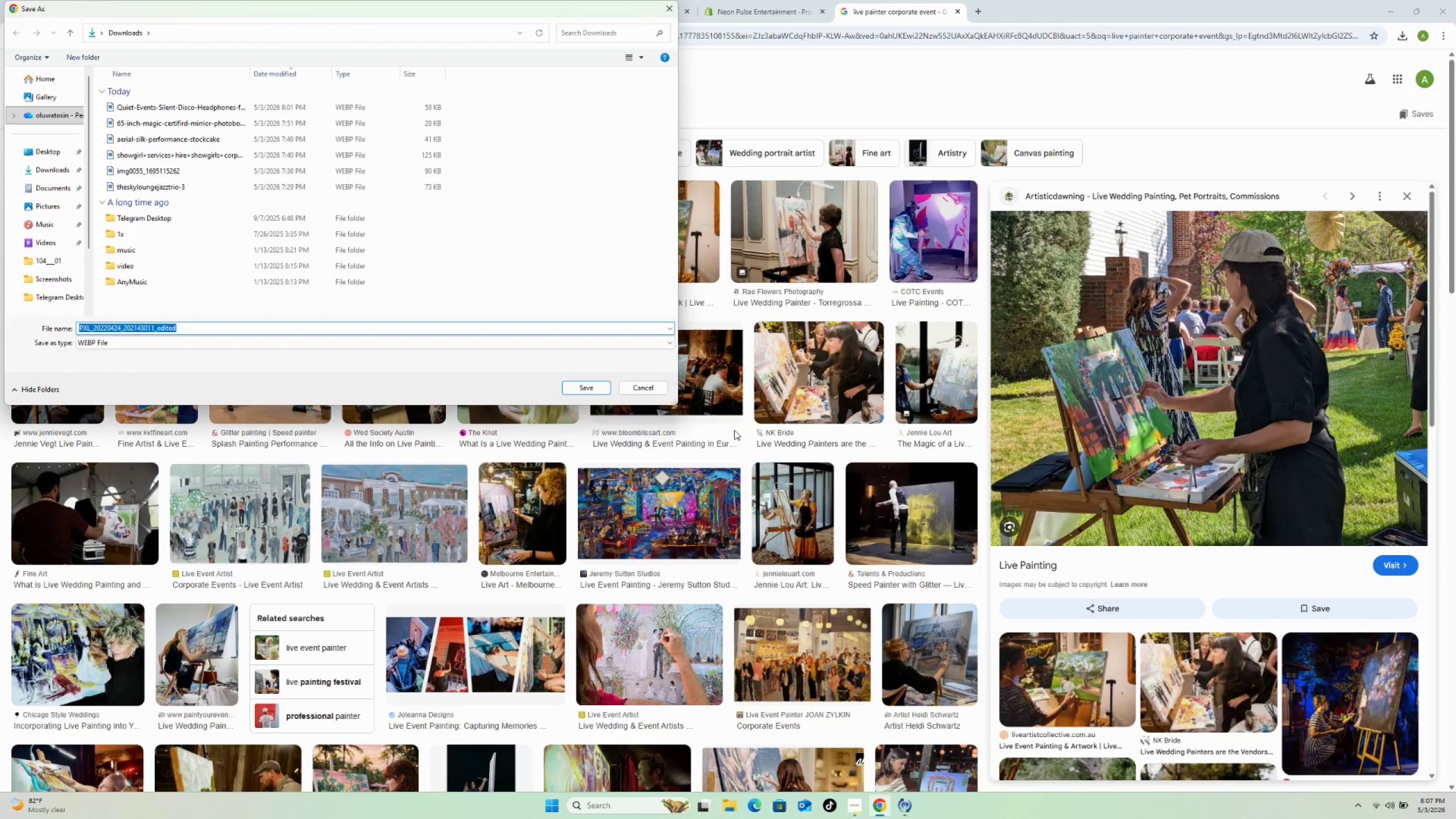 
left_click([595, 386])
 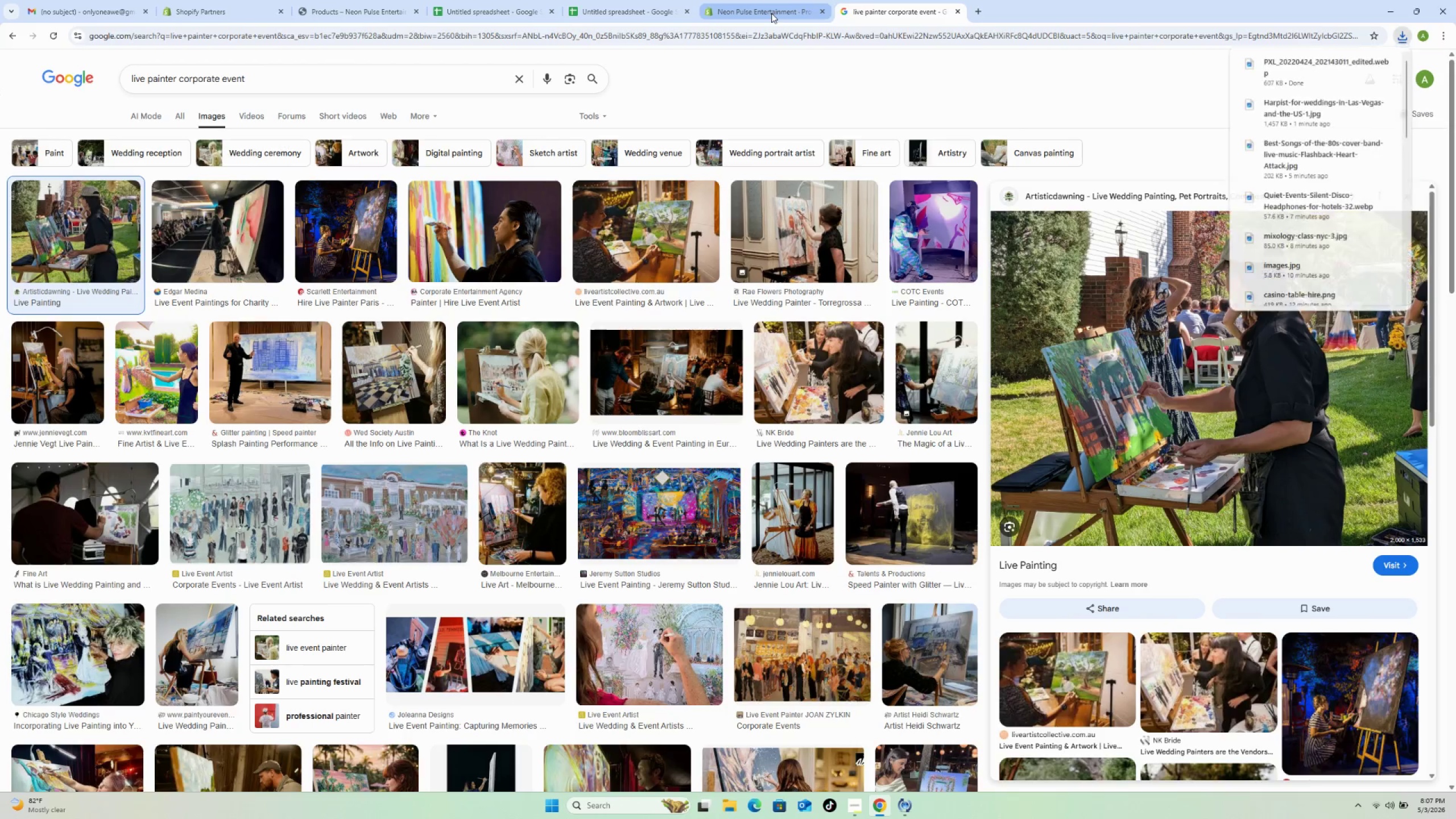 
left_click([771, 13])
 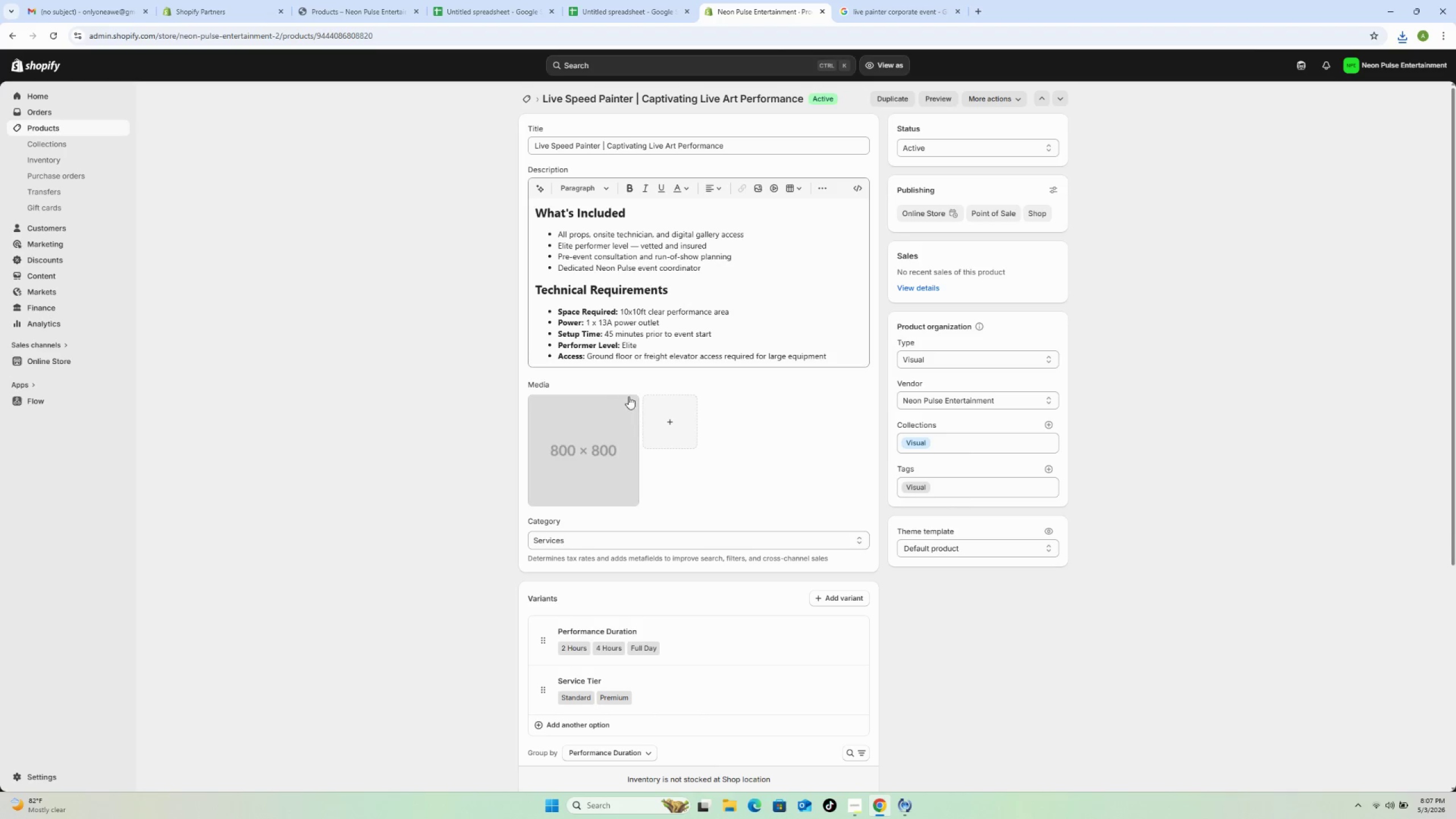 
left_click([666, 406])
 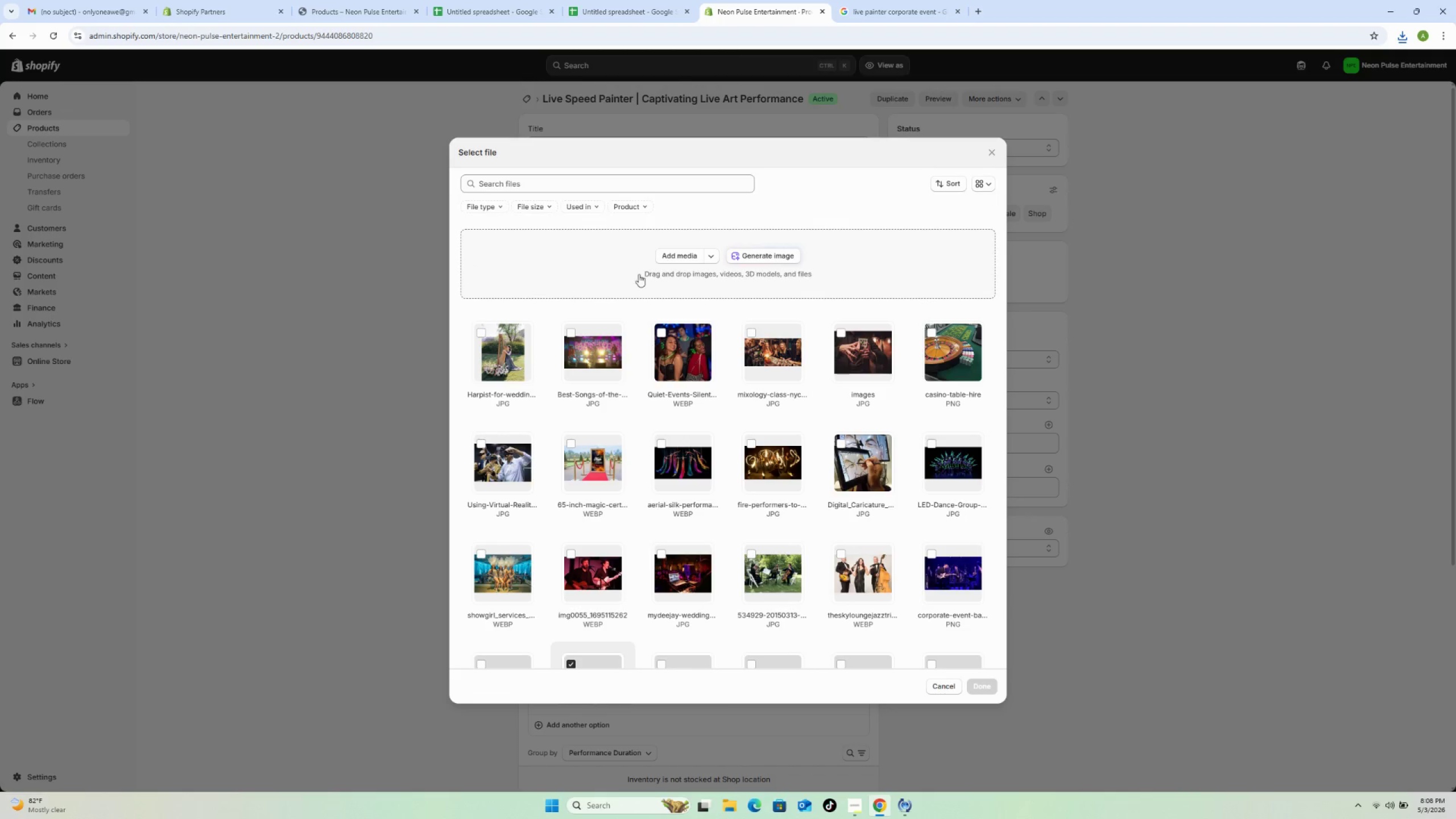 
left_click([664, 257])
 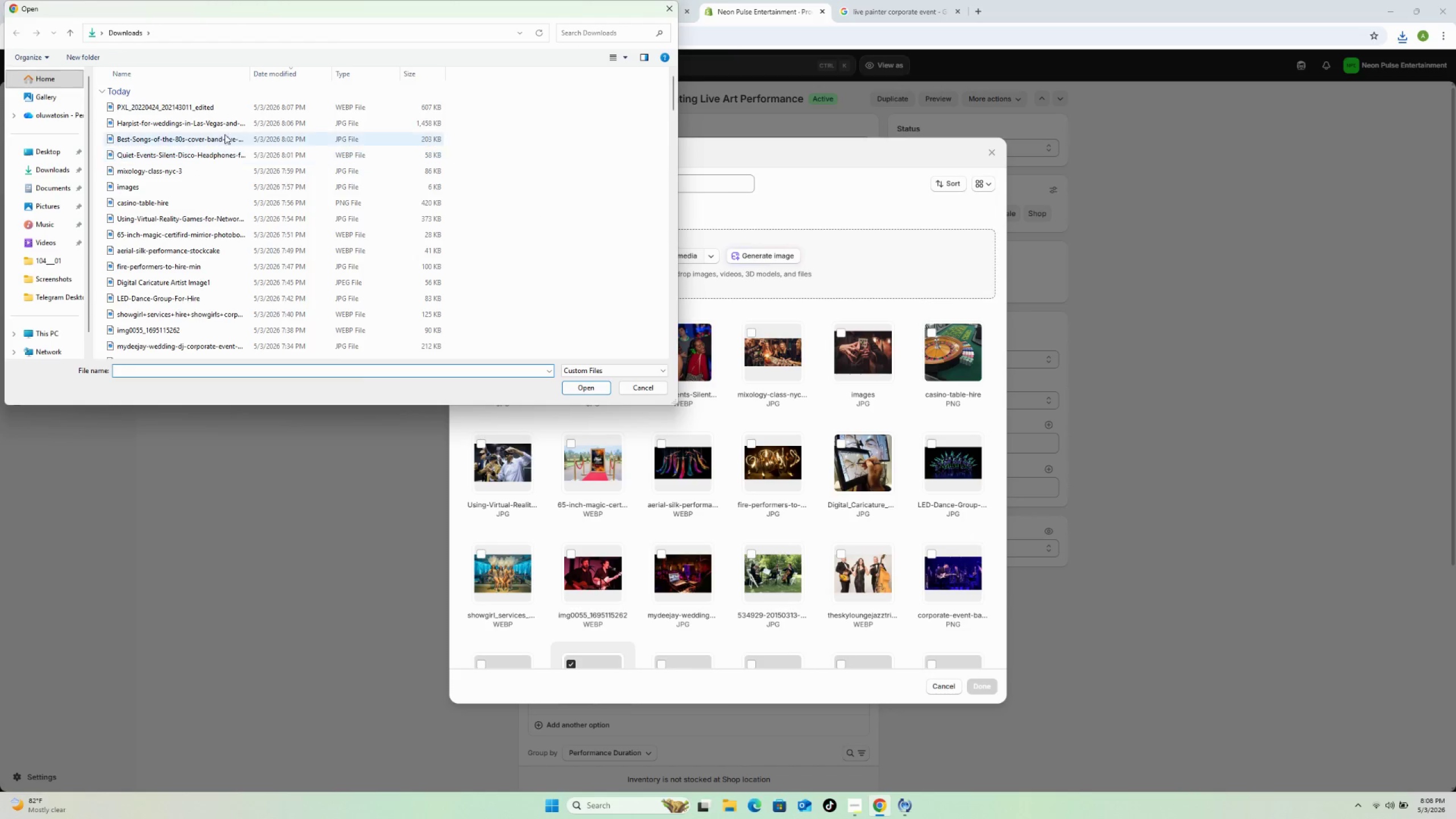 
left_click([238, 113])
 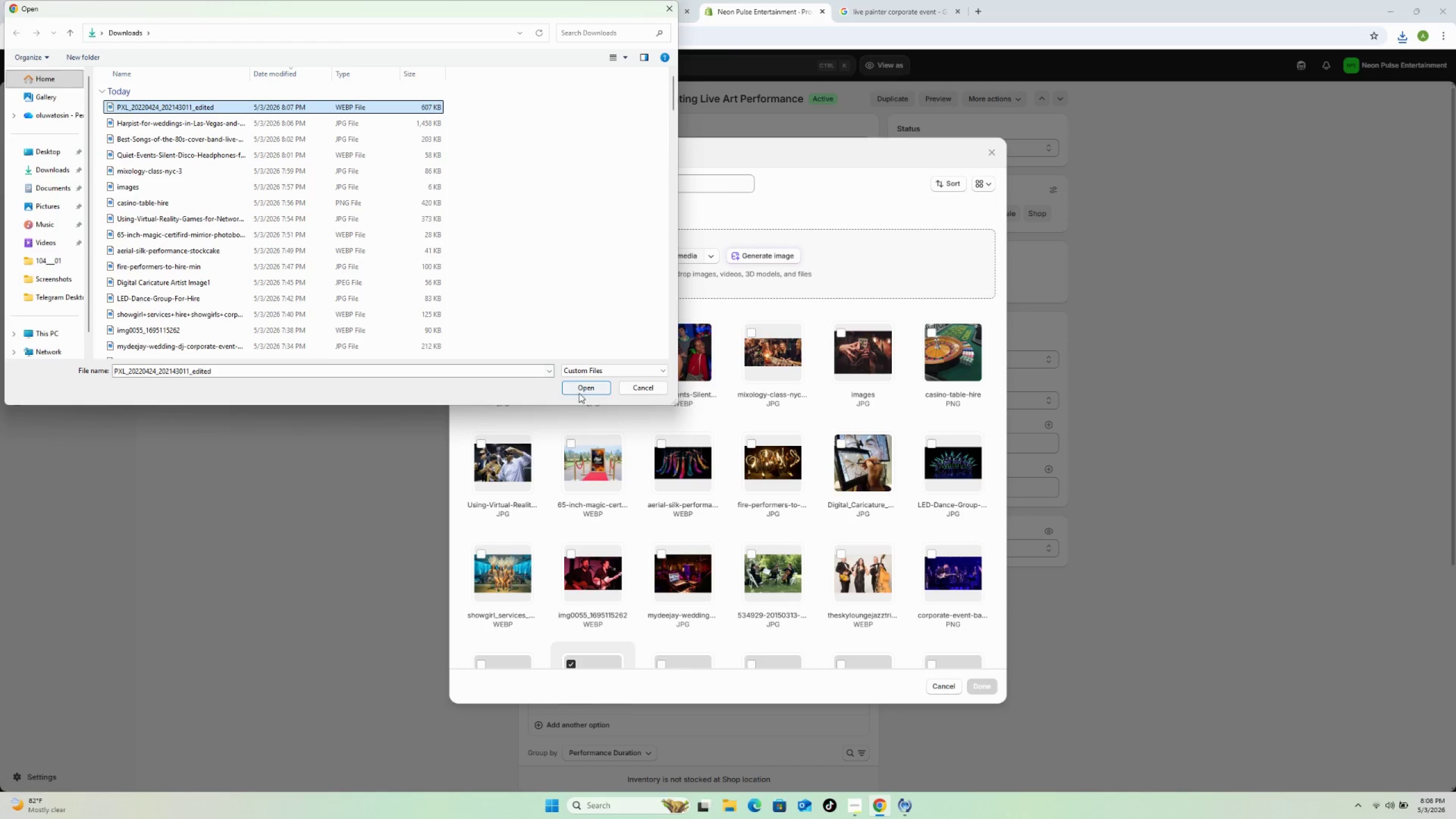 
left_click([582, 391])
 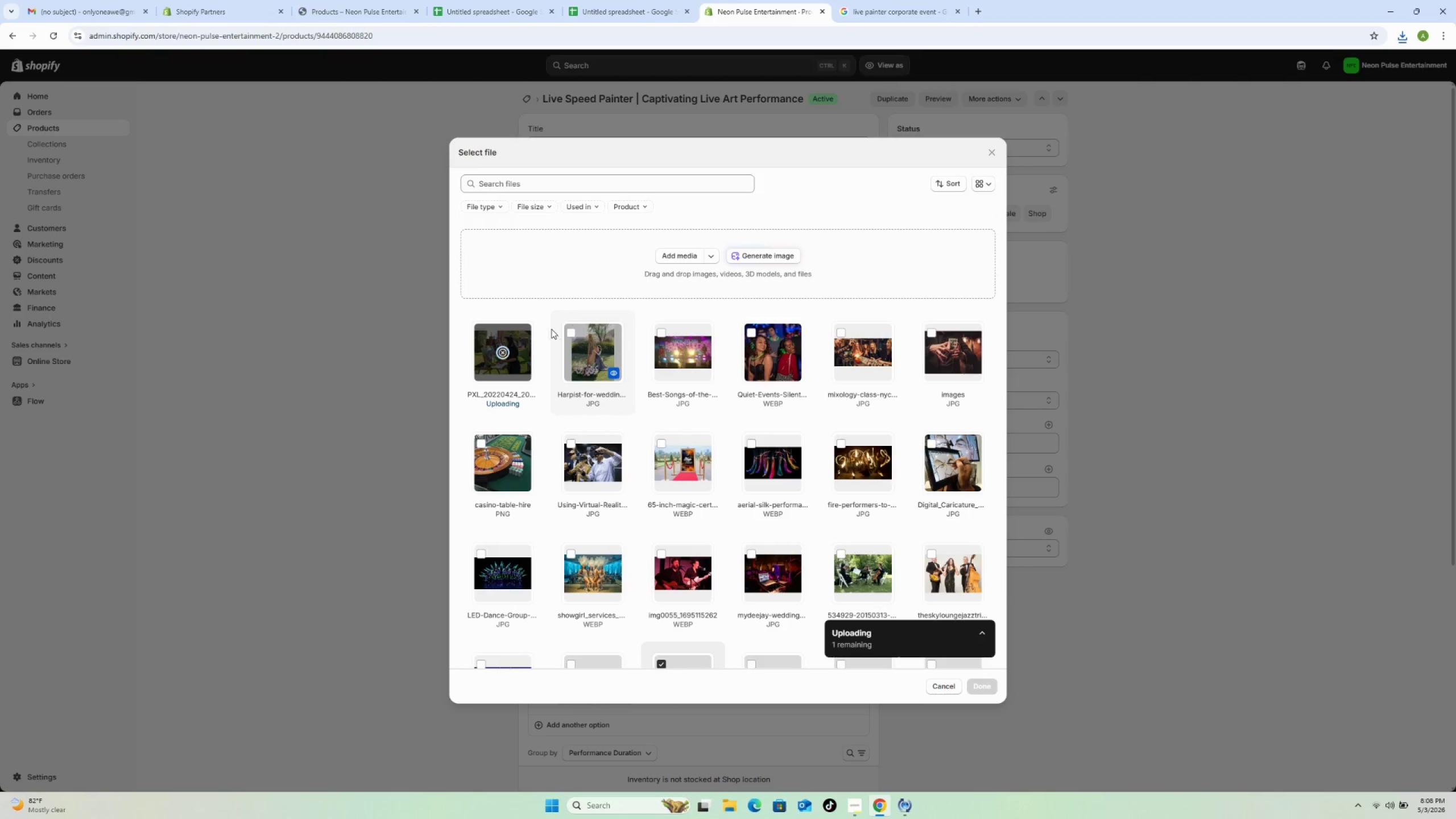 
wait(9.0)
 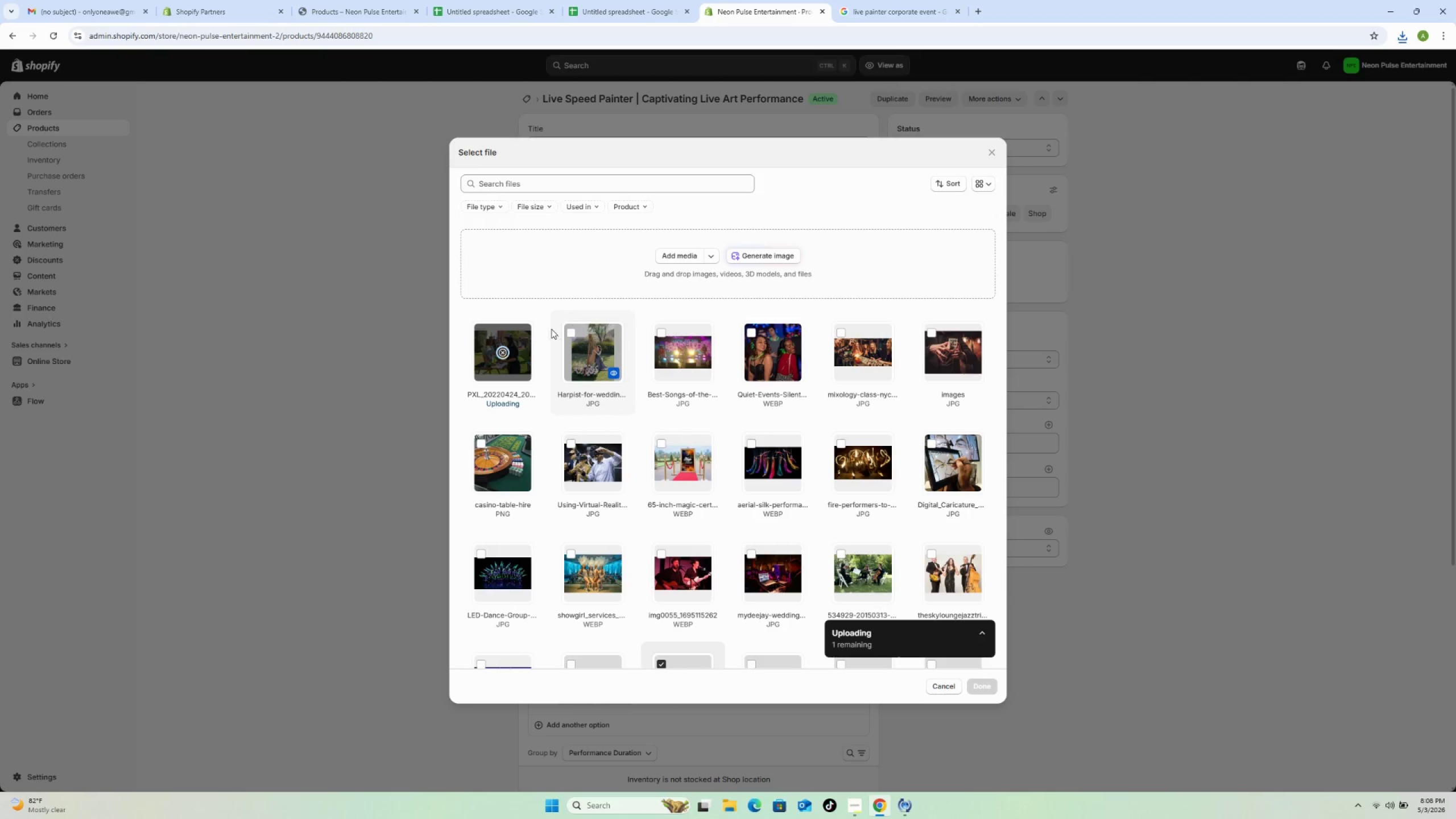 
left_click_drag(start_coordinate=[984, 682], to_coordinate=[921, 301])
 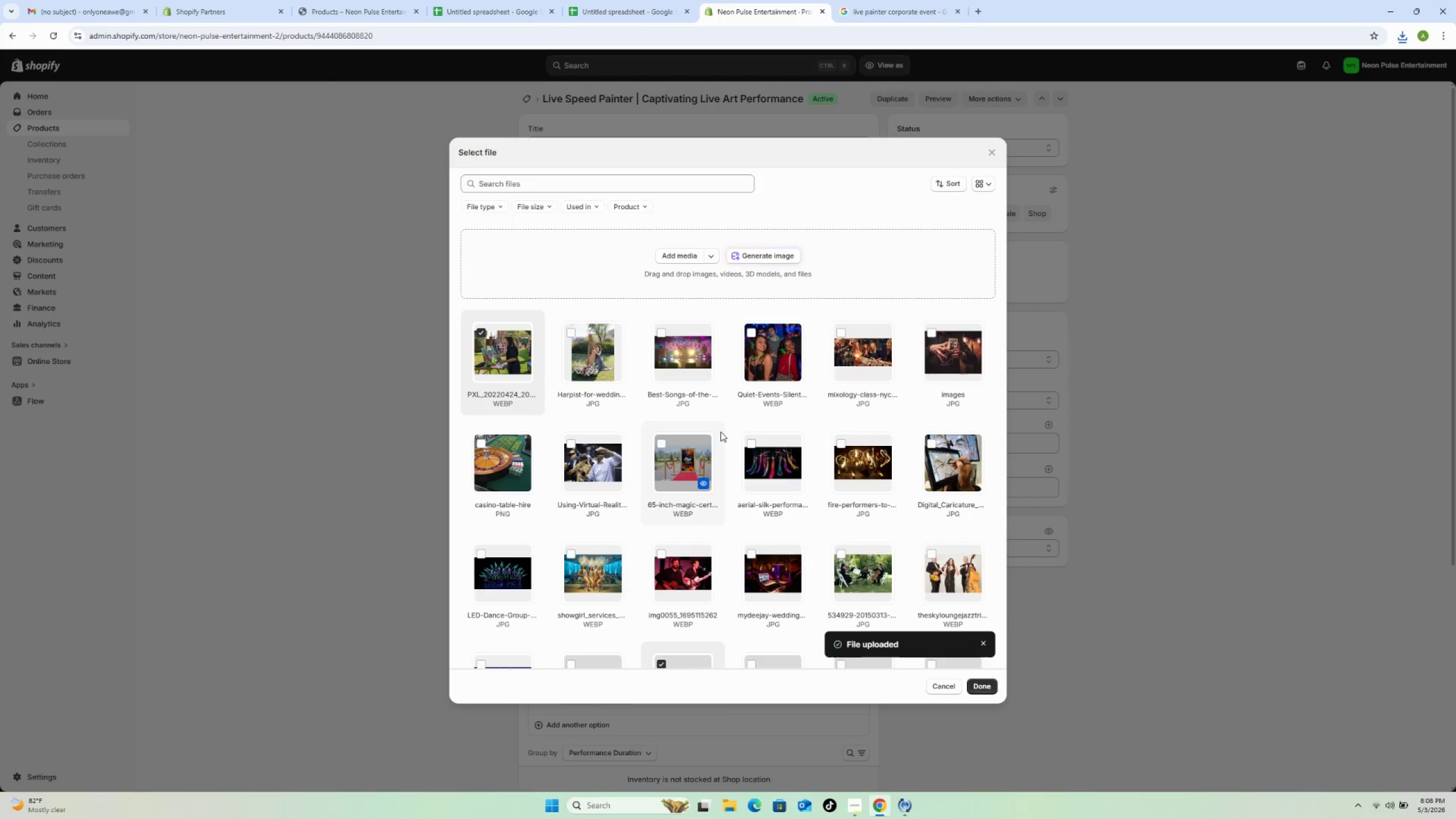 
scroll: coordinate [718, 439], scroll_direction: down, amount: 1.0
 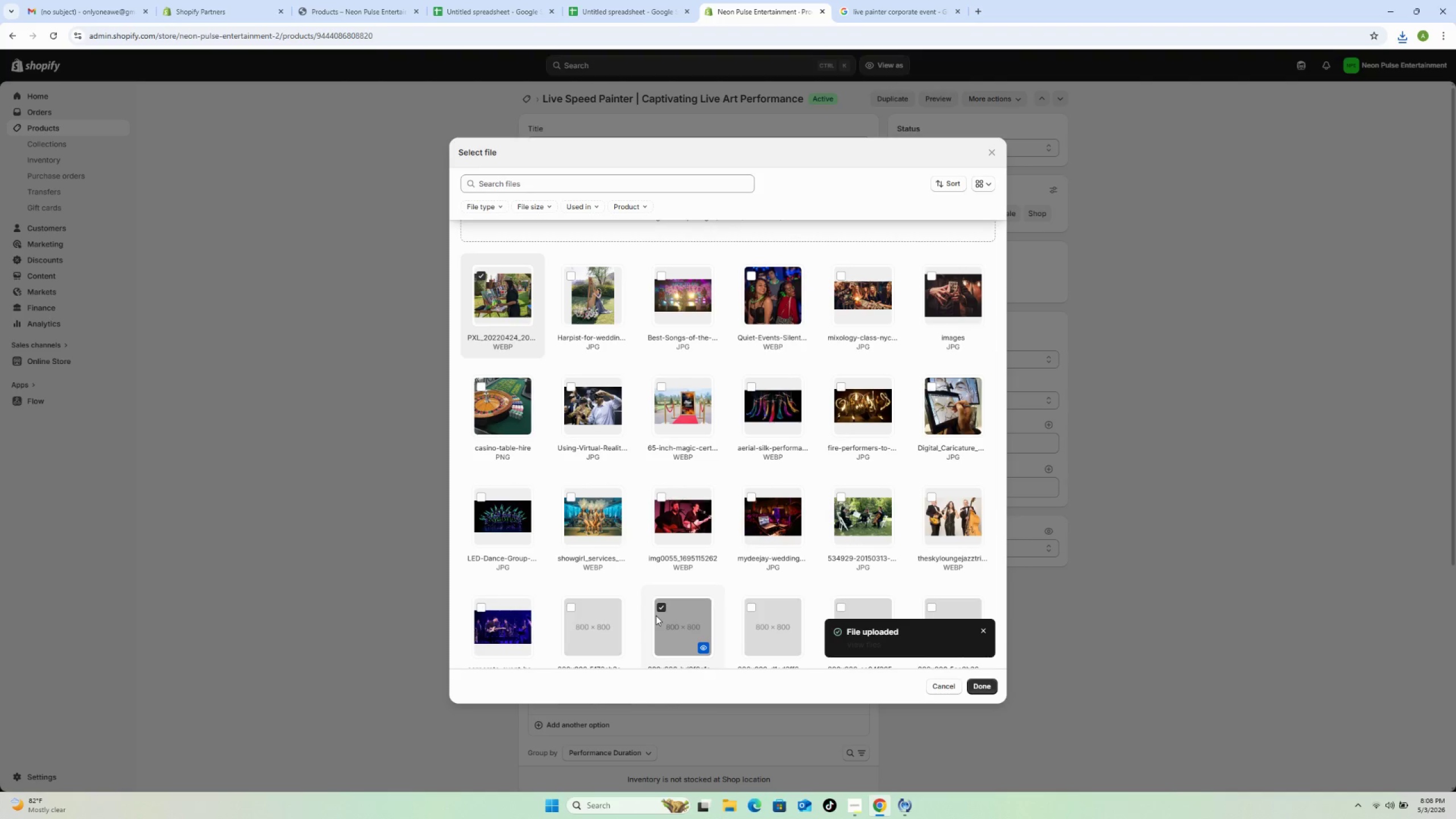 
left_click([659, 606])
 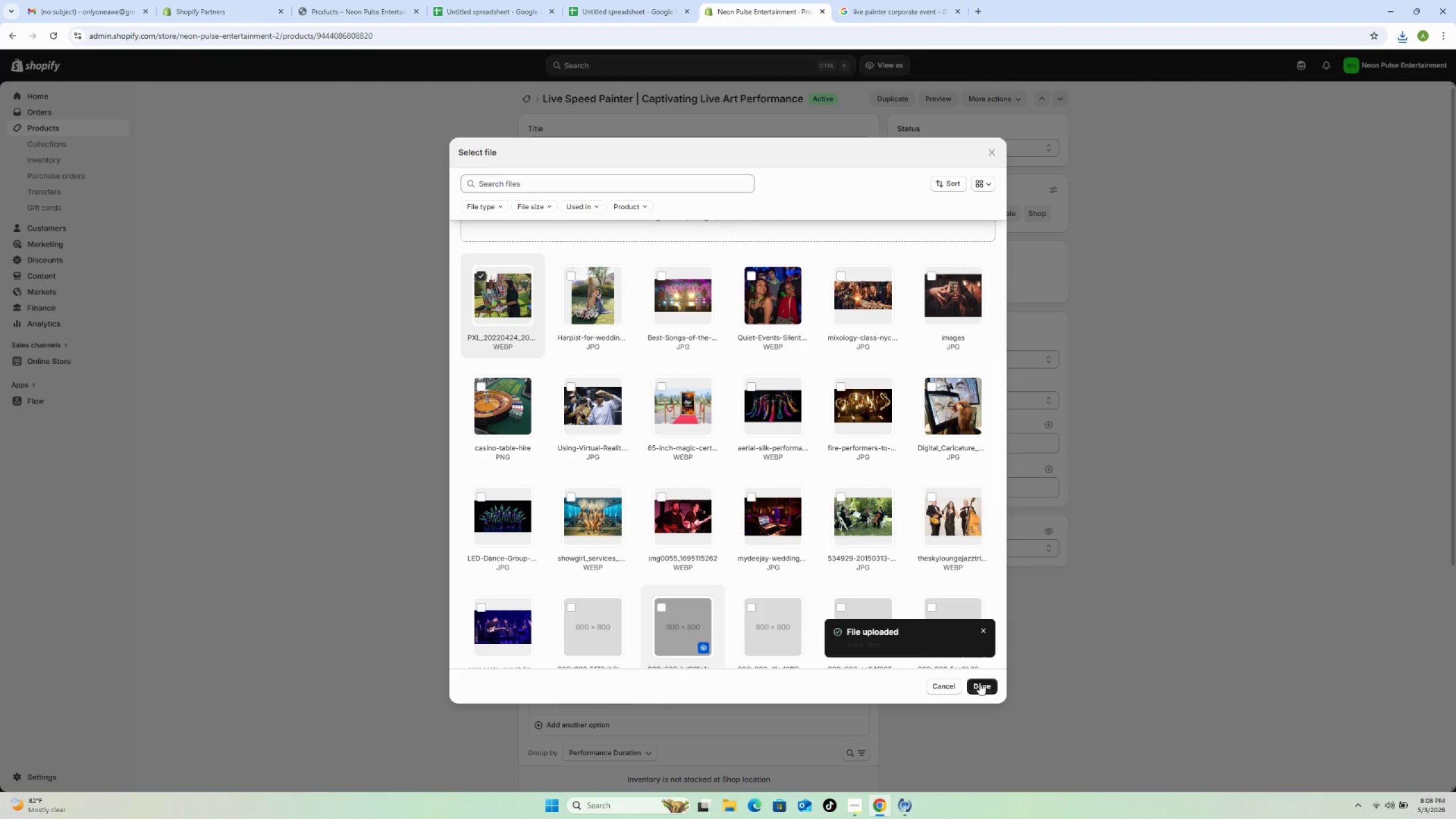 
left_click([985, 685])
 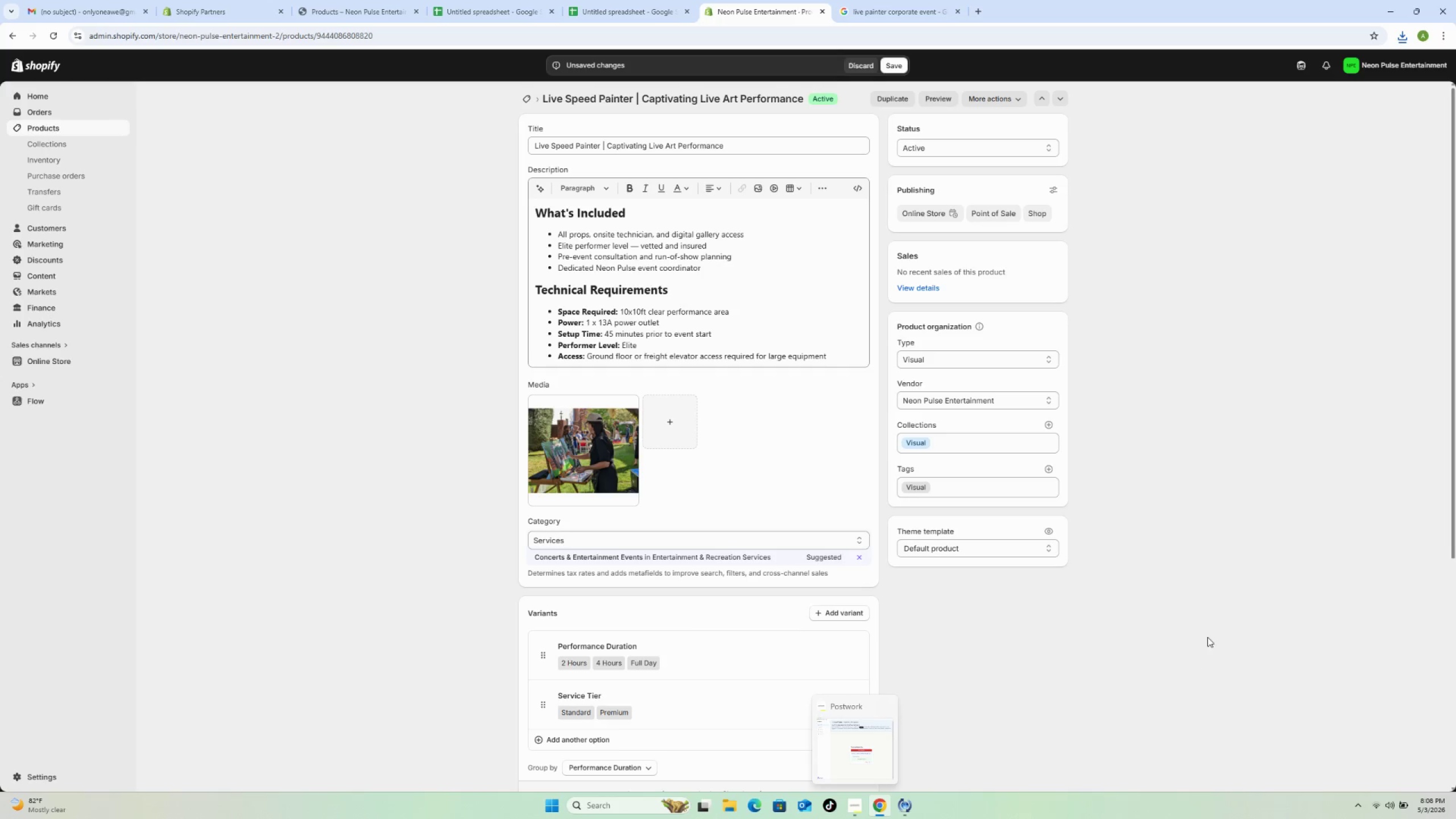 
wait(7.77)
 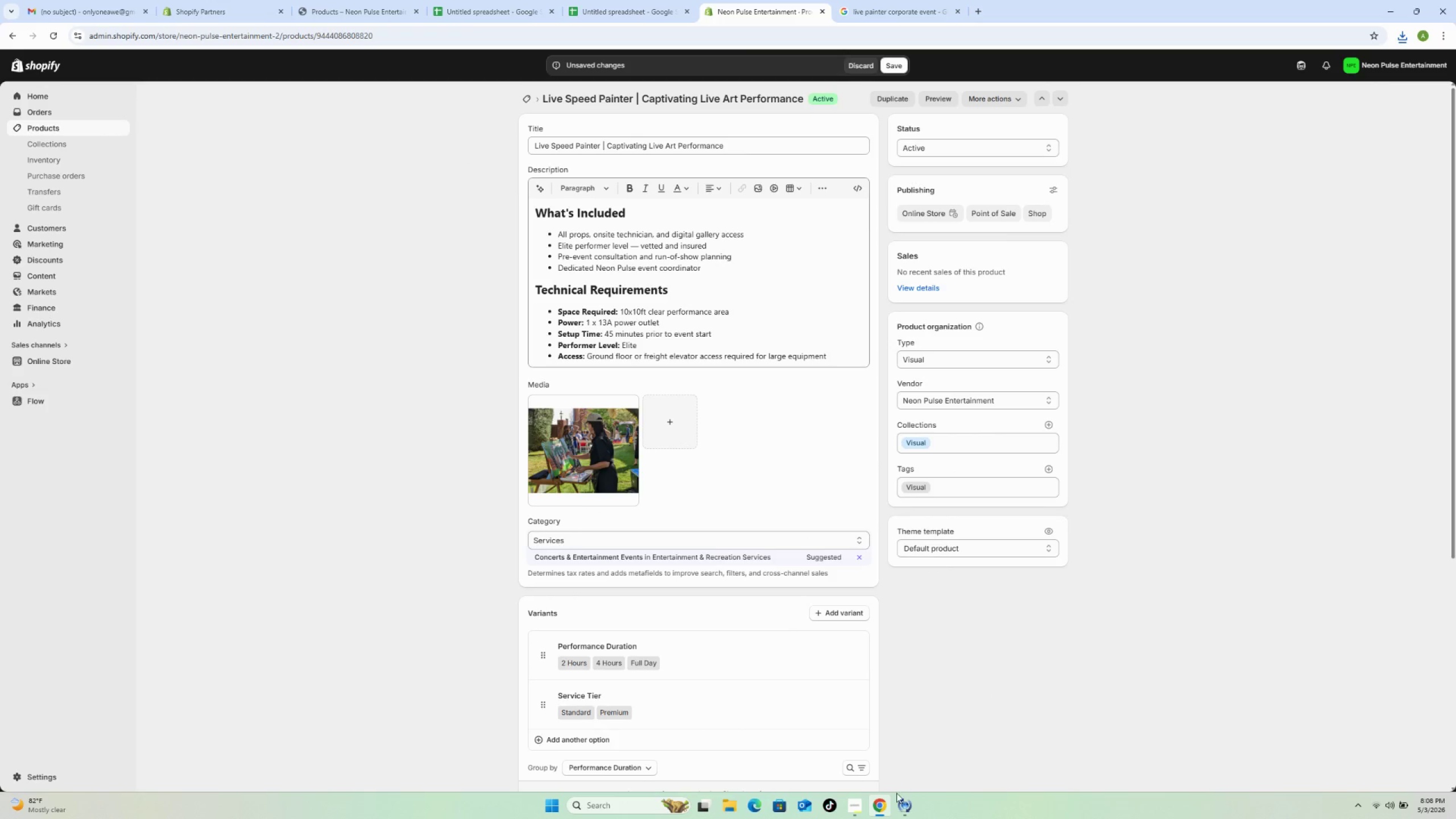 
left_click([893, 62])
 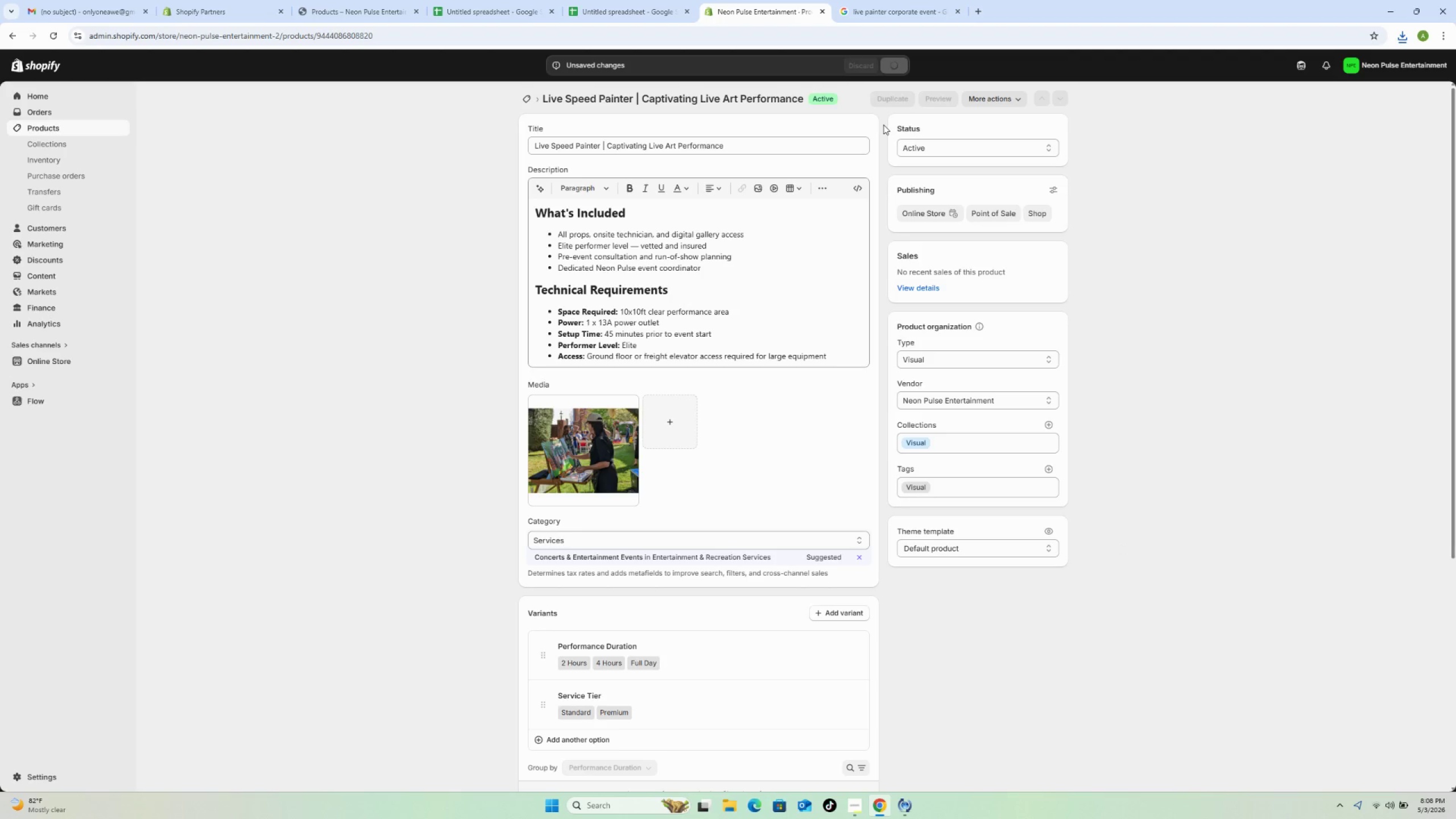 
mouse_move([879, 138])
 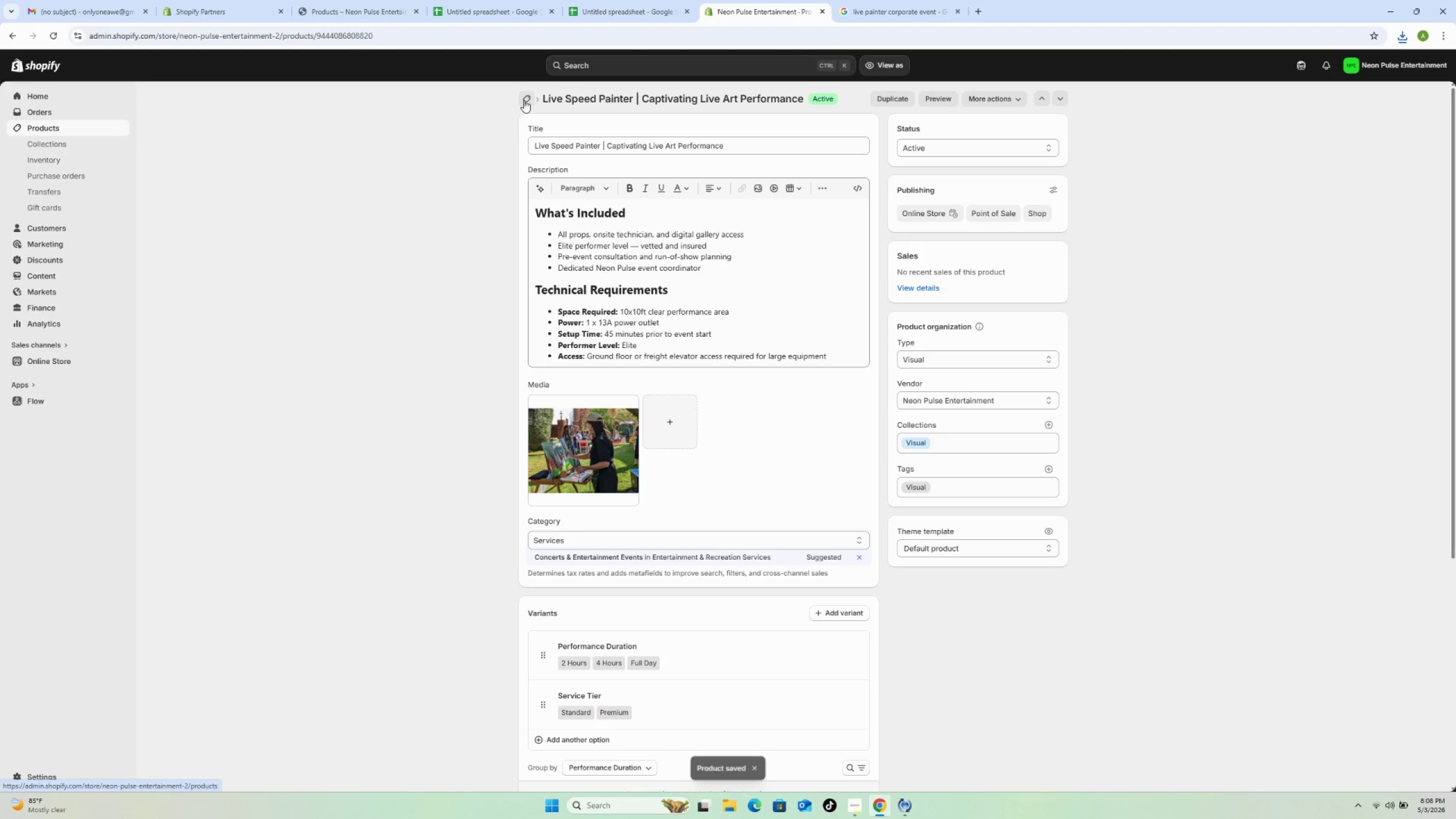 
left_click([524, 100])
 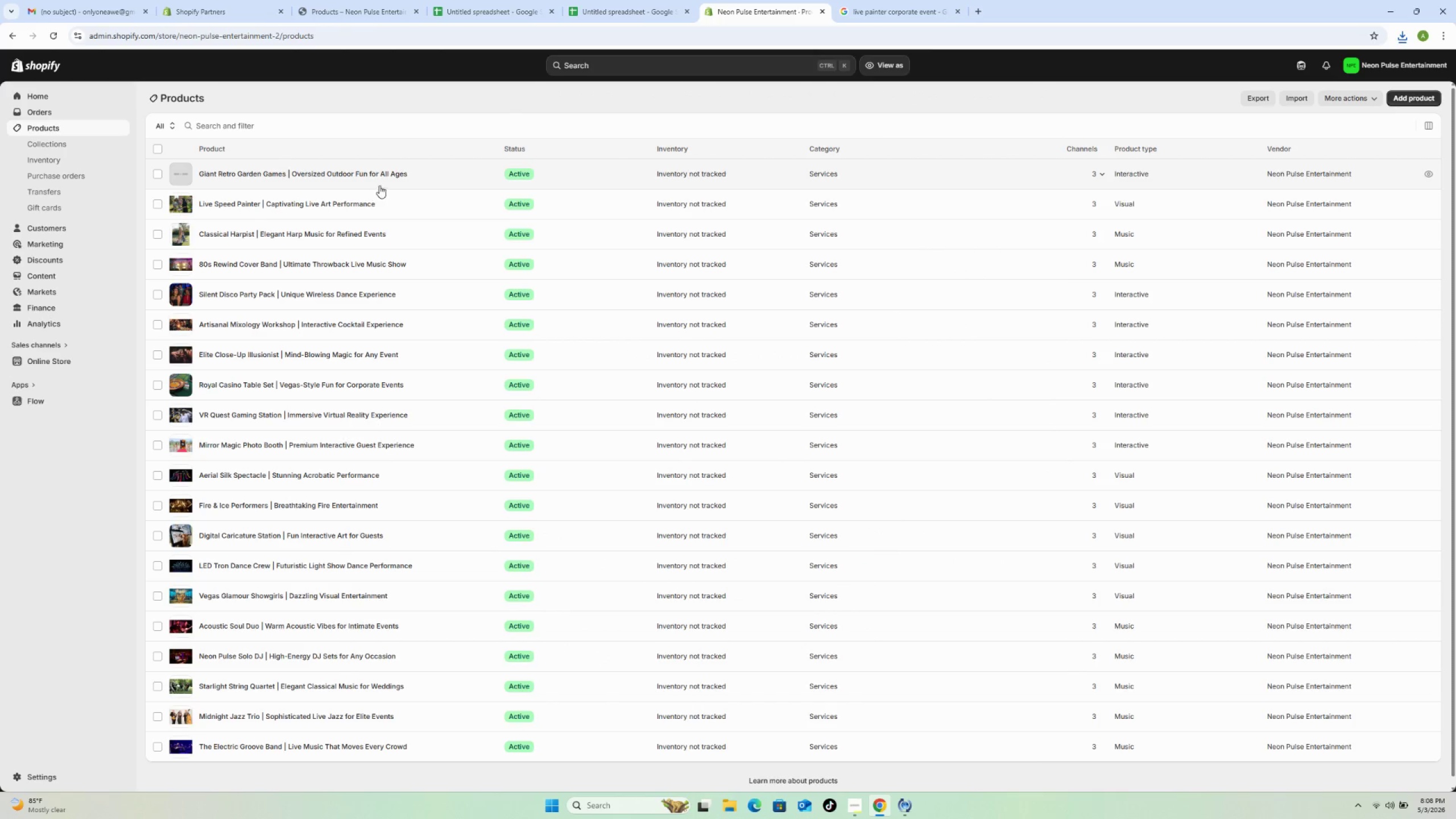 
wait(6.38)
 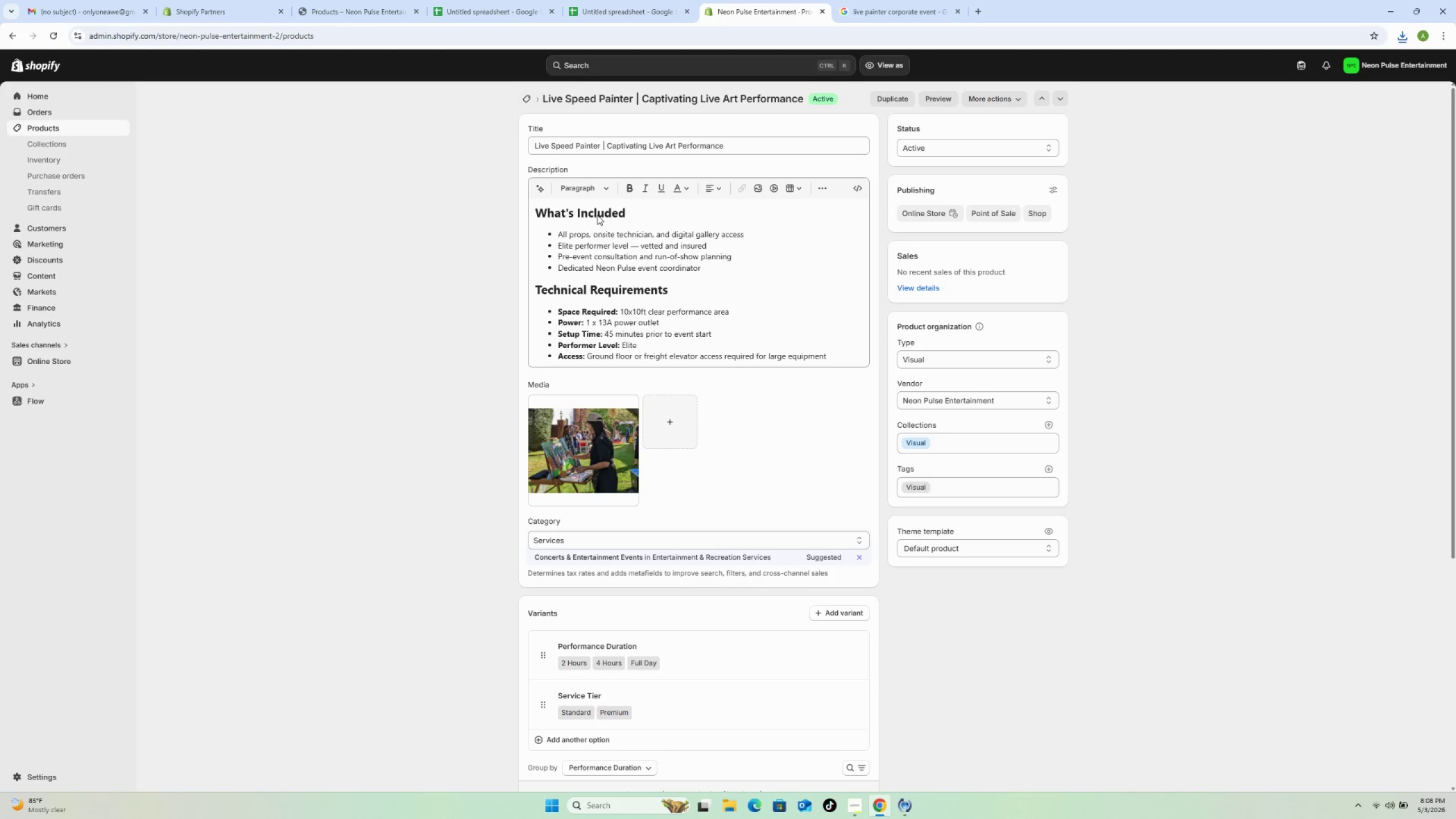 
left_click([452, 173])
 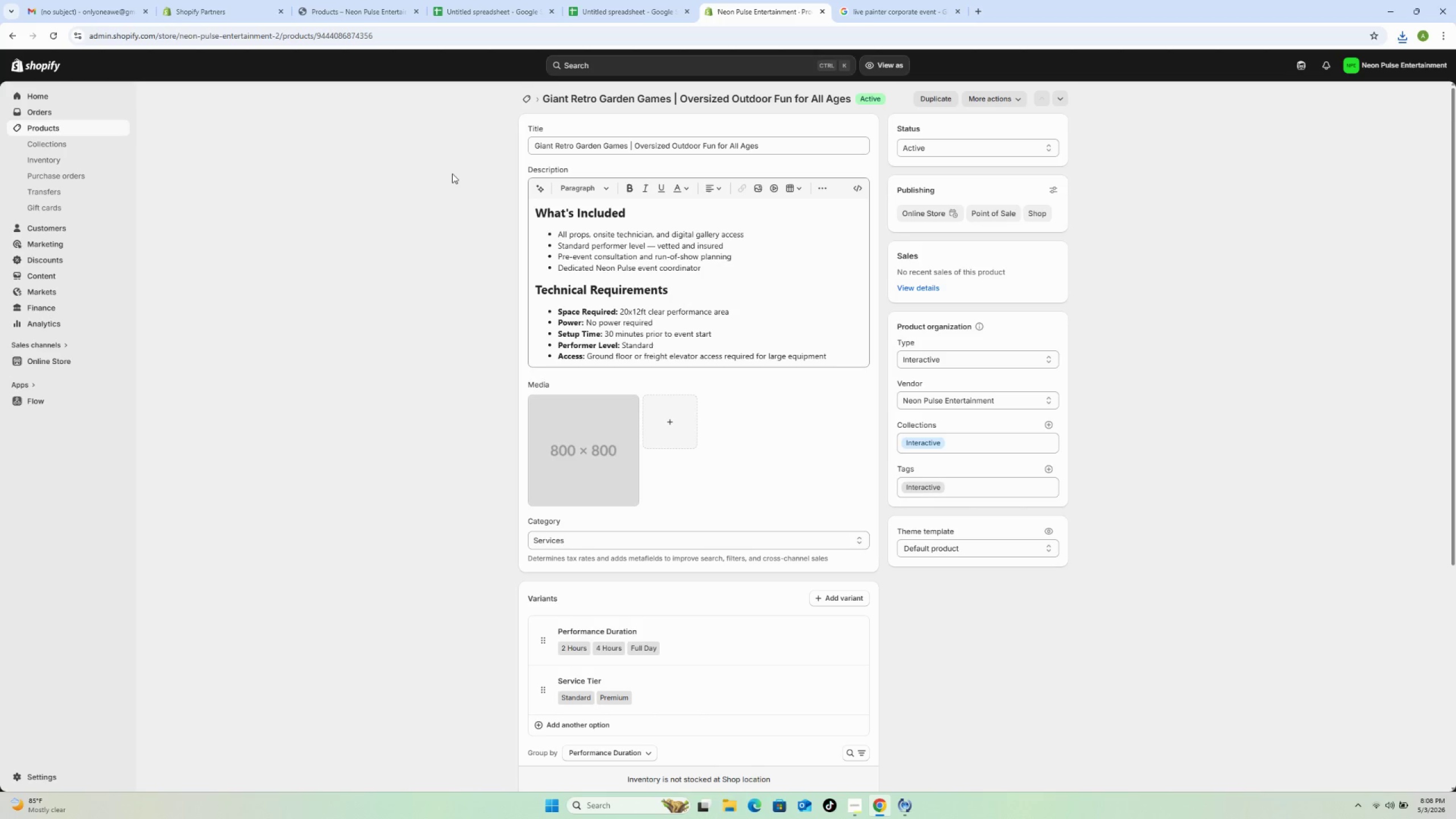 
wait(7.41)
 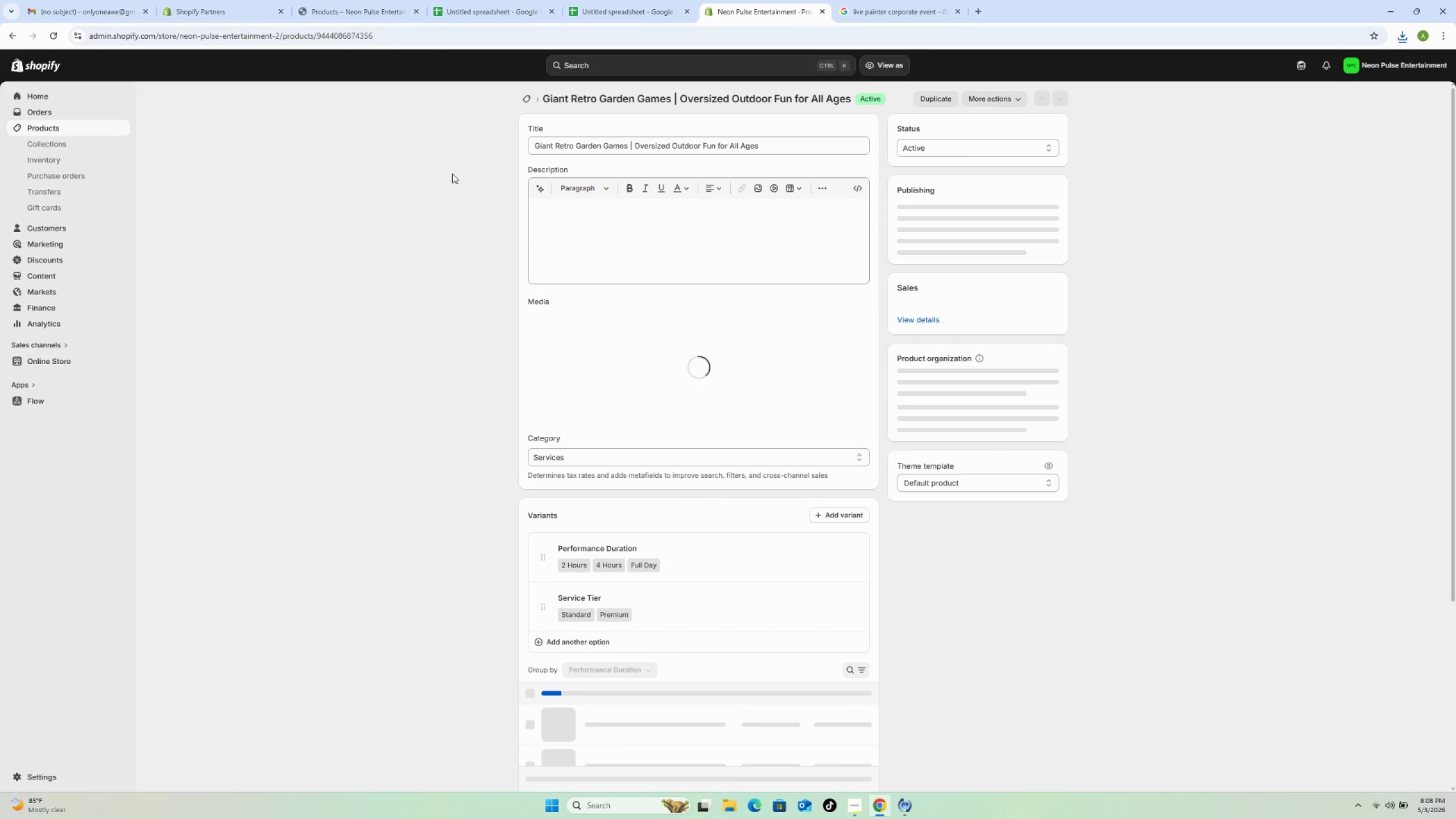 
left_click([861, 15])
 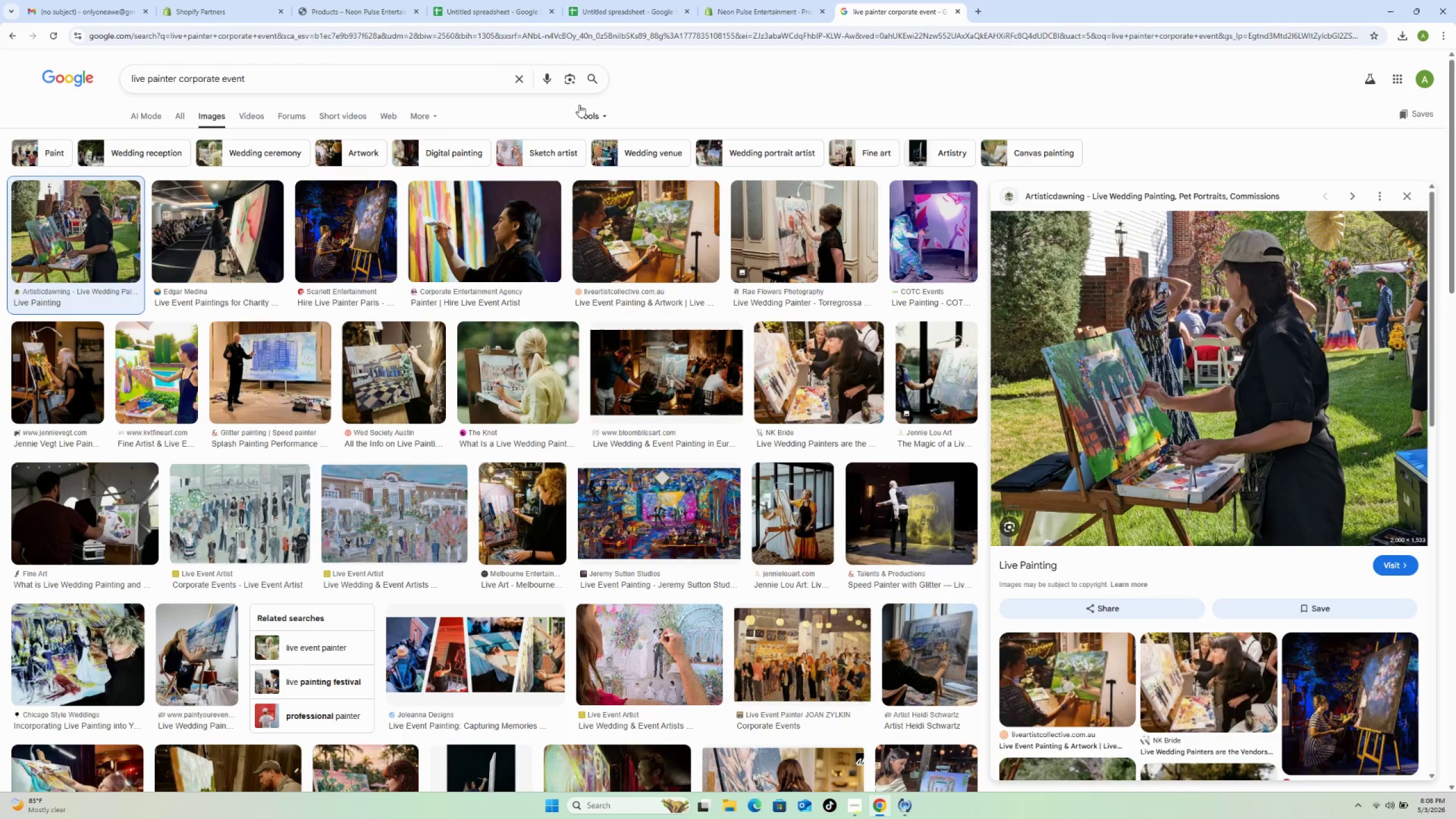 
left_click([519, 80])
 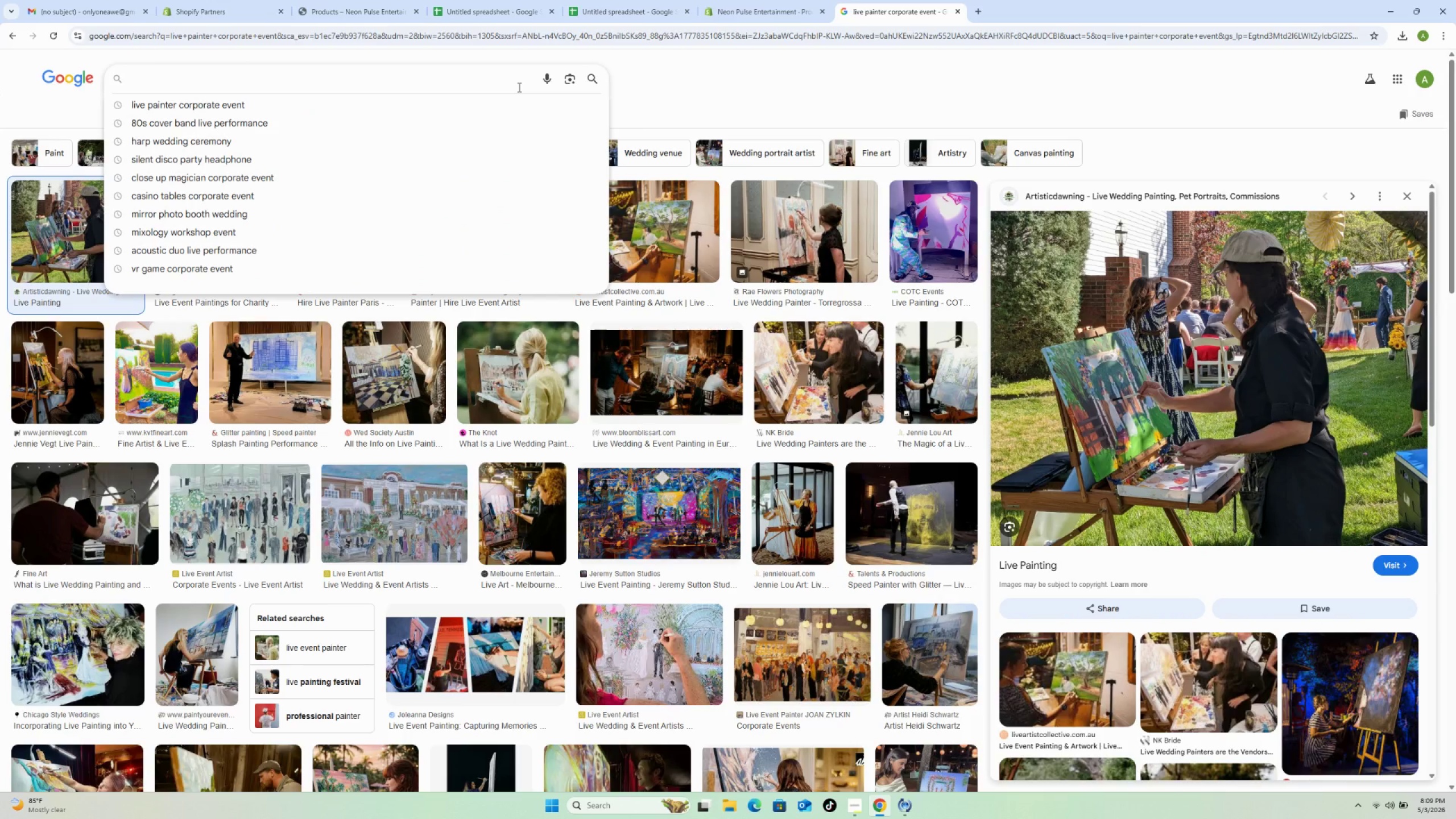 
type(giant garde outdoor games event)
 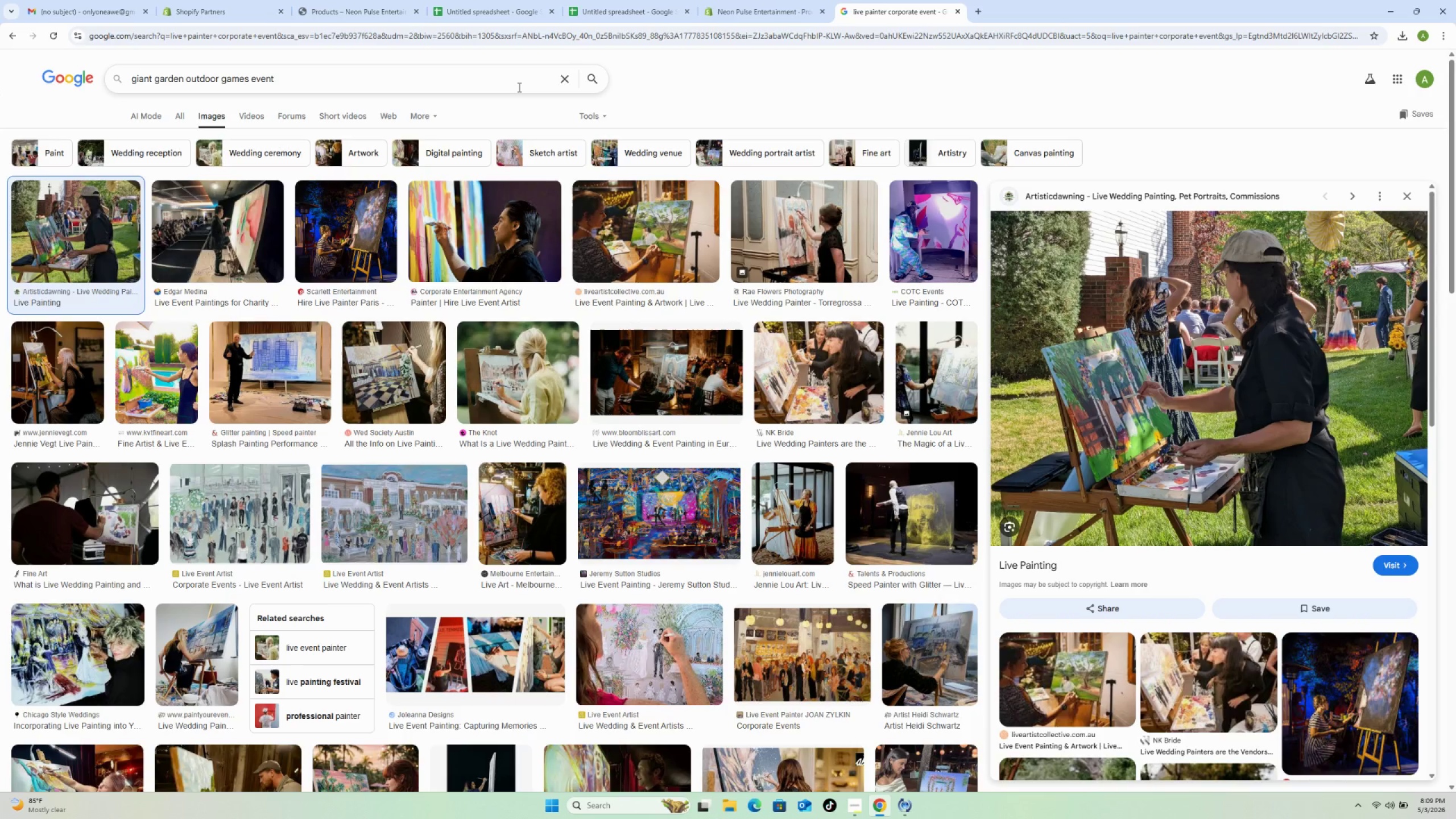 
key(Enter)
 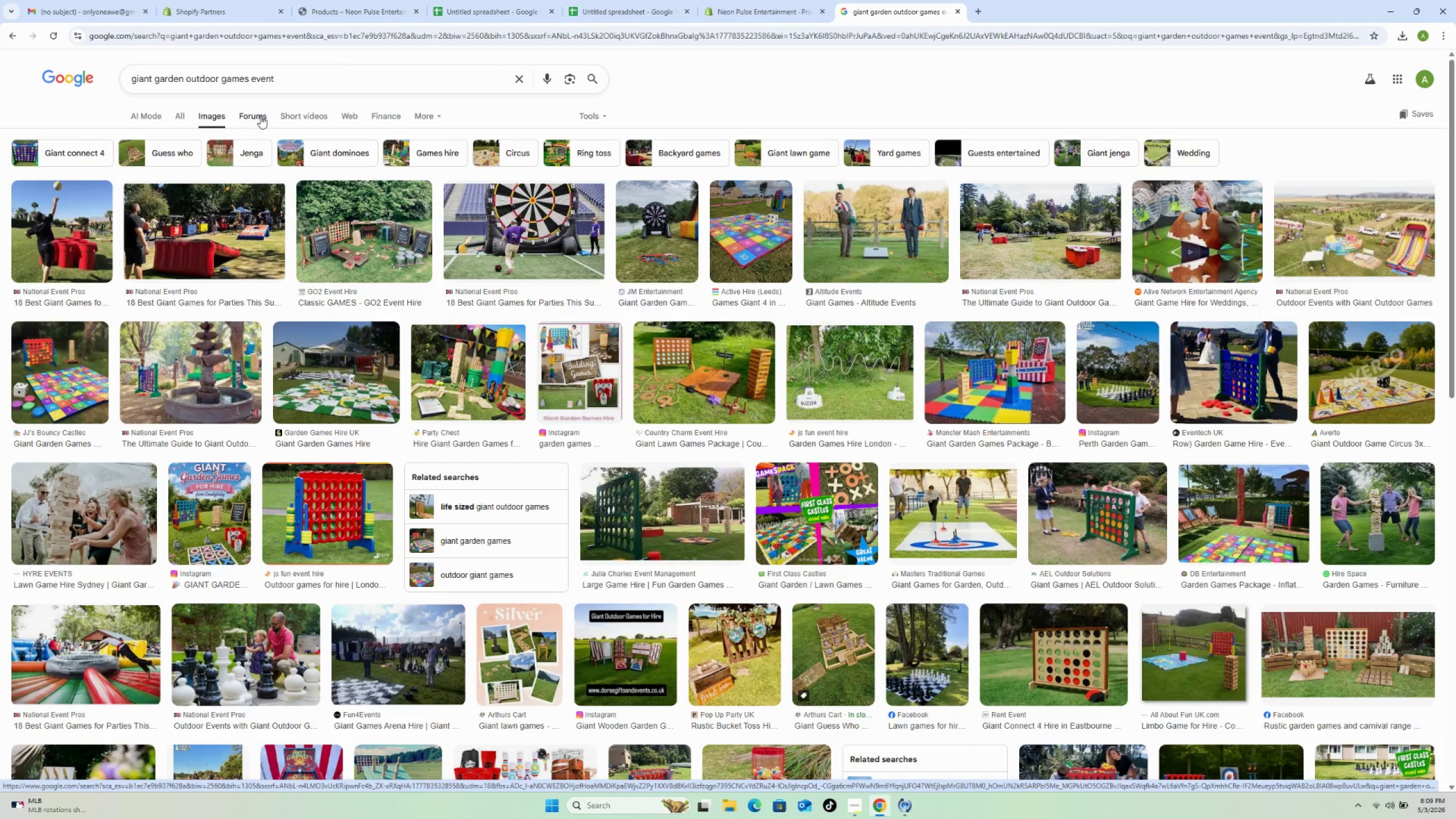 
wait(19.5)
 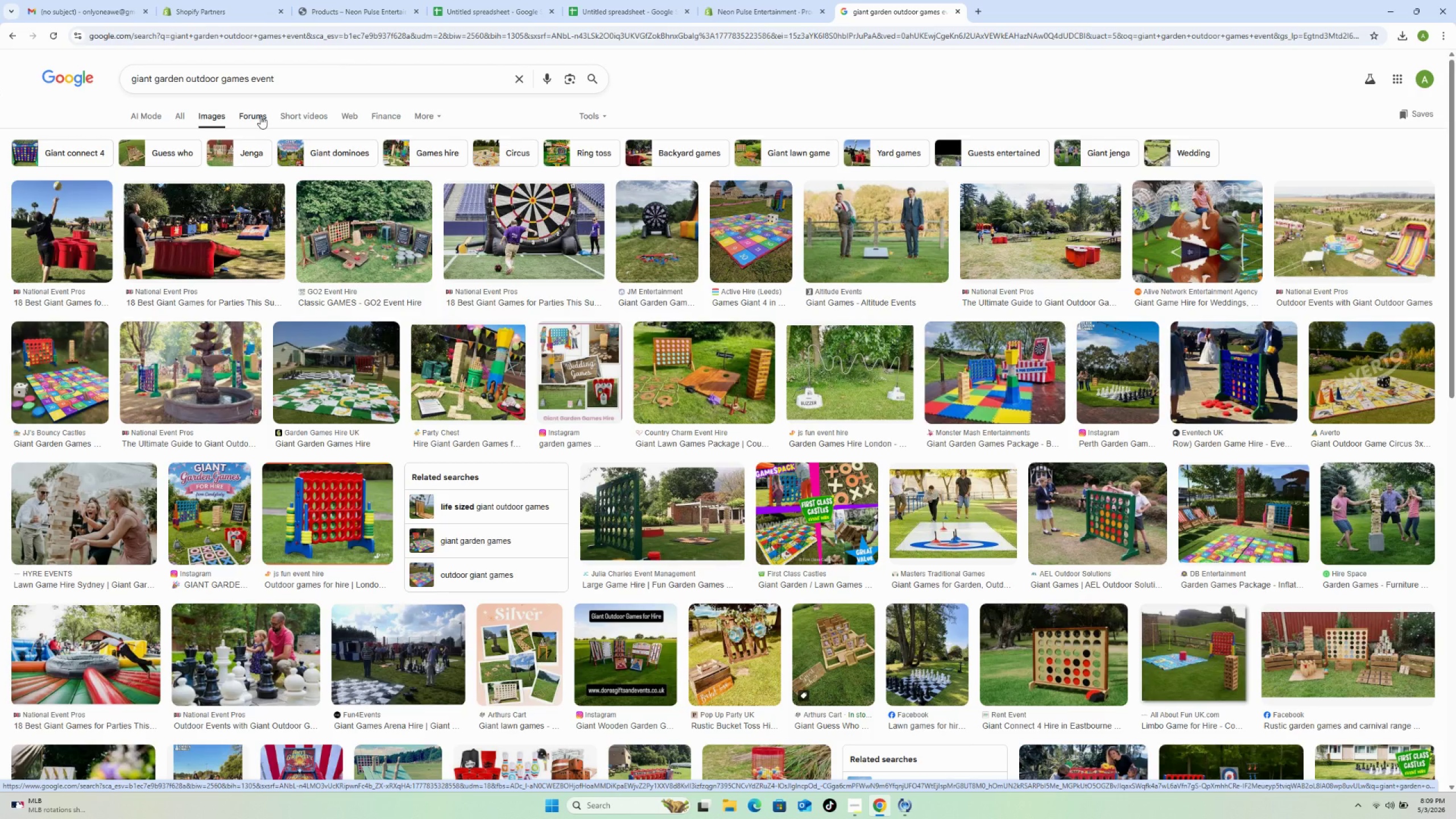 
left_click([545, 233])
 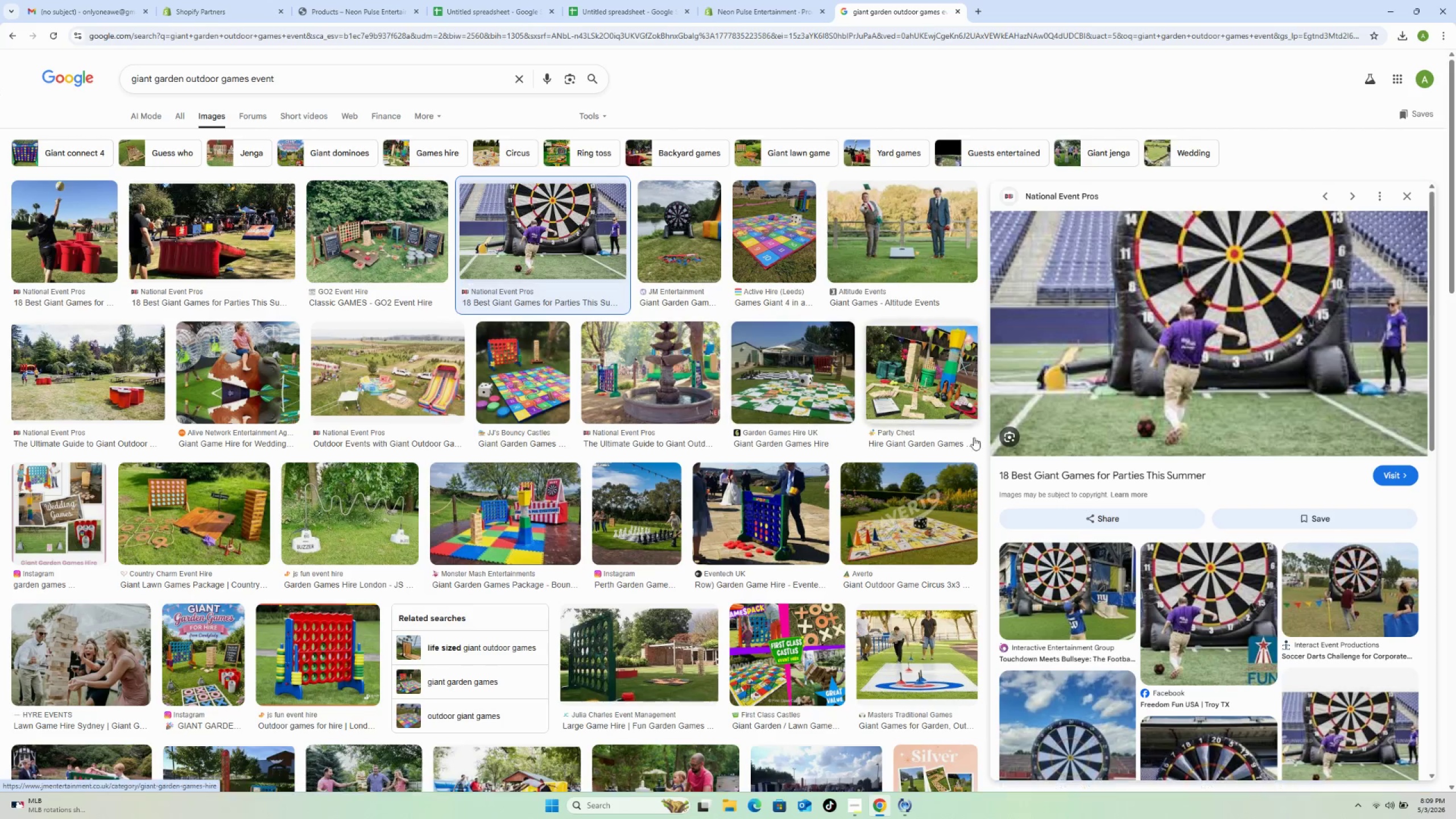 
left_click([1230, 618])
 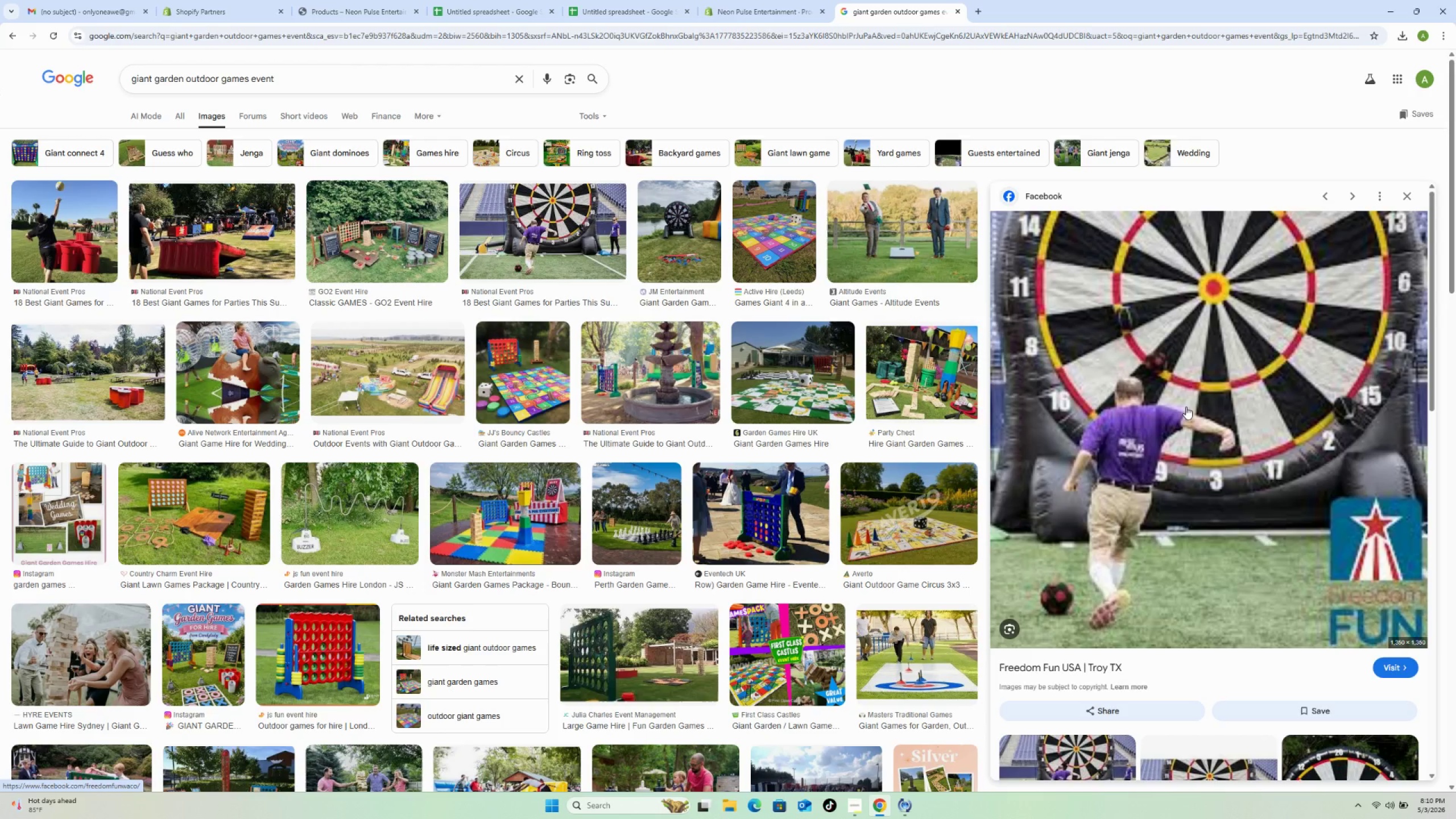 
wait(55.59)
 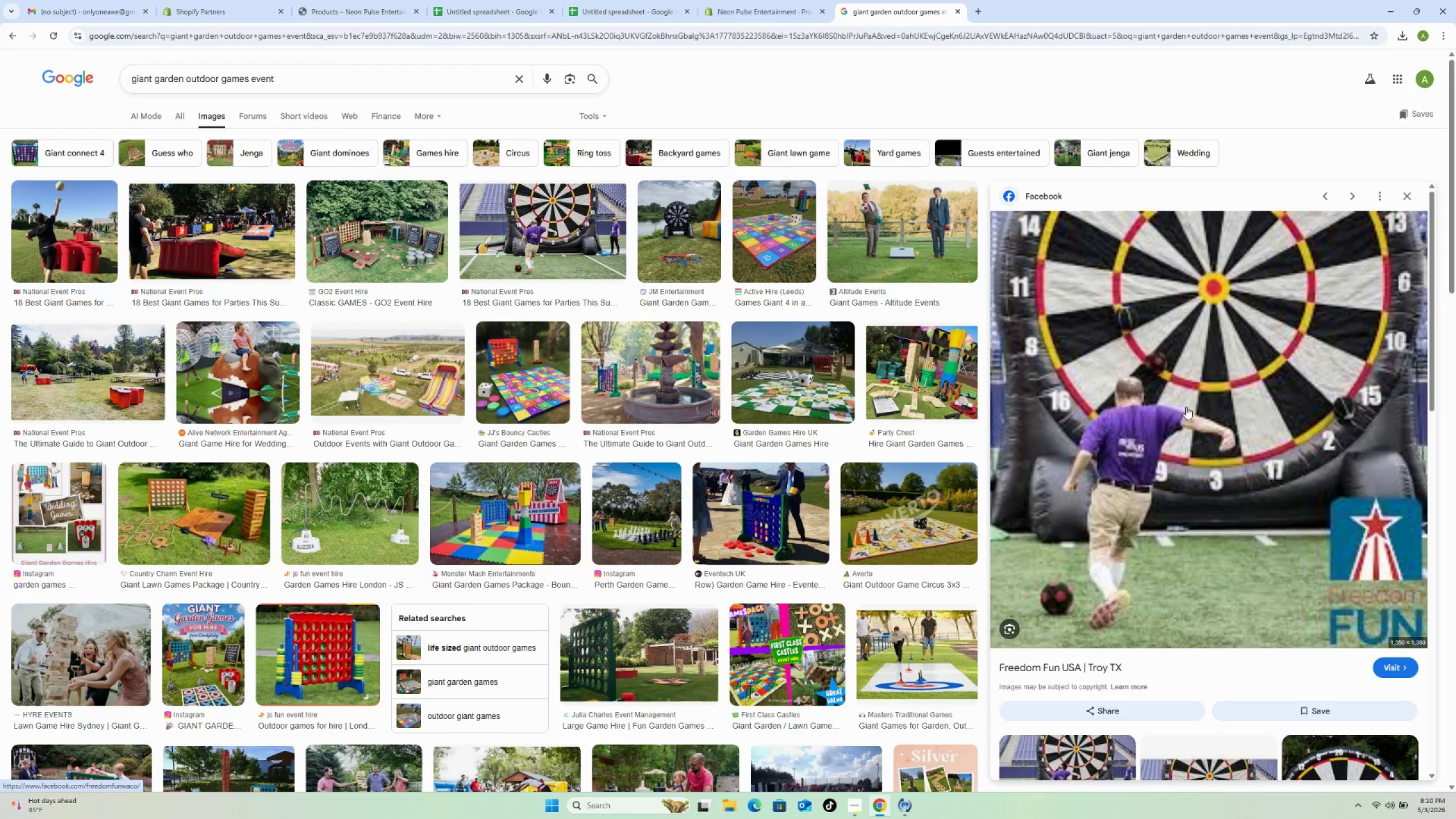 
right_click([1184, 406])
 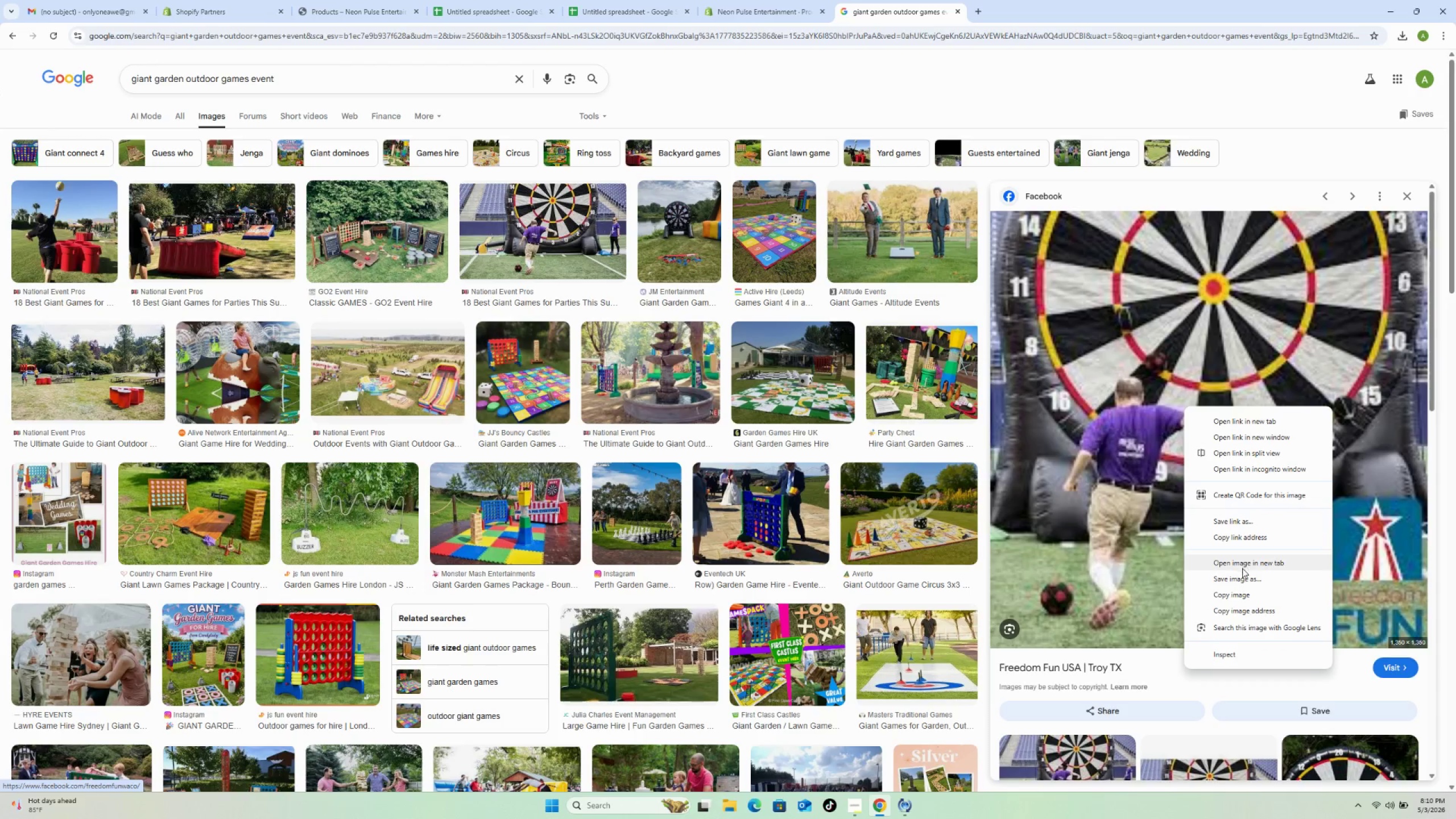 
left_click([1244, 577])
 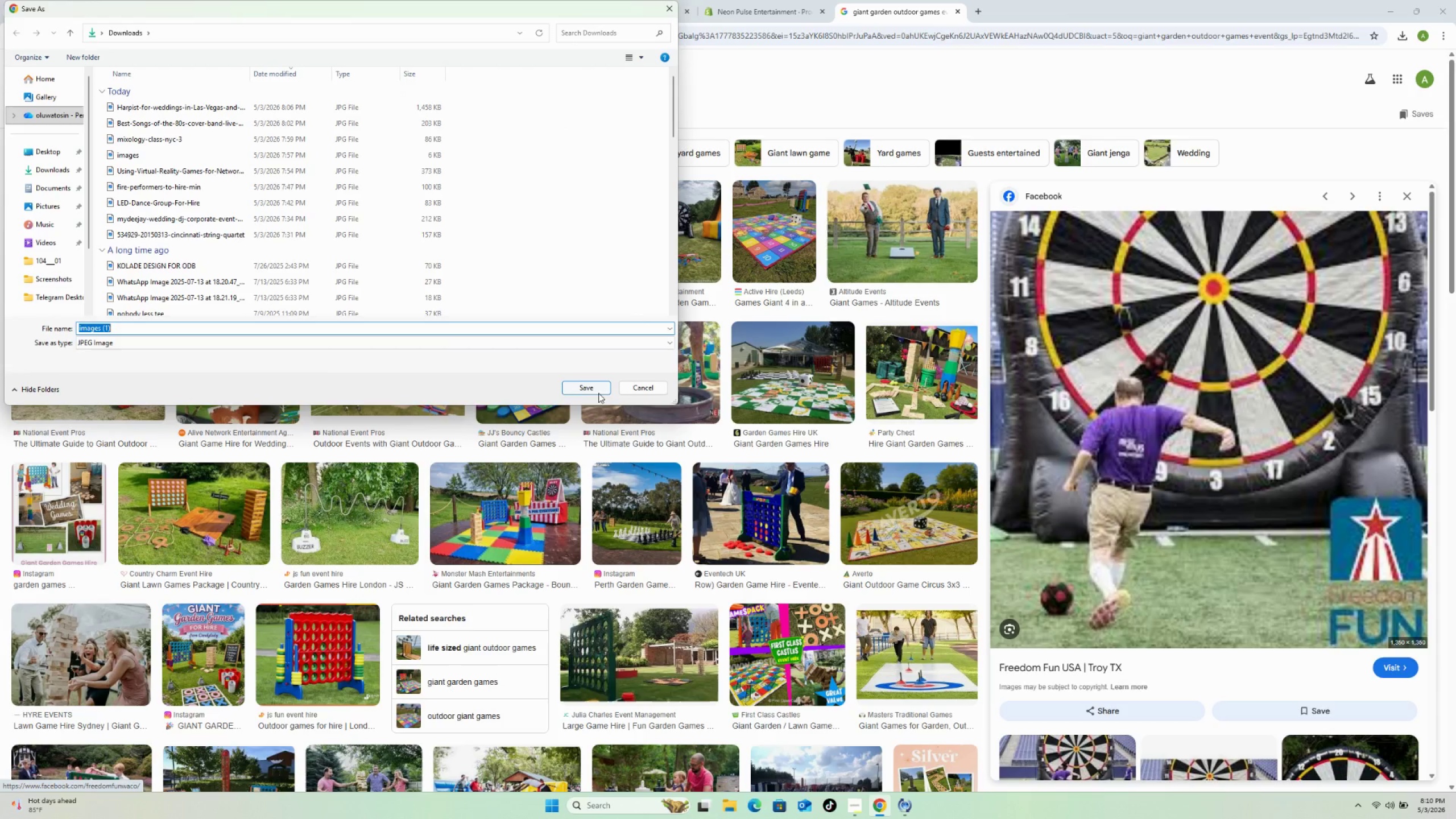 
left_click([578, 391])
 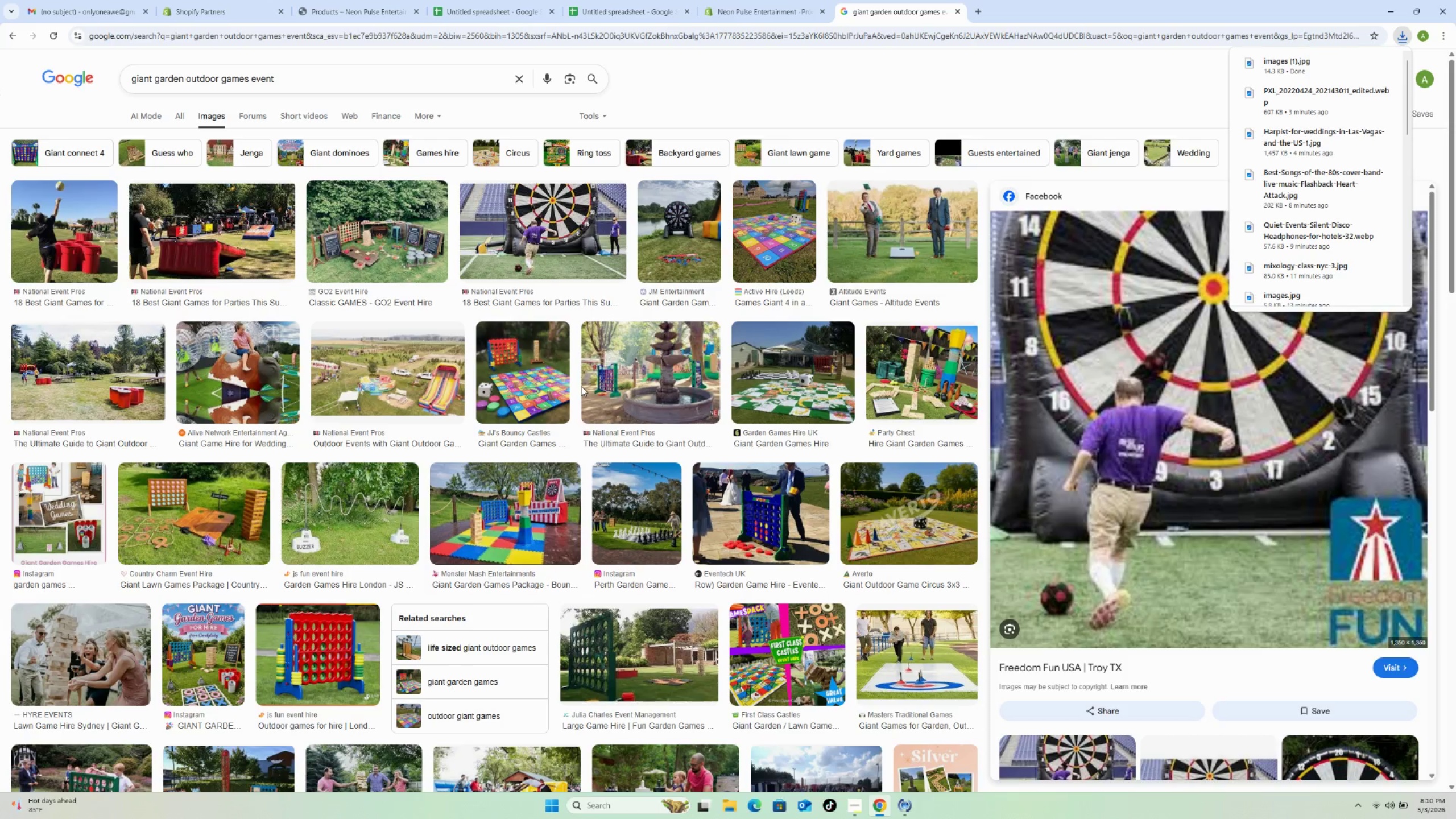 
wait(6.34)
 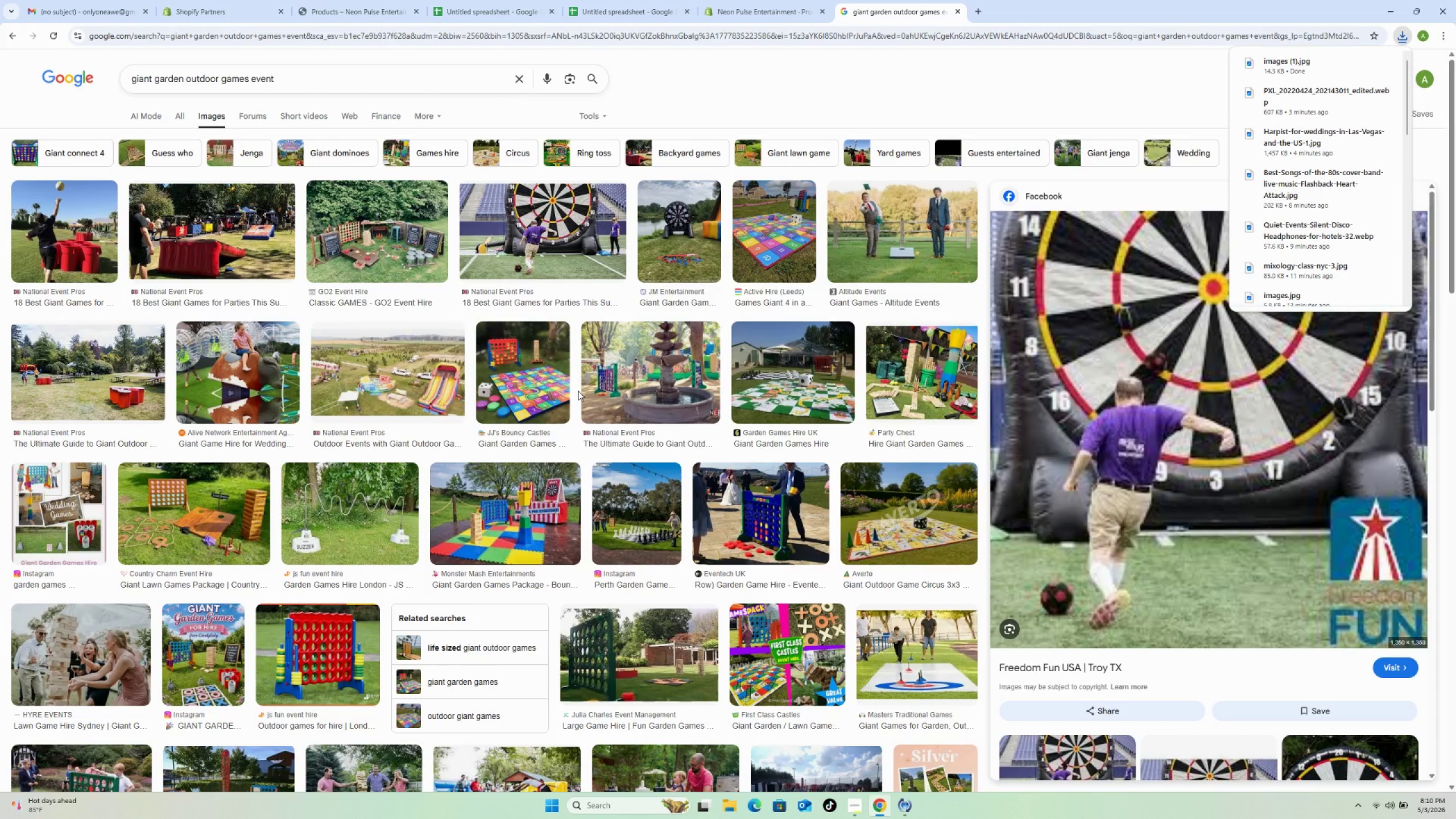 
left_click([732, 0])
 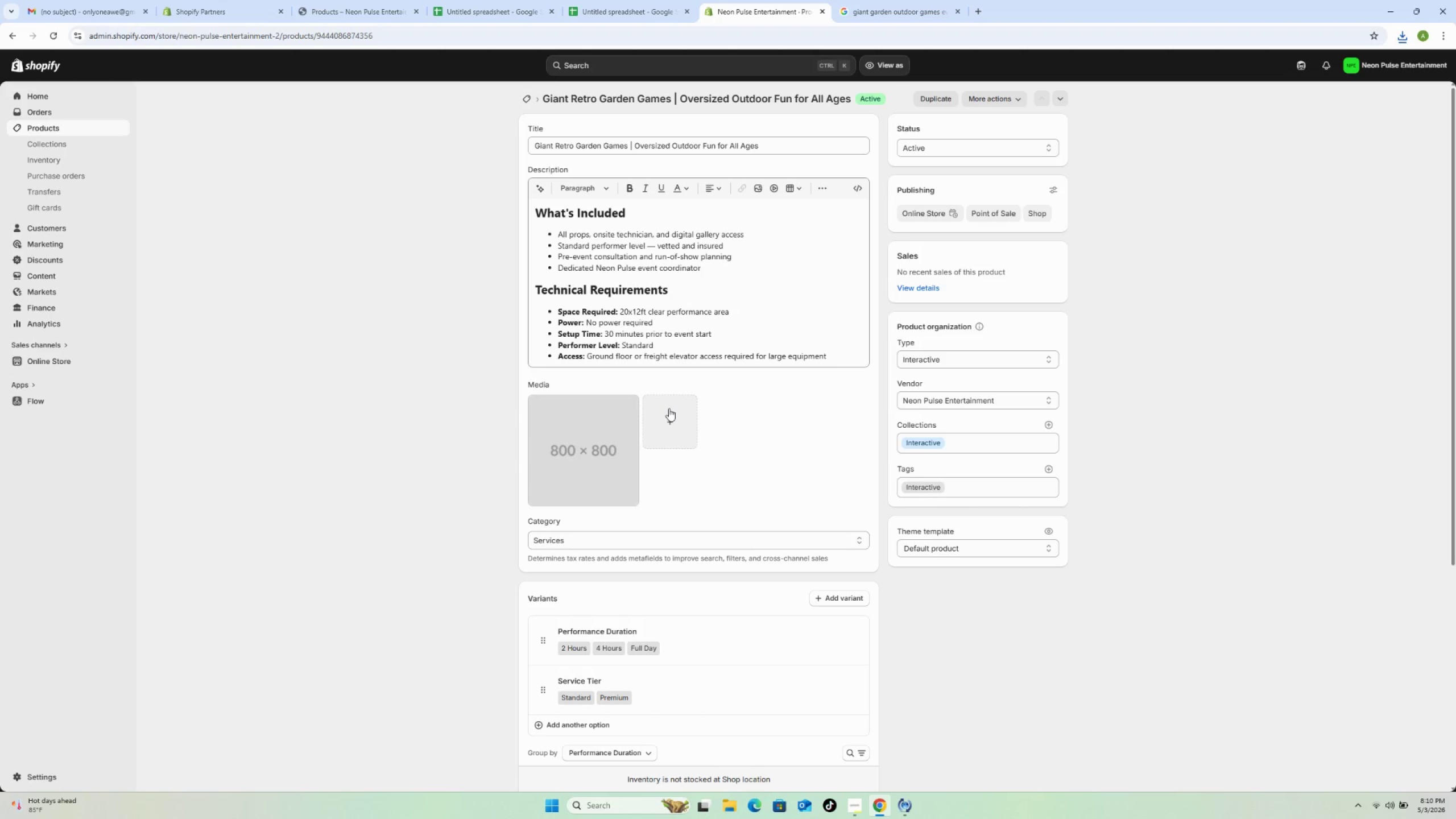 
left_click([669, 408])
 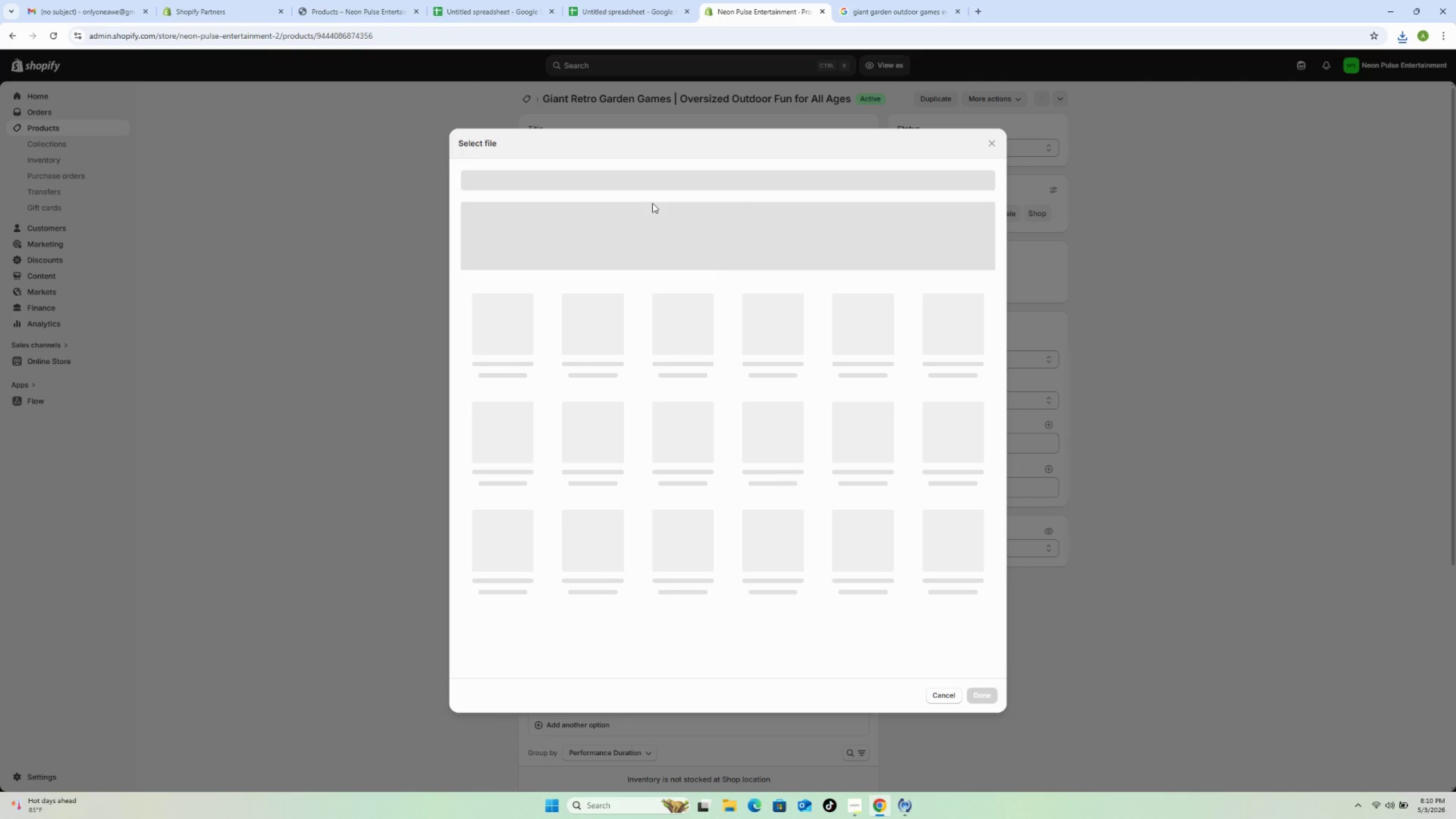 
wait(10.51)
 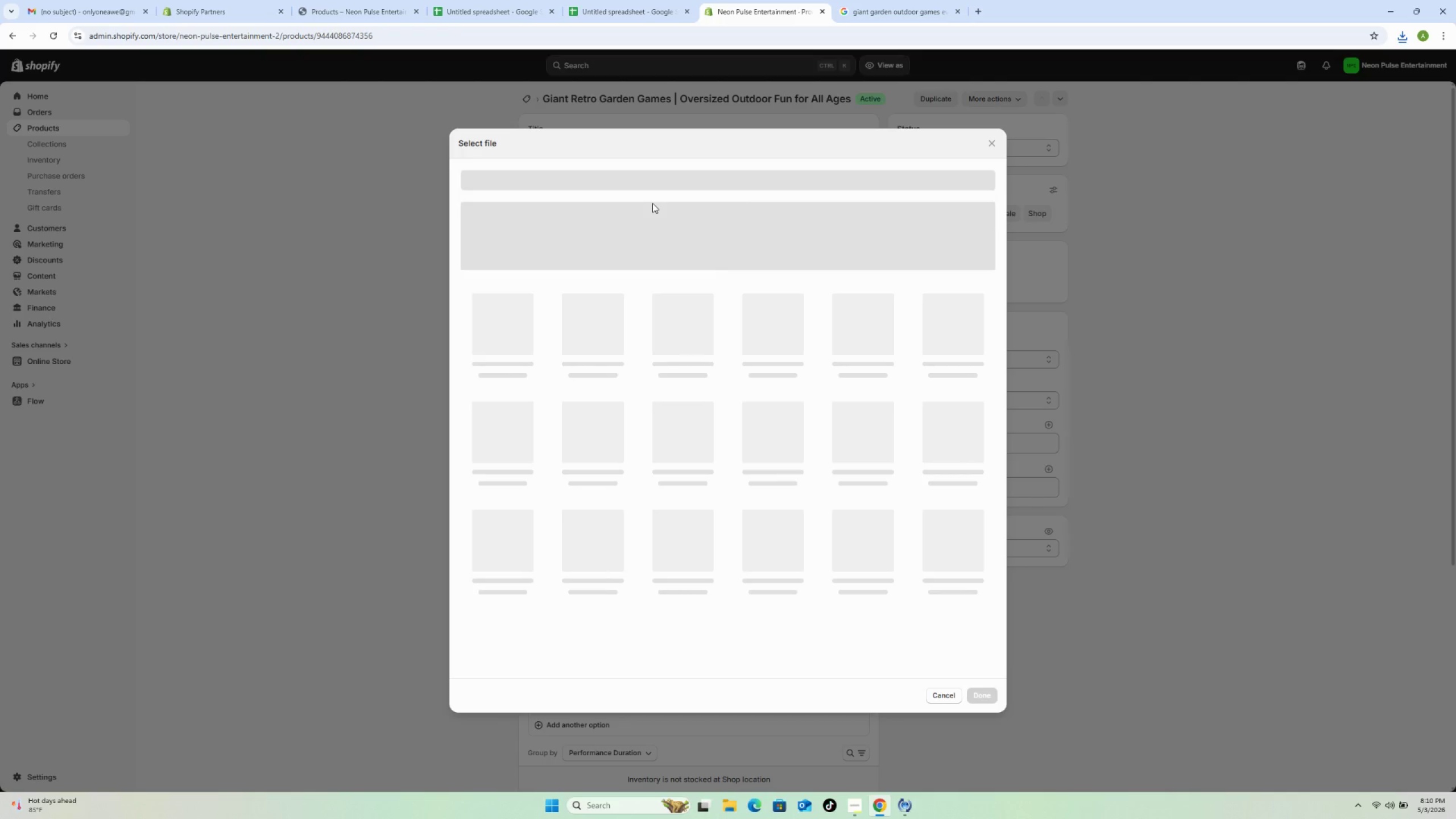 
mouse_move([850, 784])
 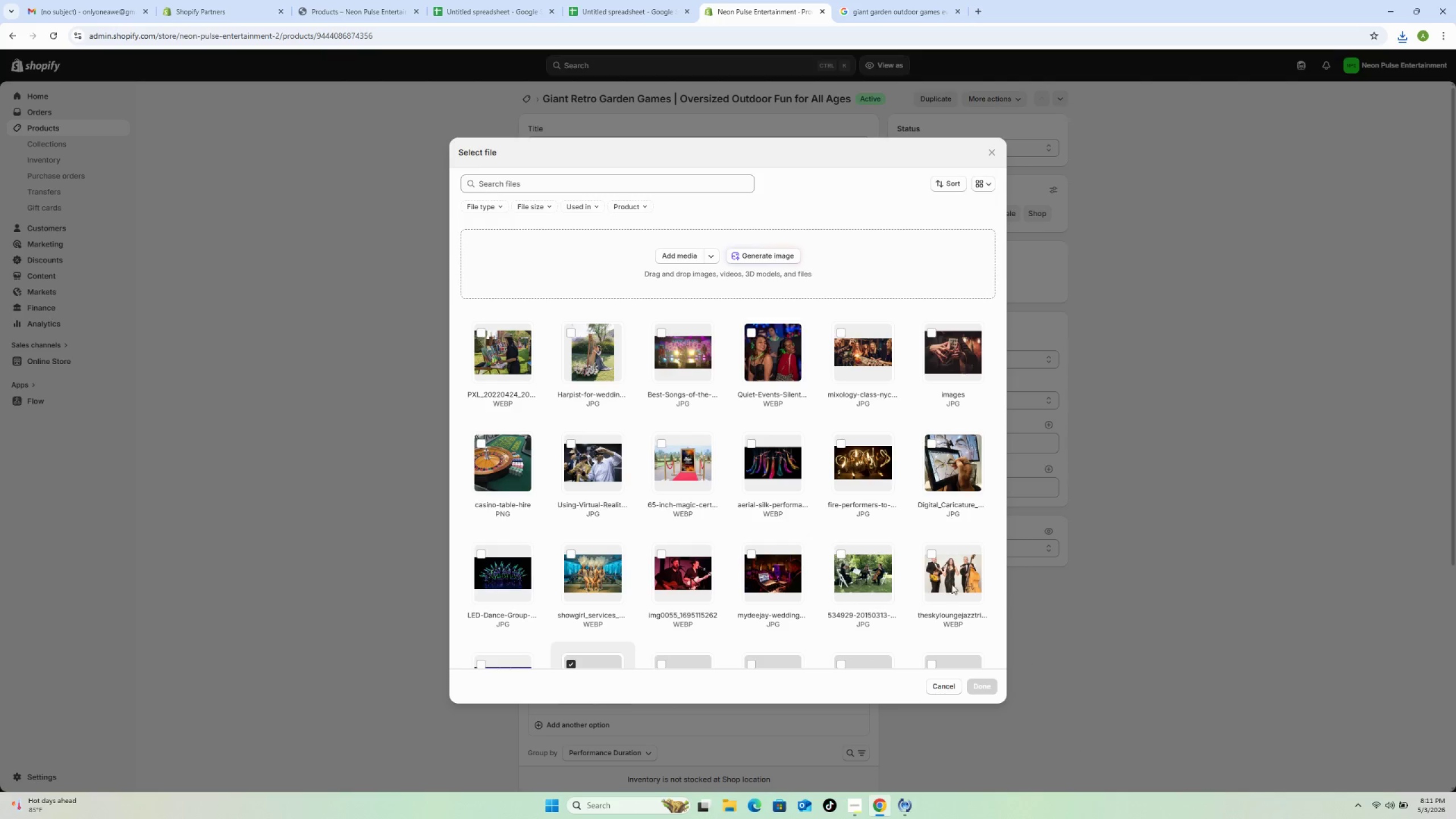 
left_click([667, 258])
 